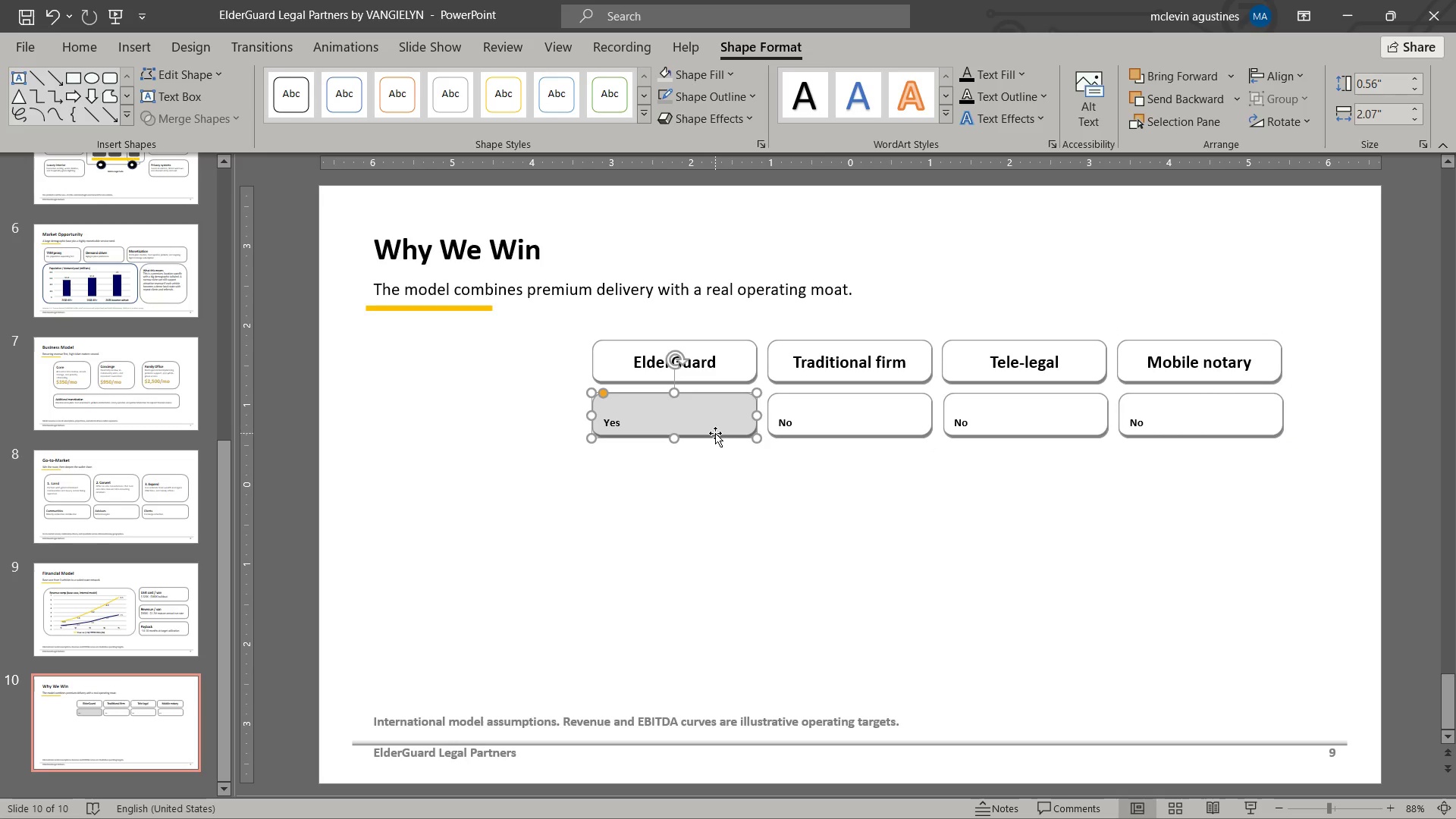 
hold_key(key=ShiftLeft, duration=1.27)
double_click([998, 425])
 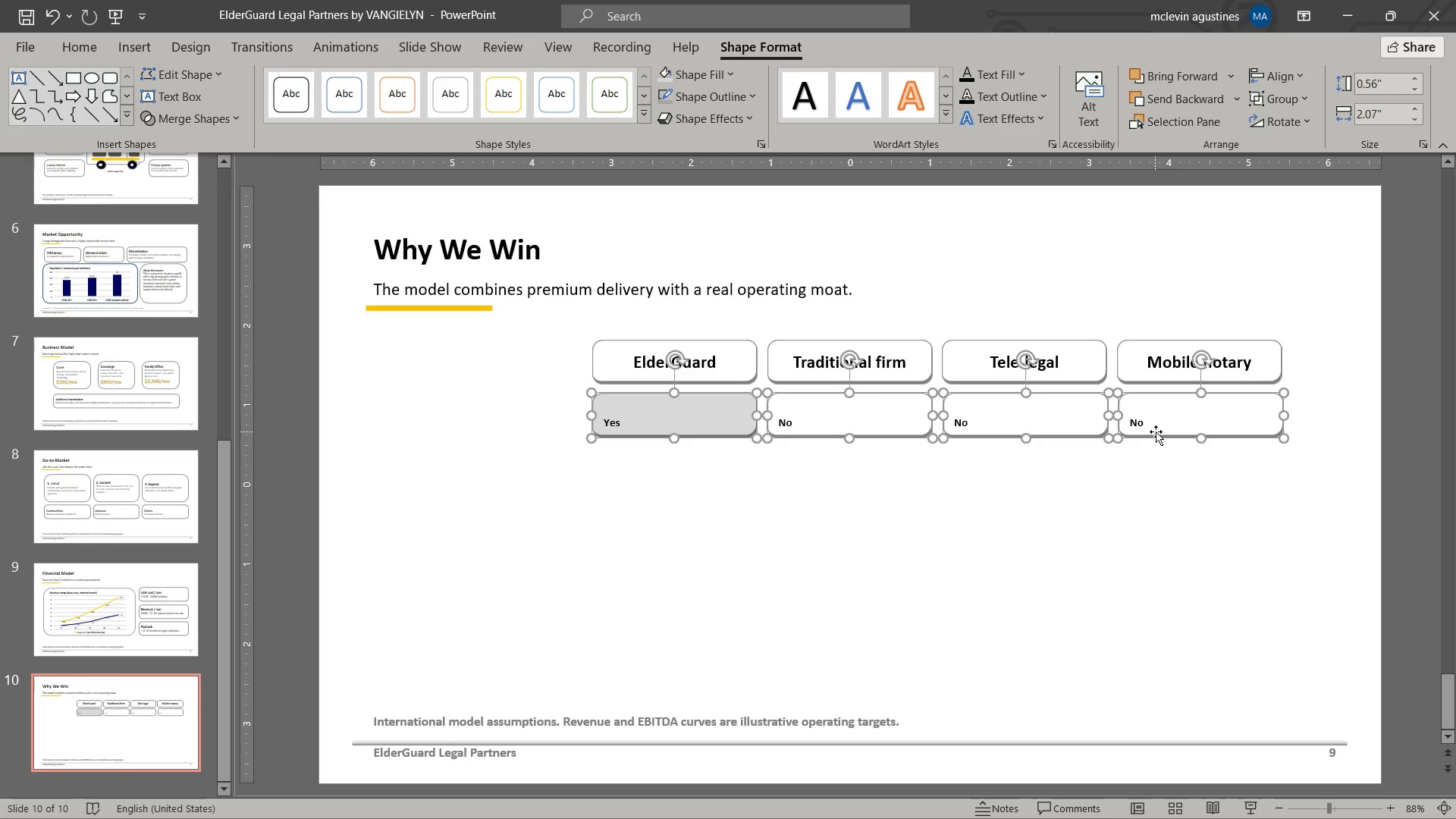 
key(Control+C)
 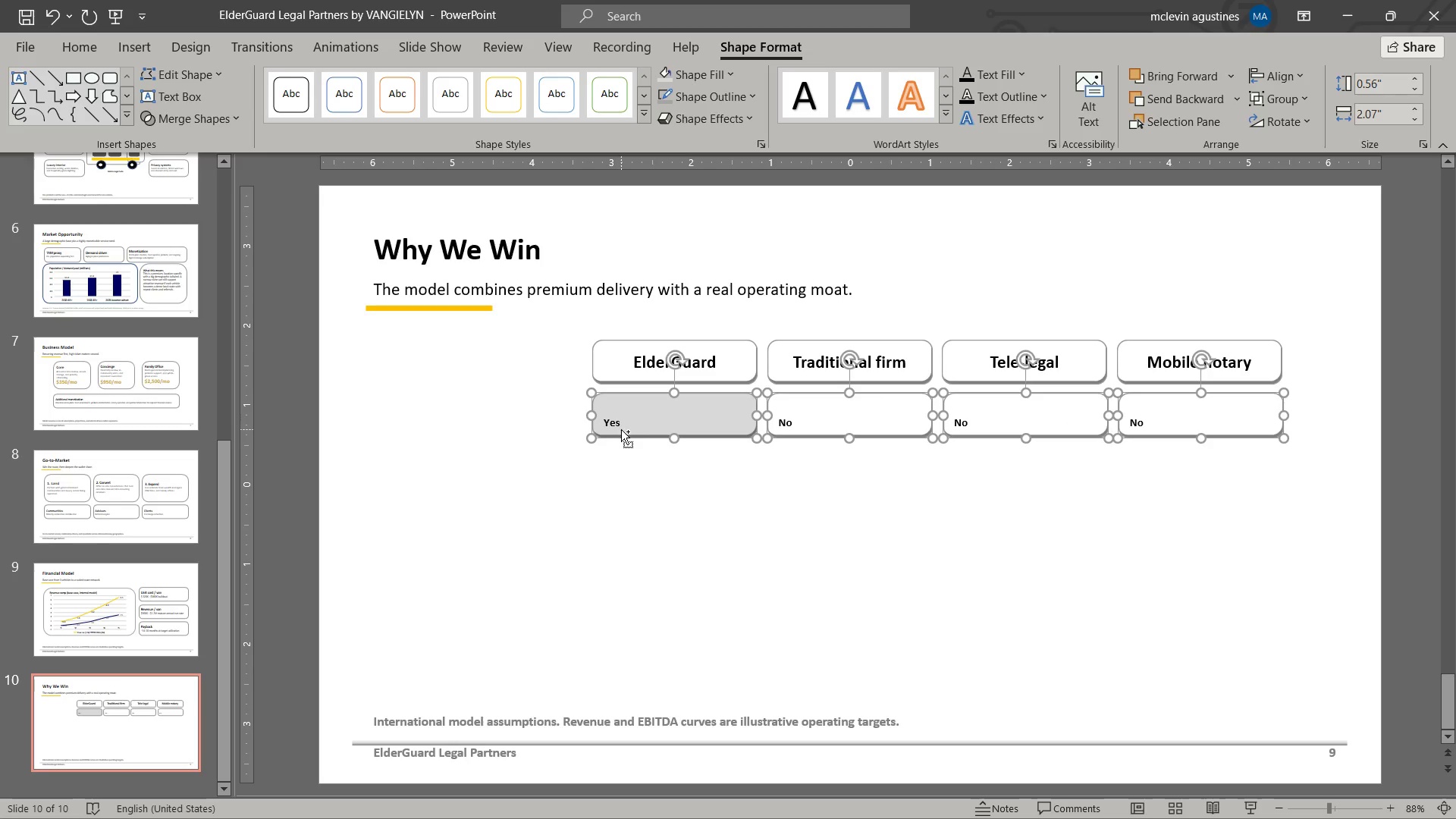 
key(Control+V)
 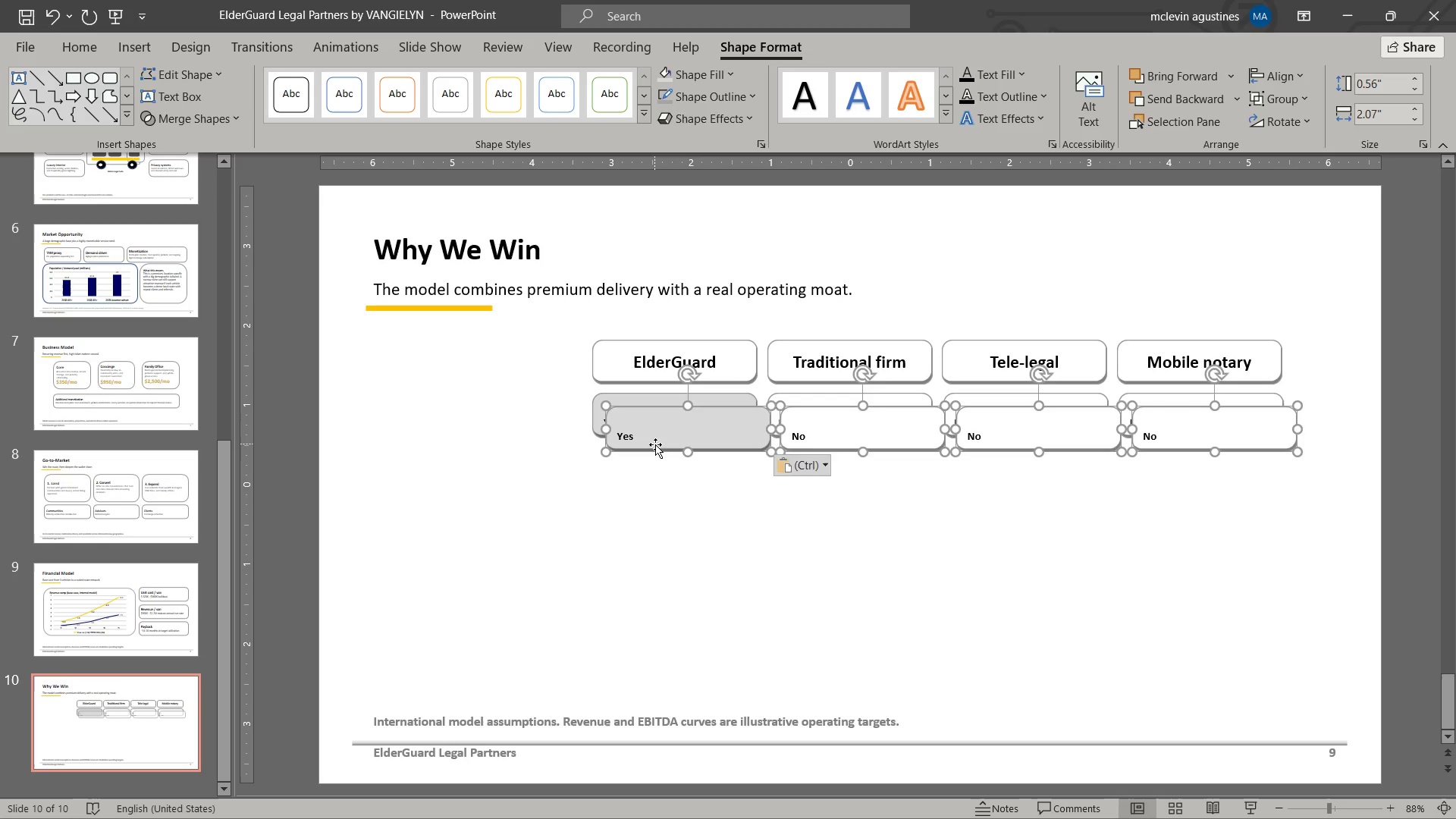 
left_click_drag(start_coordinate=[655, 444], to_coordinate=[643, 488])
 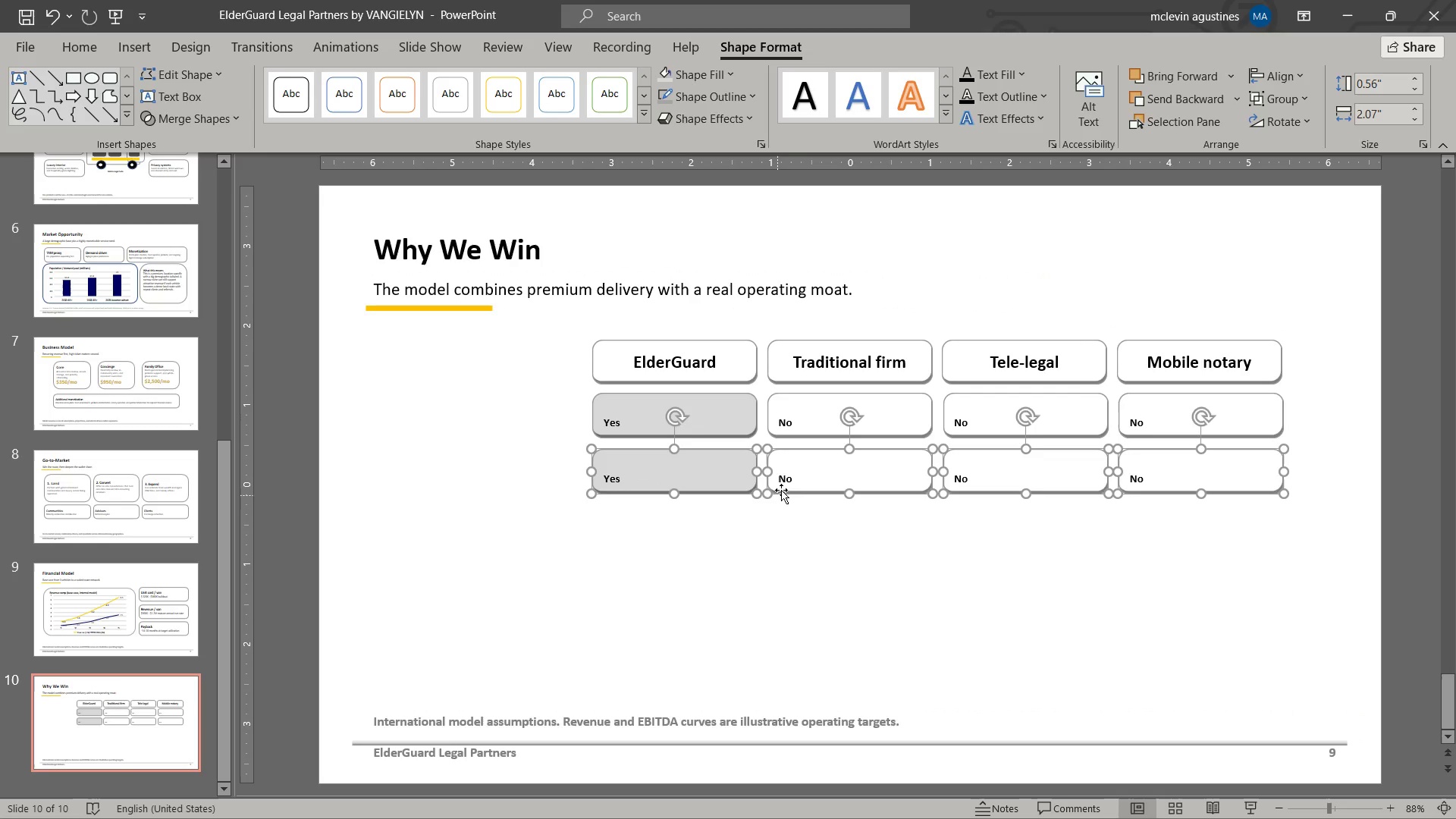 
double_click([788, 478])
 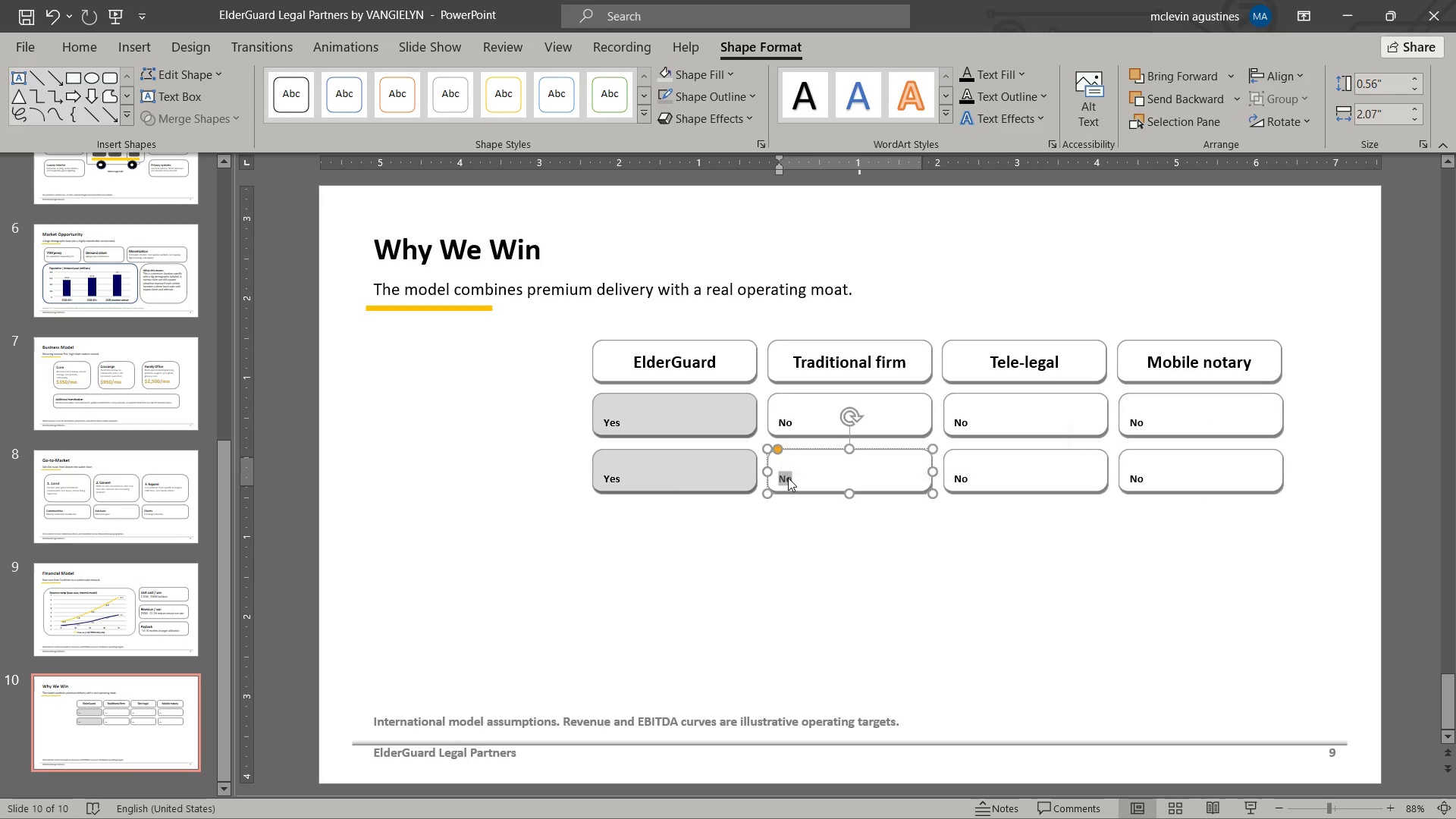 
key(Shift+Y)
 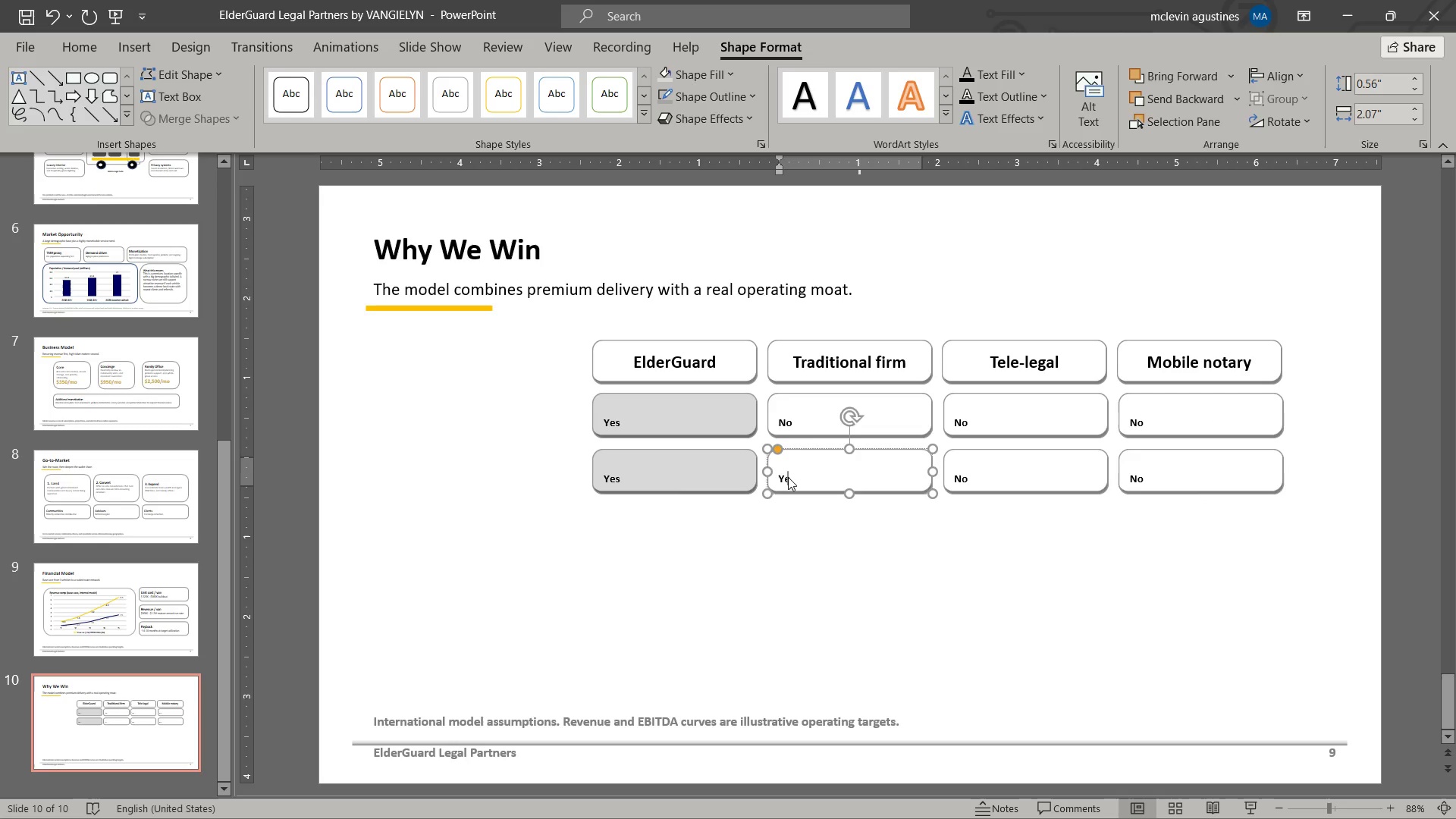 
type(es)
 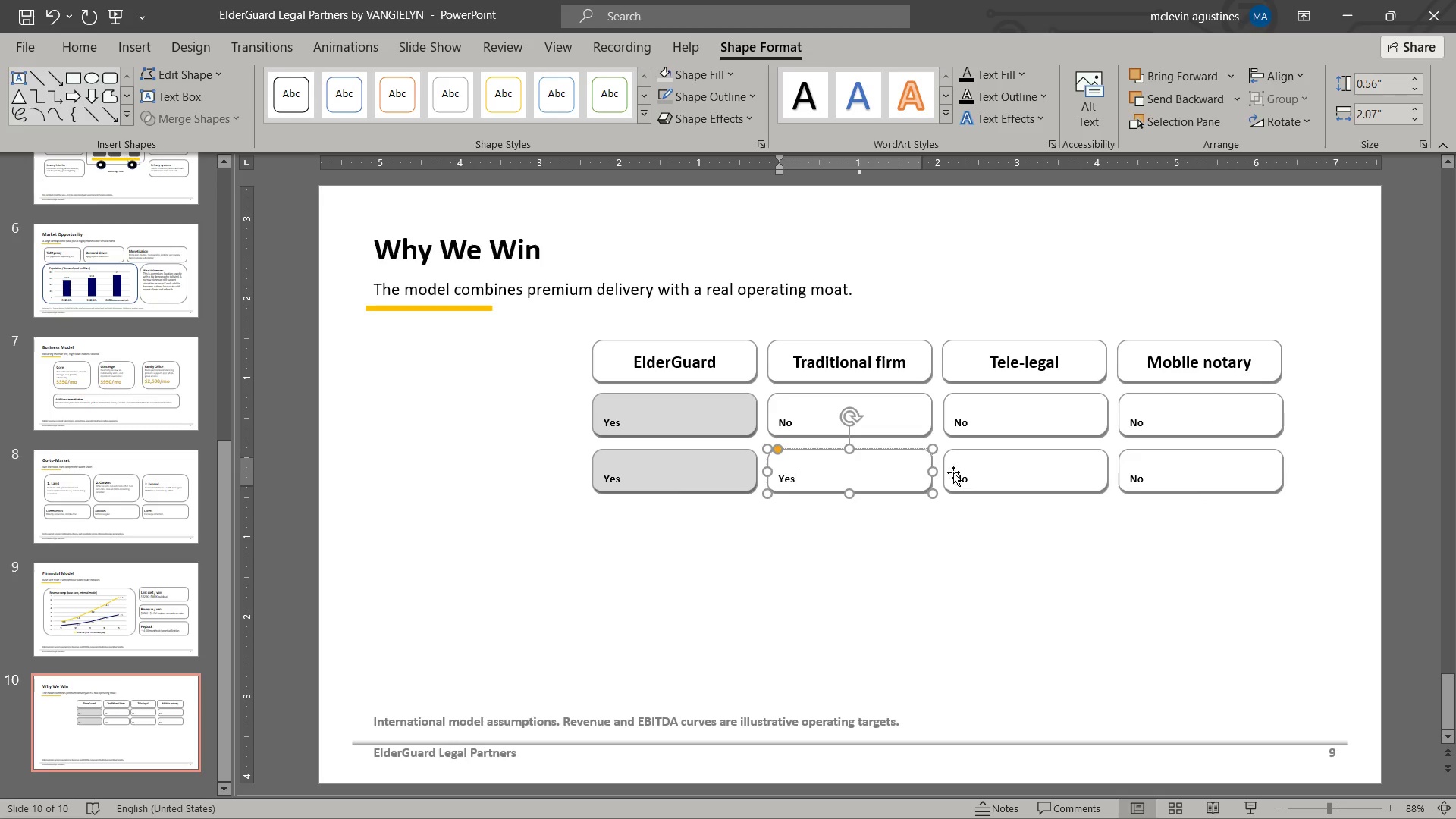 
double_click([962, 478])
 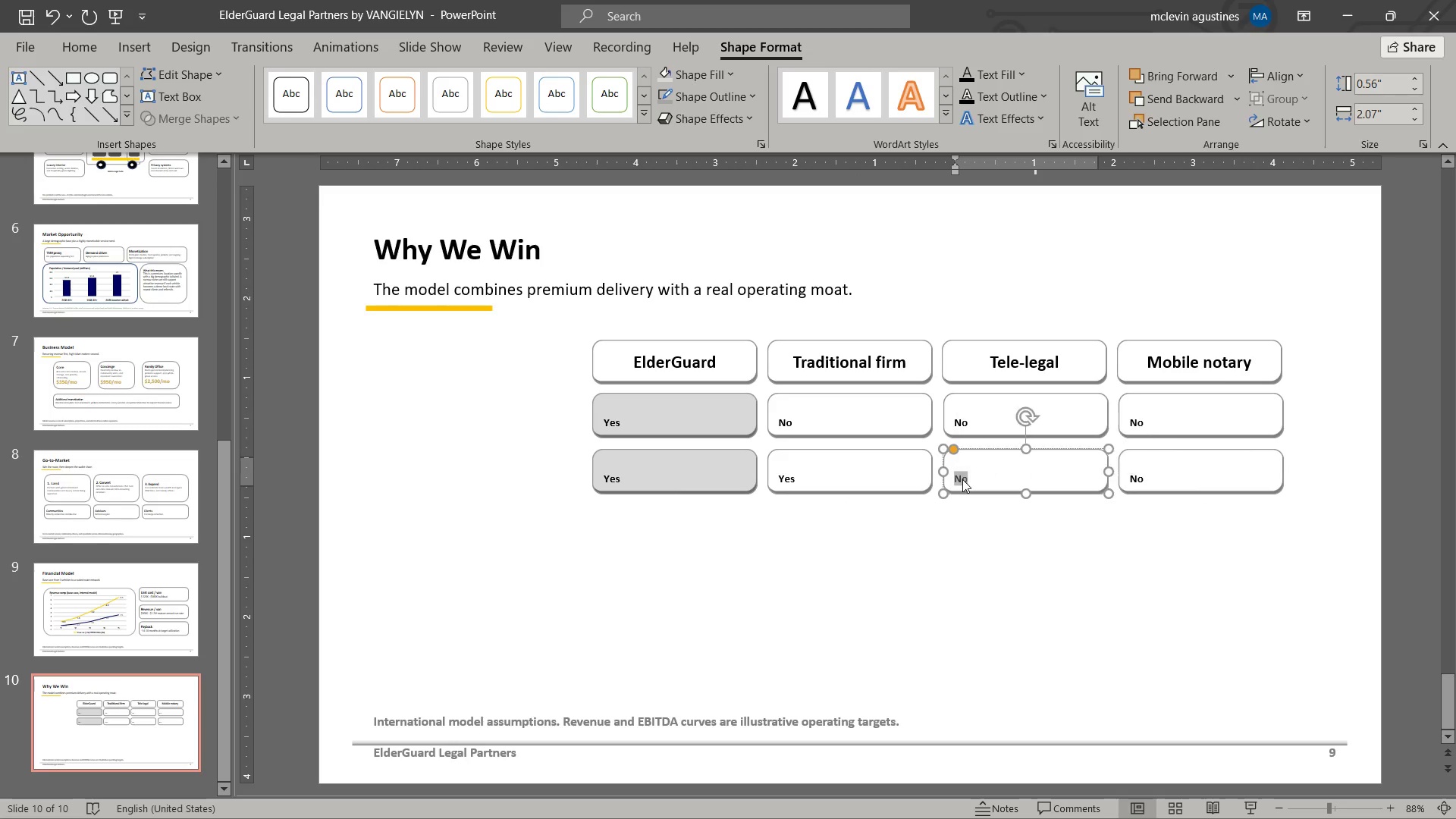 
type(Partial)
 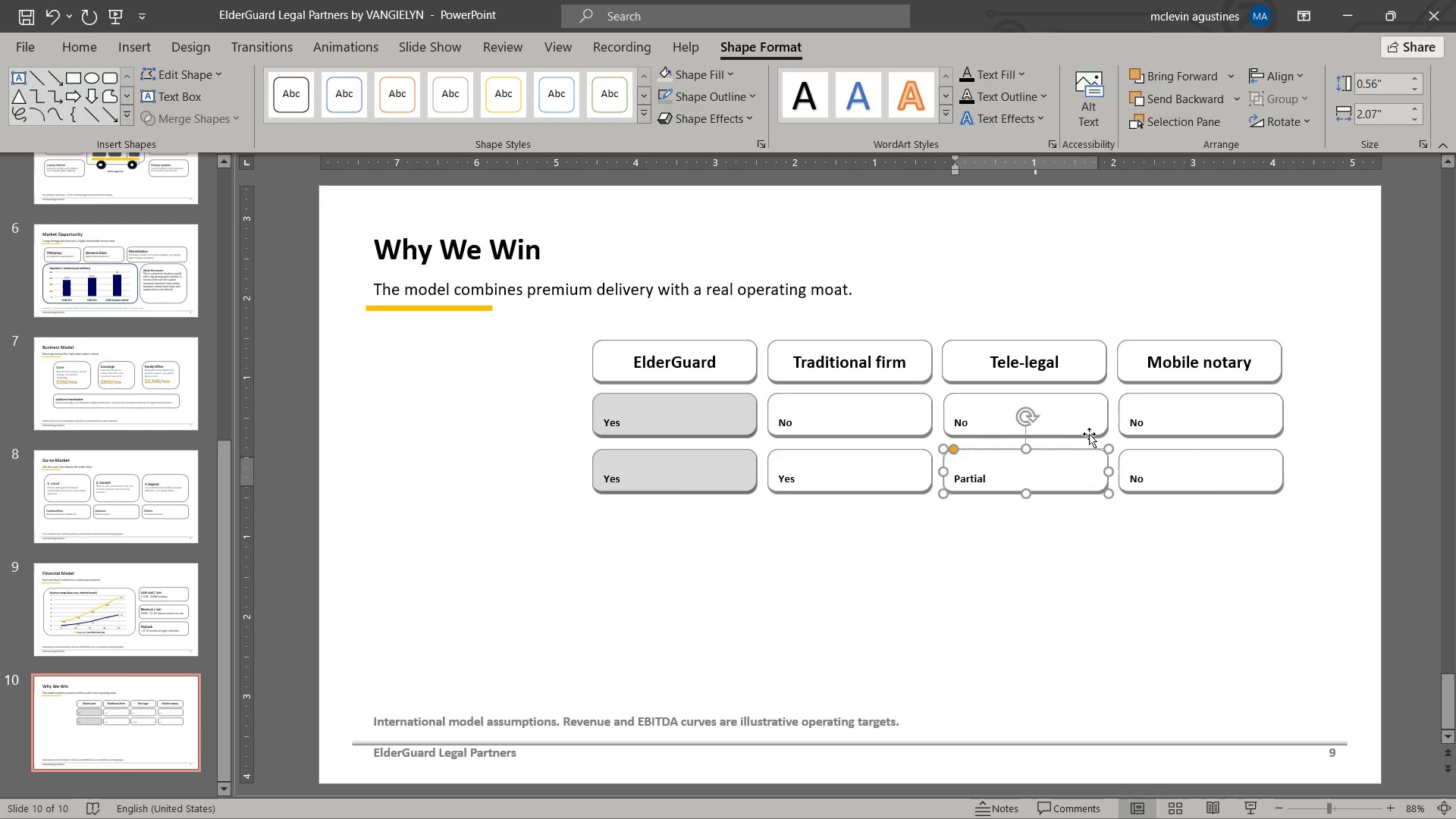 
hold_key(key=ShiftLeft, duration=1.69)
left_click([1144, 472])
 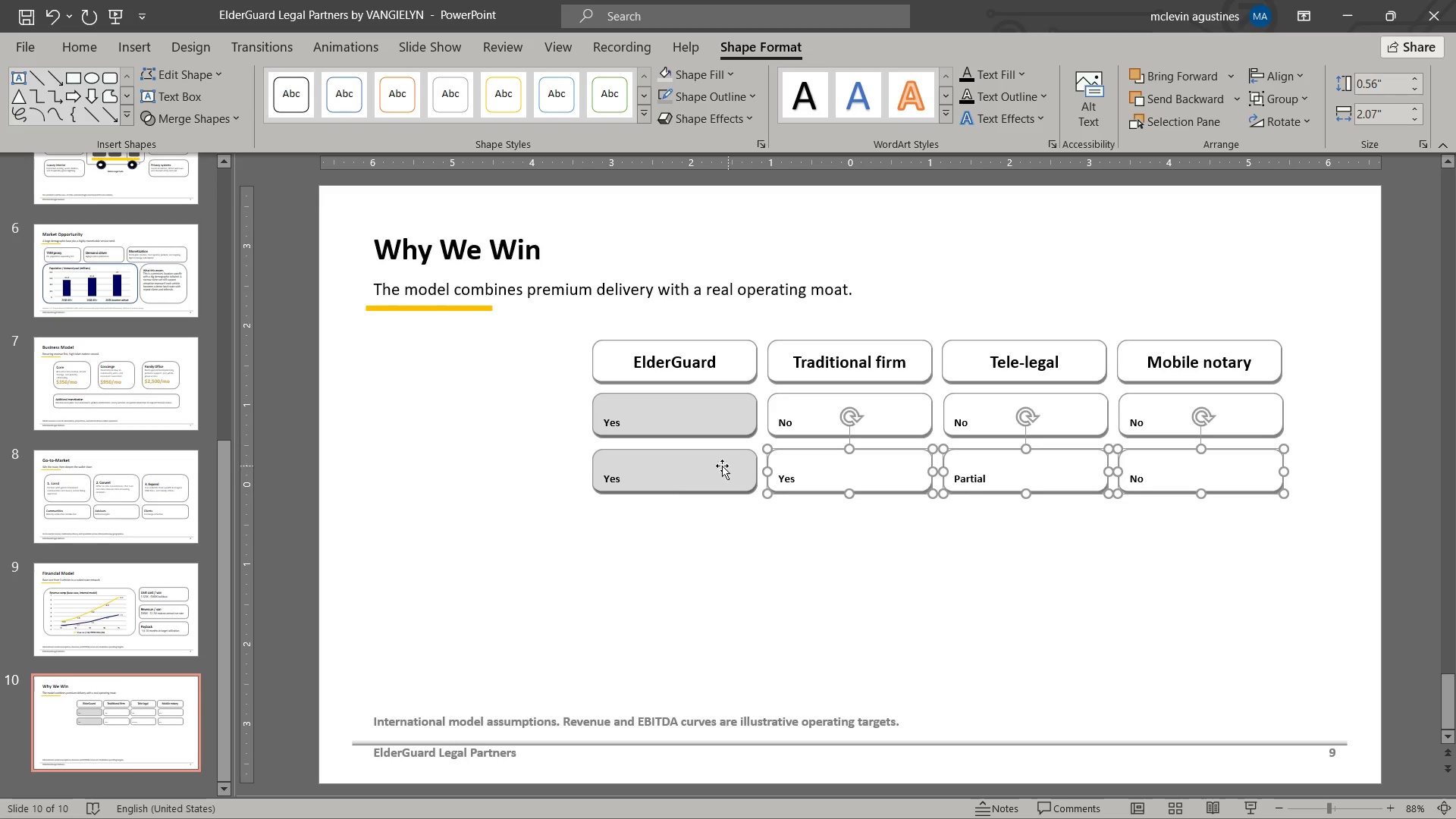 
double_click([716, 463])
 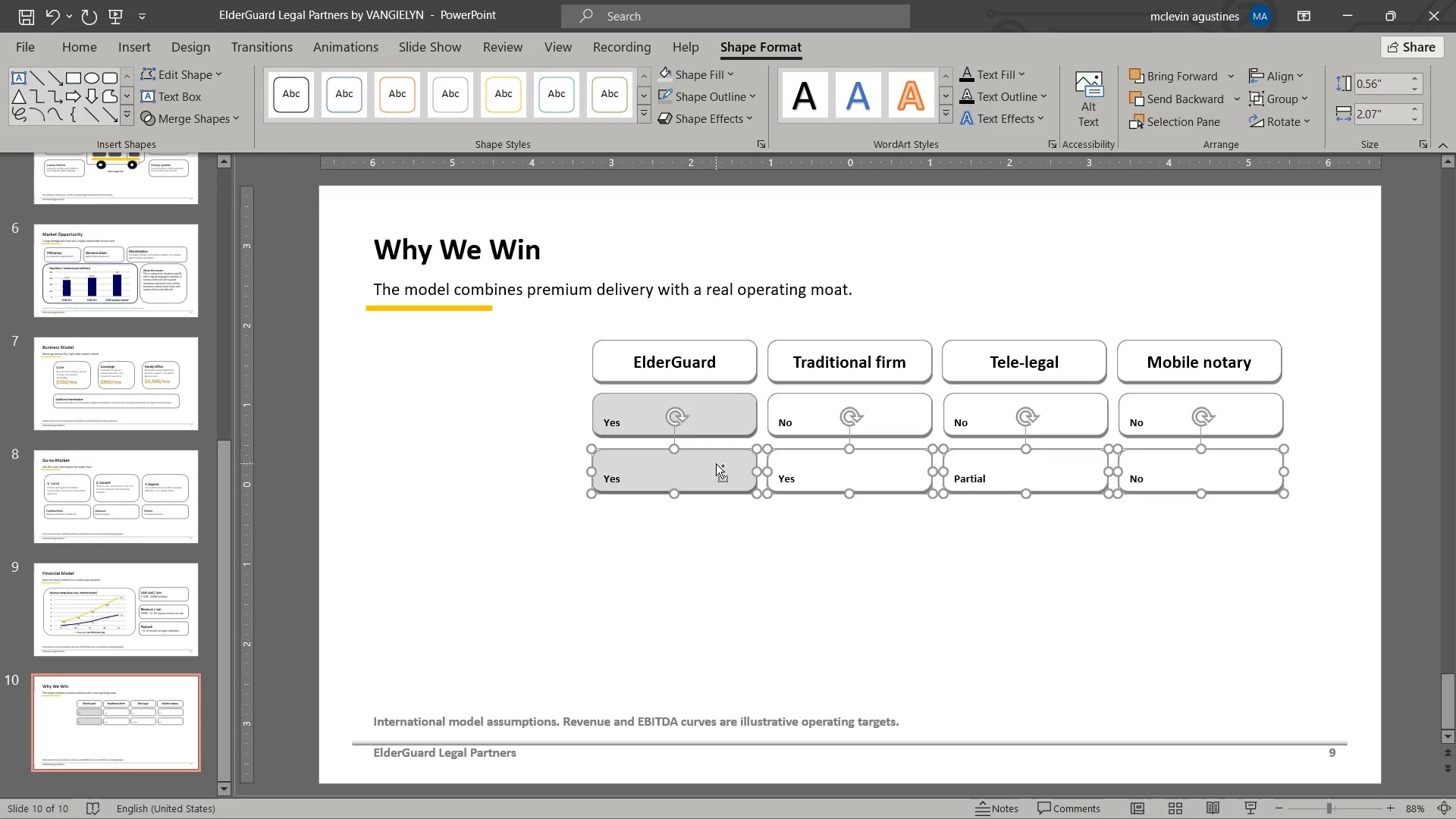 
key(Control+C)
 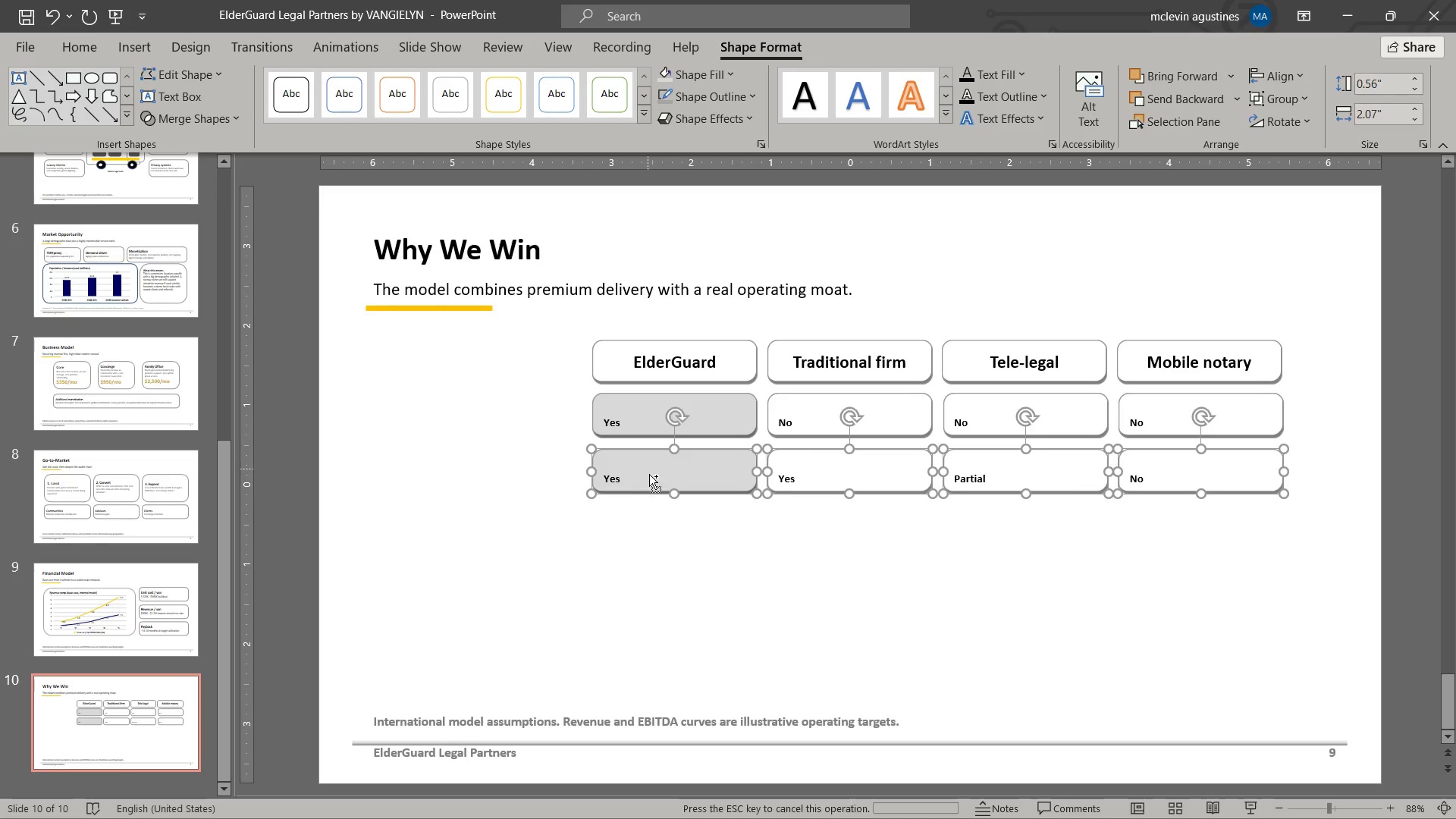 
key(Control+V)
 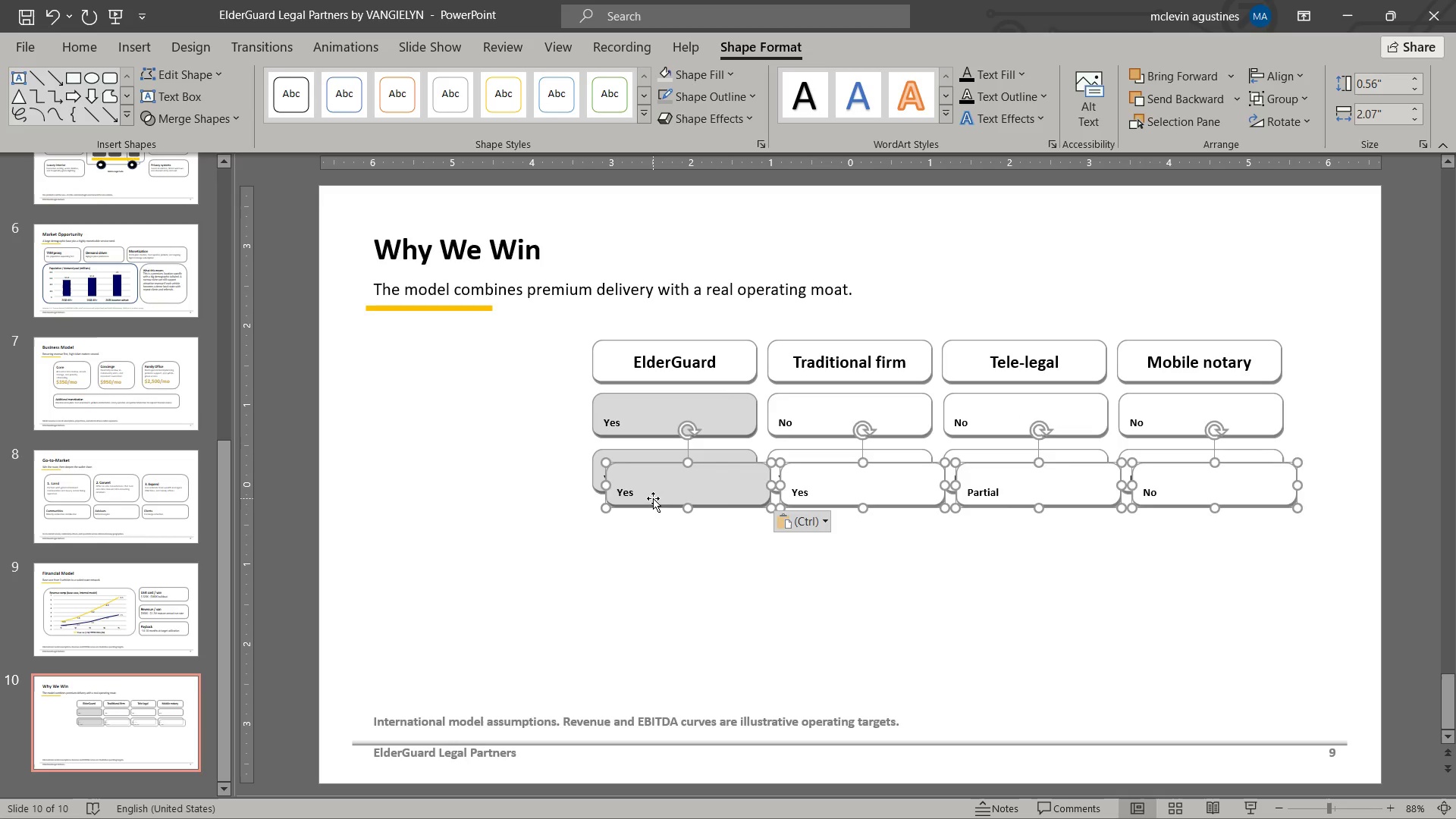 
left_click_drag(start_coordinate=[653, 499], to_coordinate=[642, 541])
 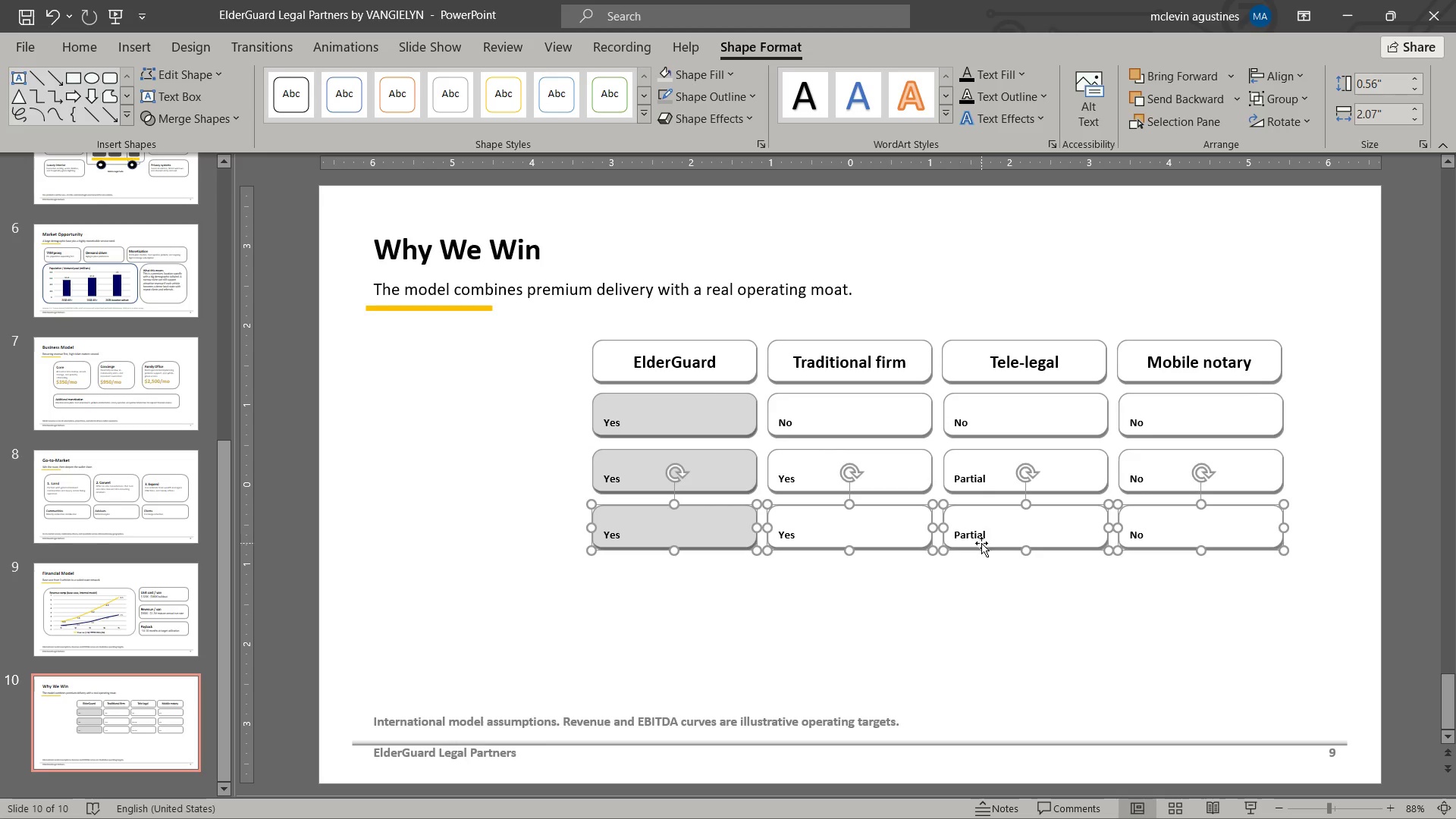 
double_click([974, 535])
 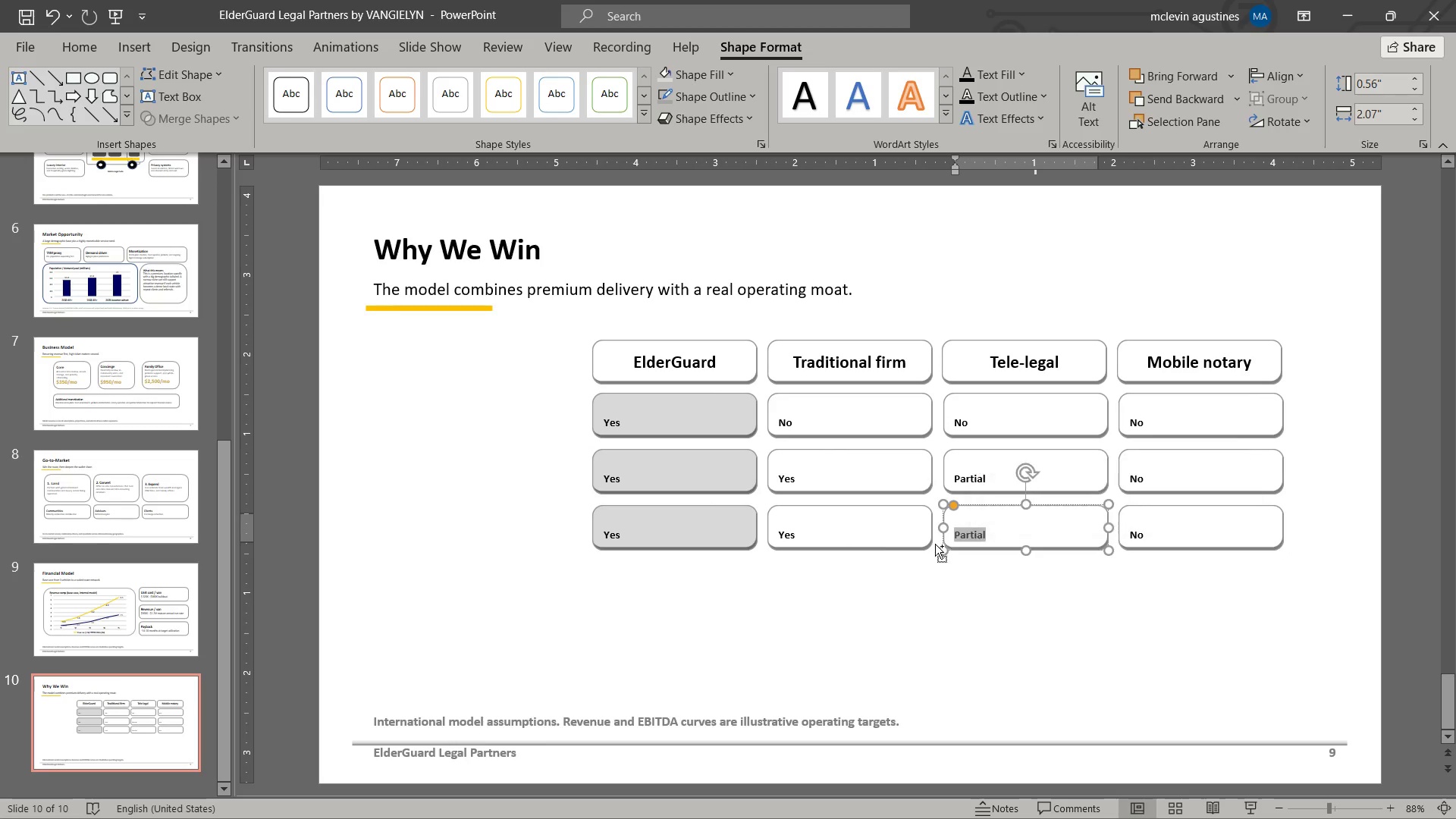 
key(Control+C)
 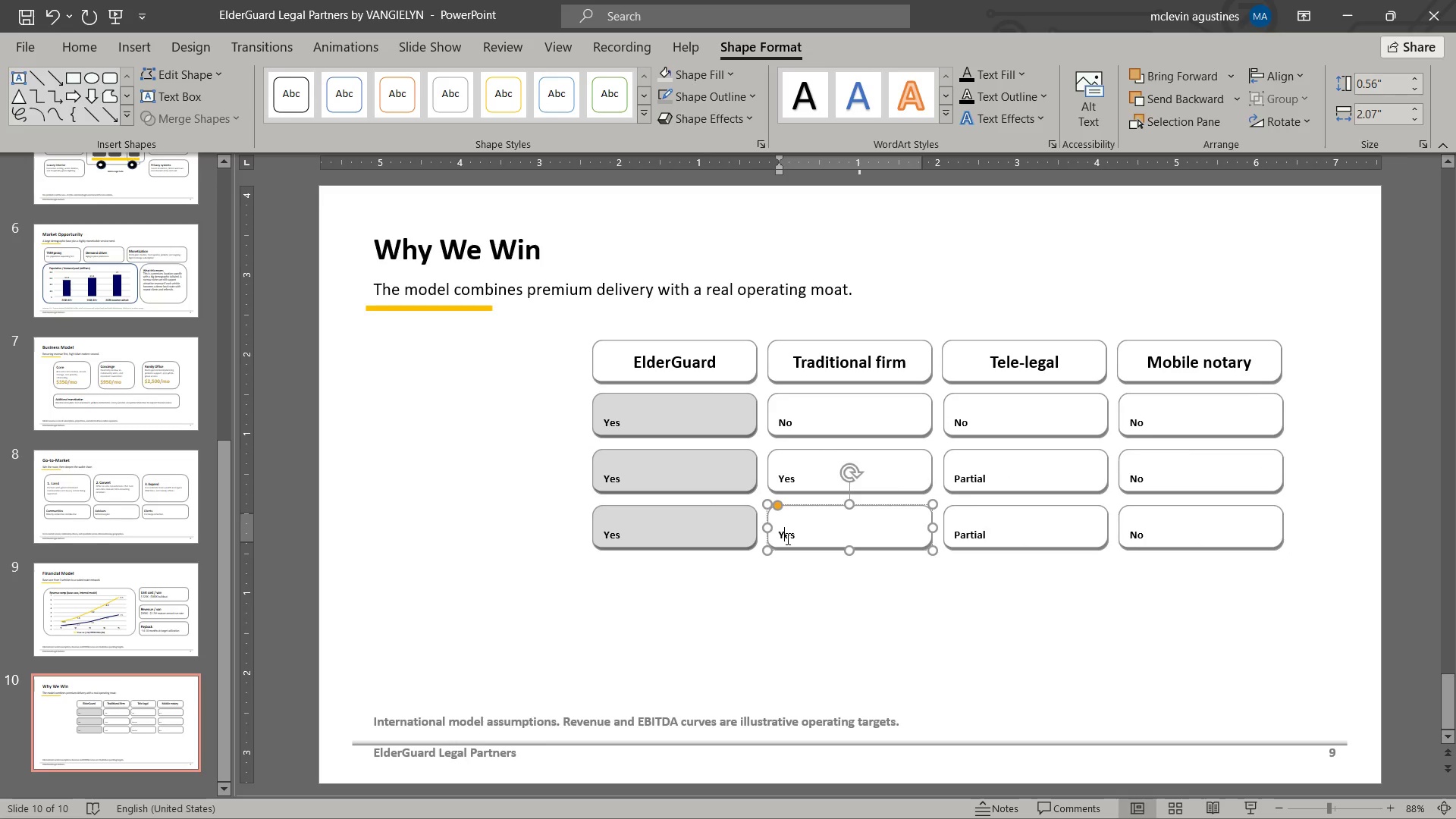 
double_click([786, 538])
 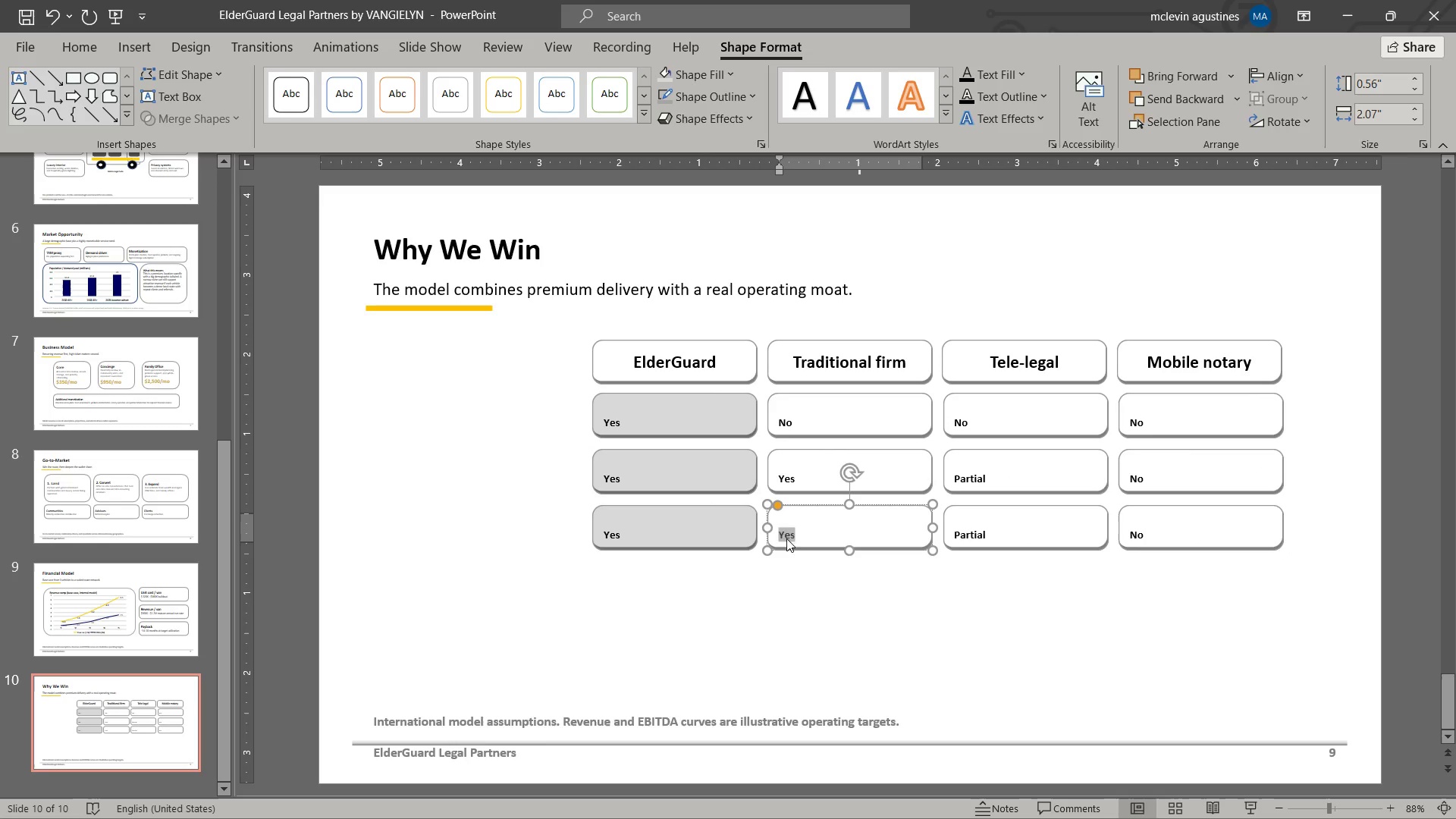 
key(Control+ControlLeft)
 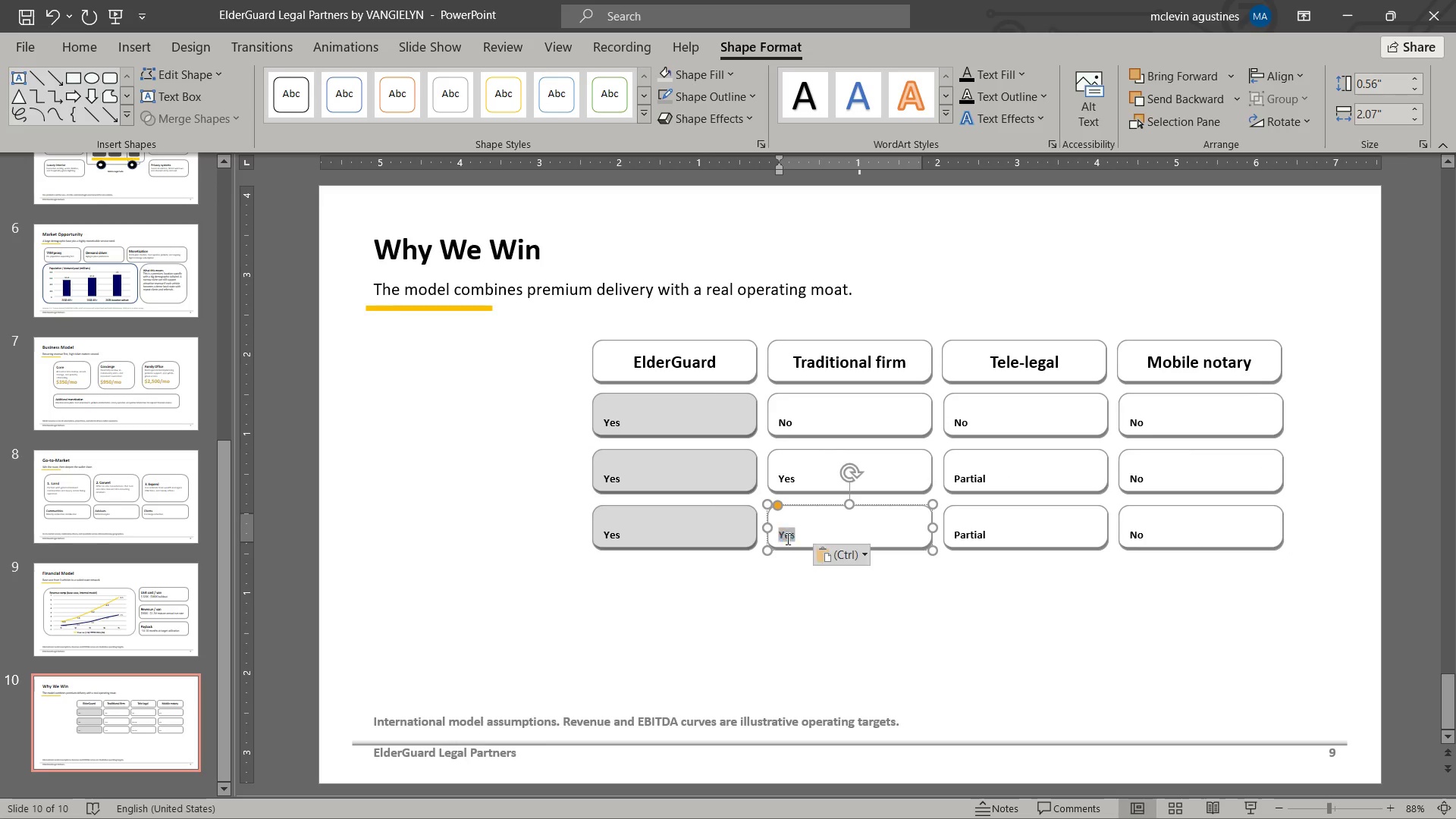 
key(Control+V)
 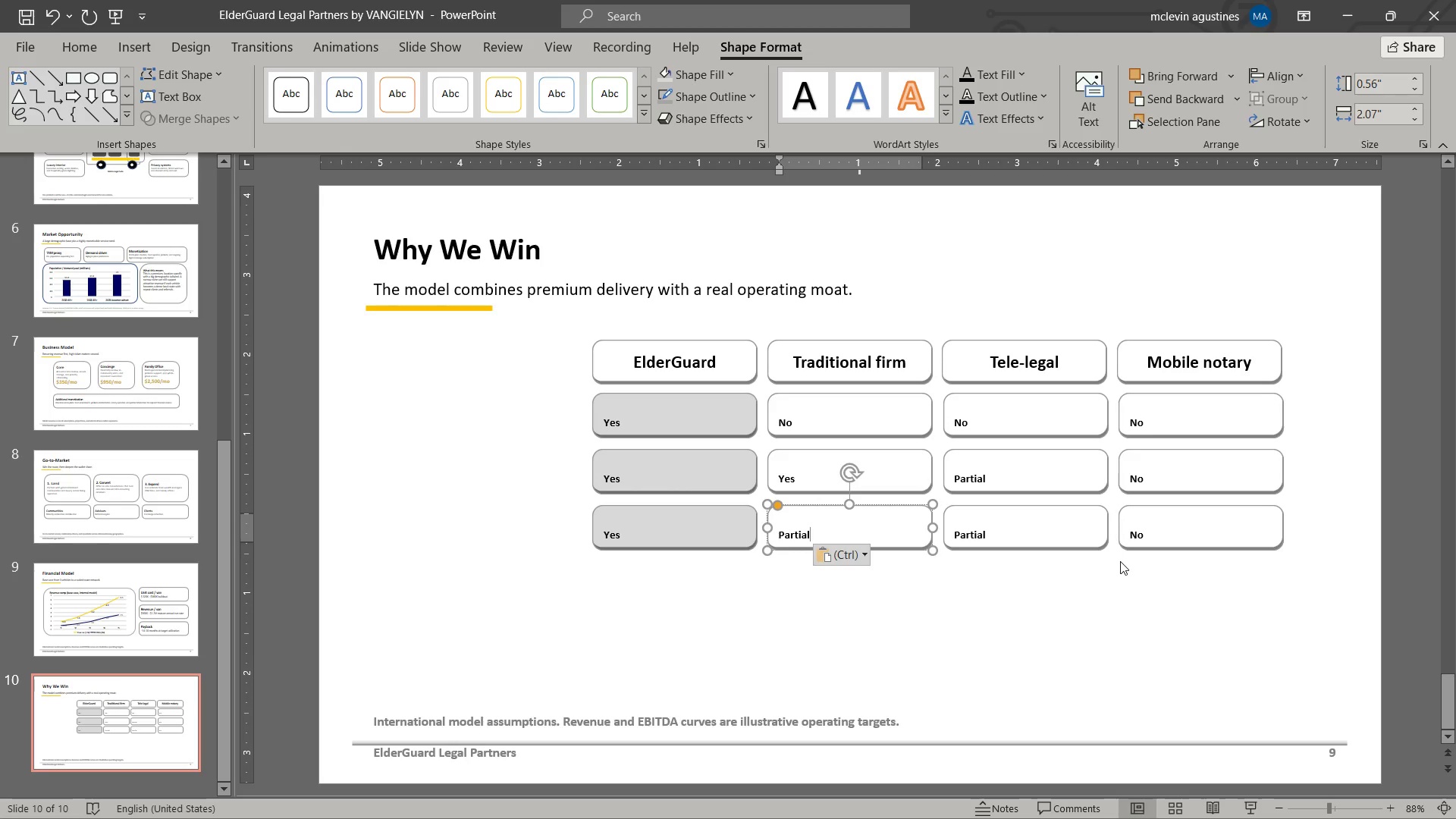 
wait(9.78)
 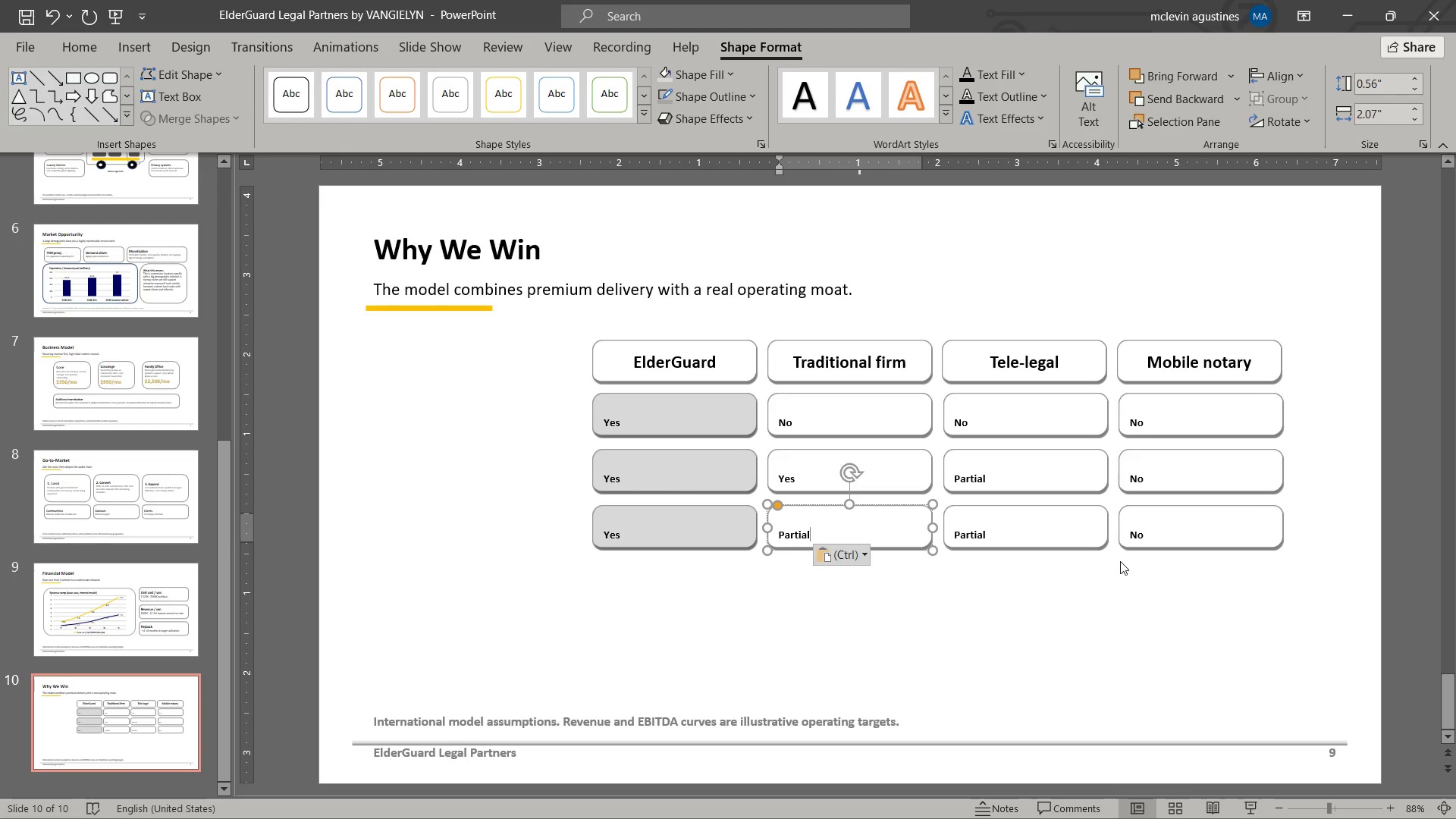 
hold_key(key=ShiftLeft, duration=1.53)
double_click([992, 547])
 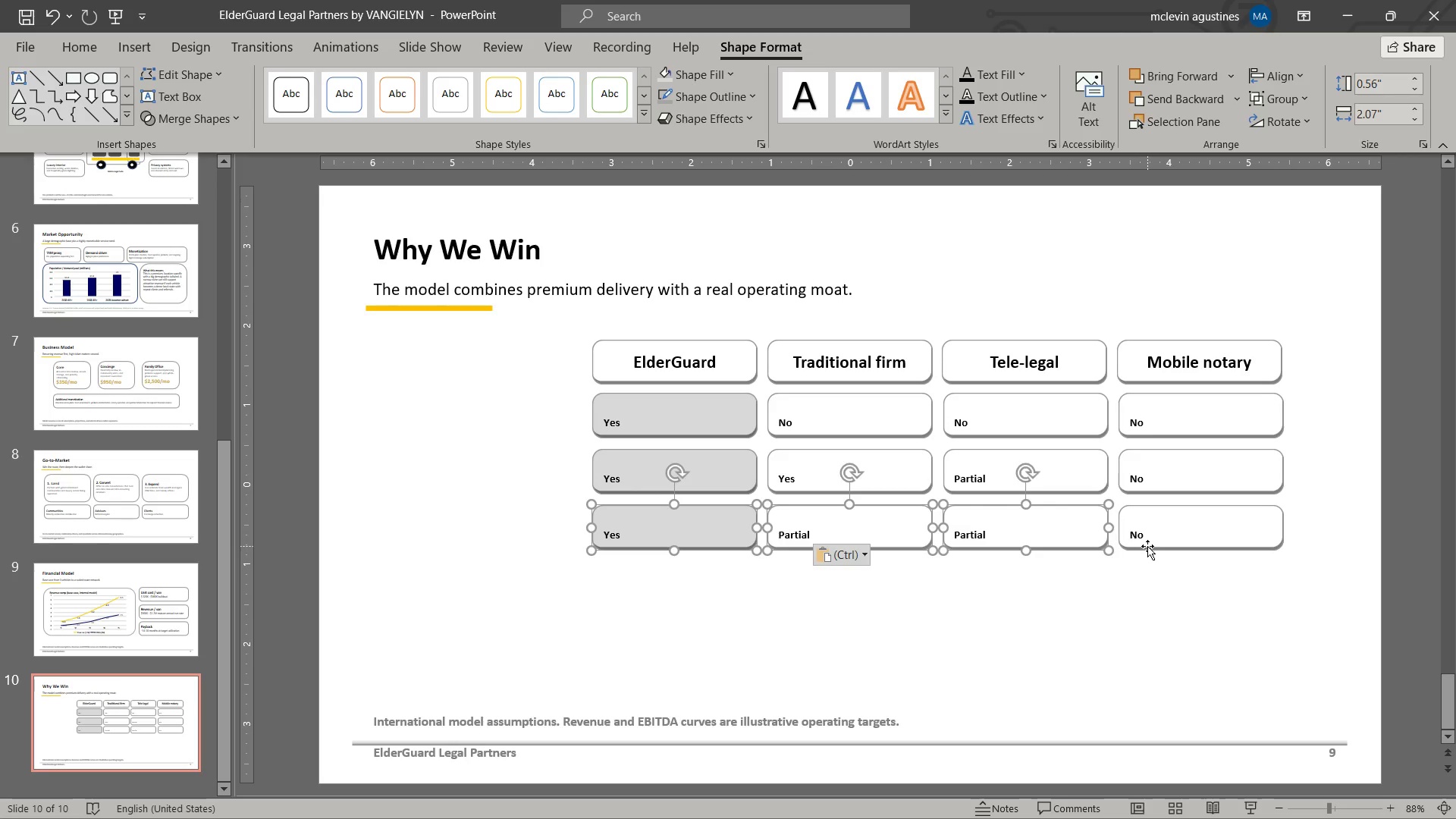 
left_click([1149, 546])
 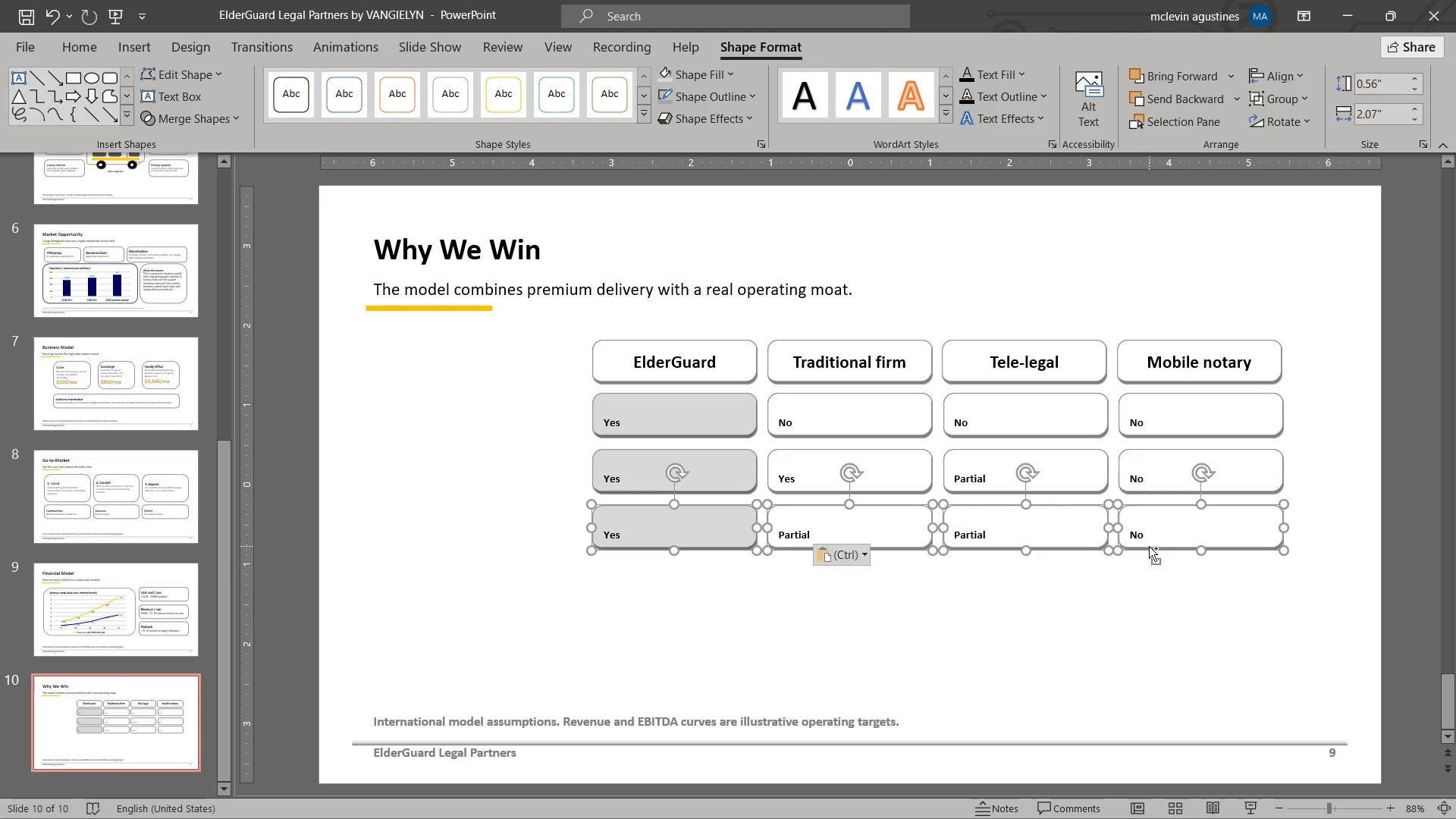 
key(Control+C)
 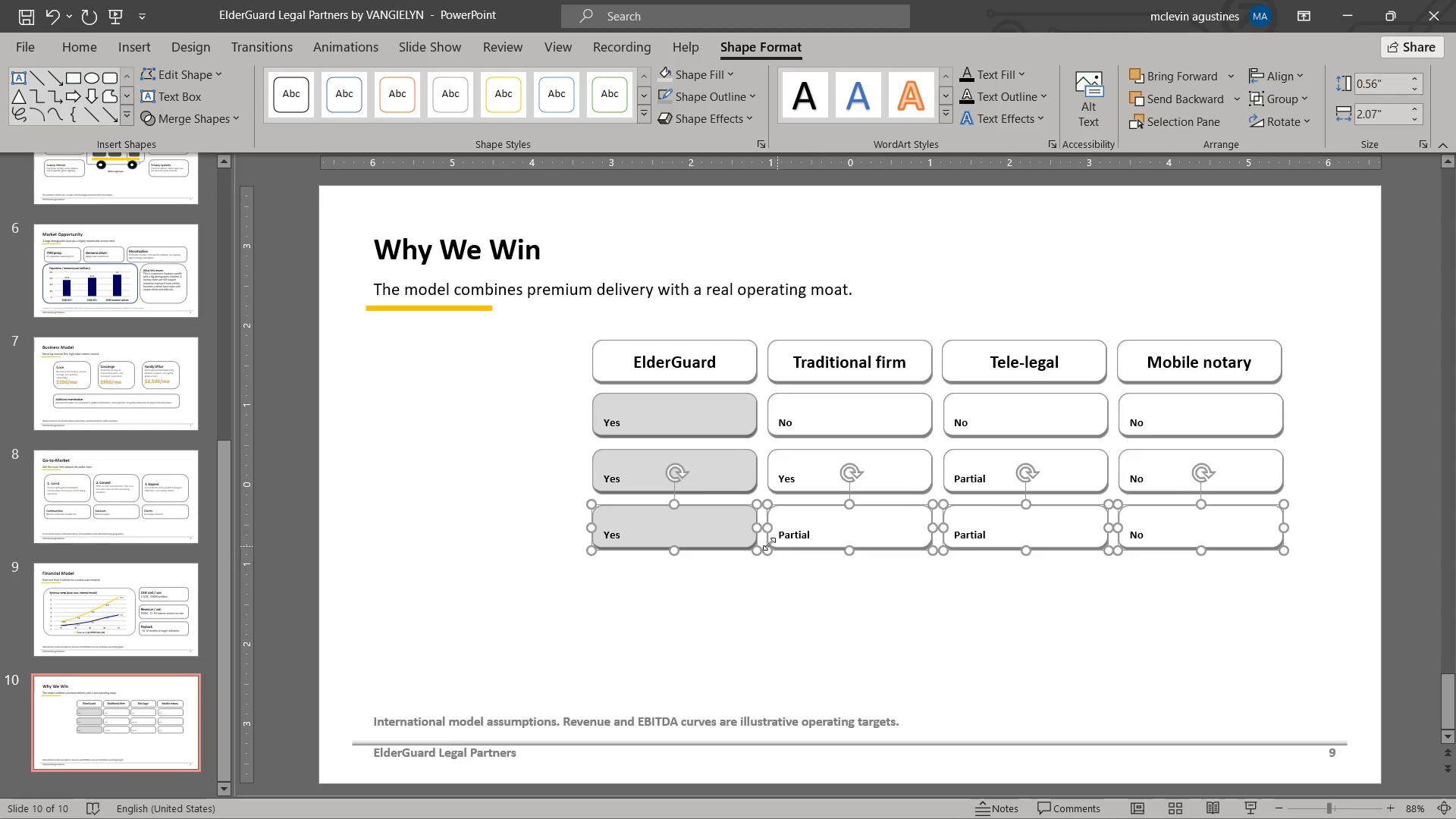 
key(Control+V)
 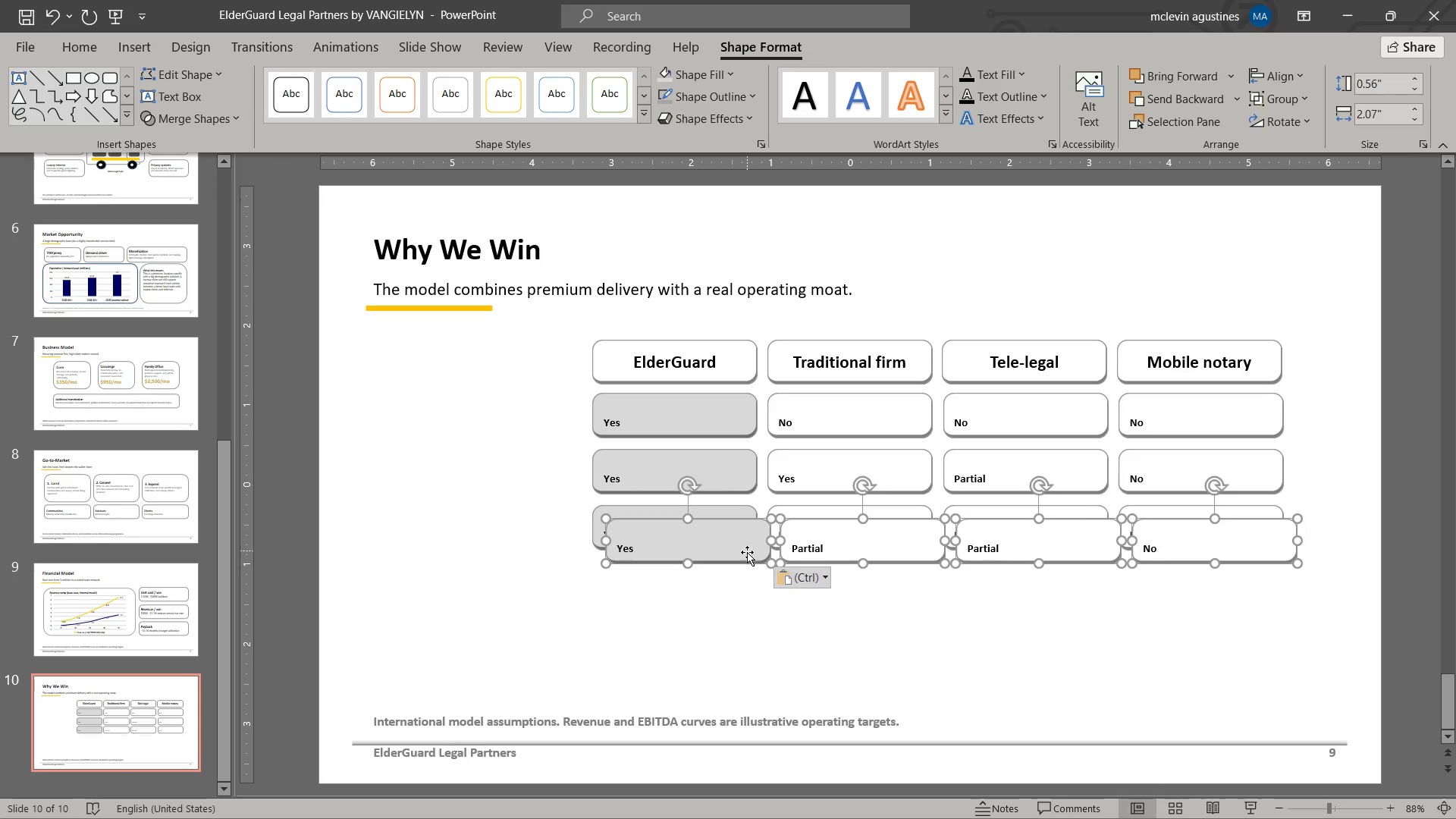 
left_click_drag(start_coordinate=[747, 557], to_coordinate=[733, 601])
 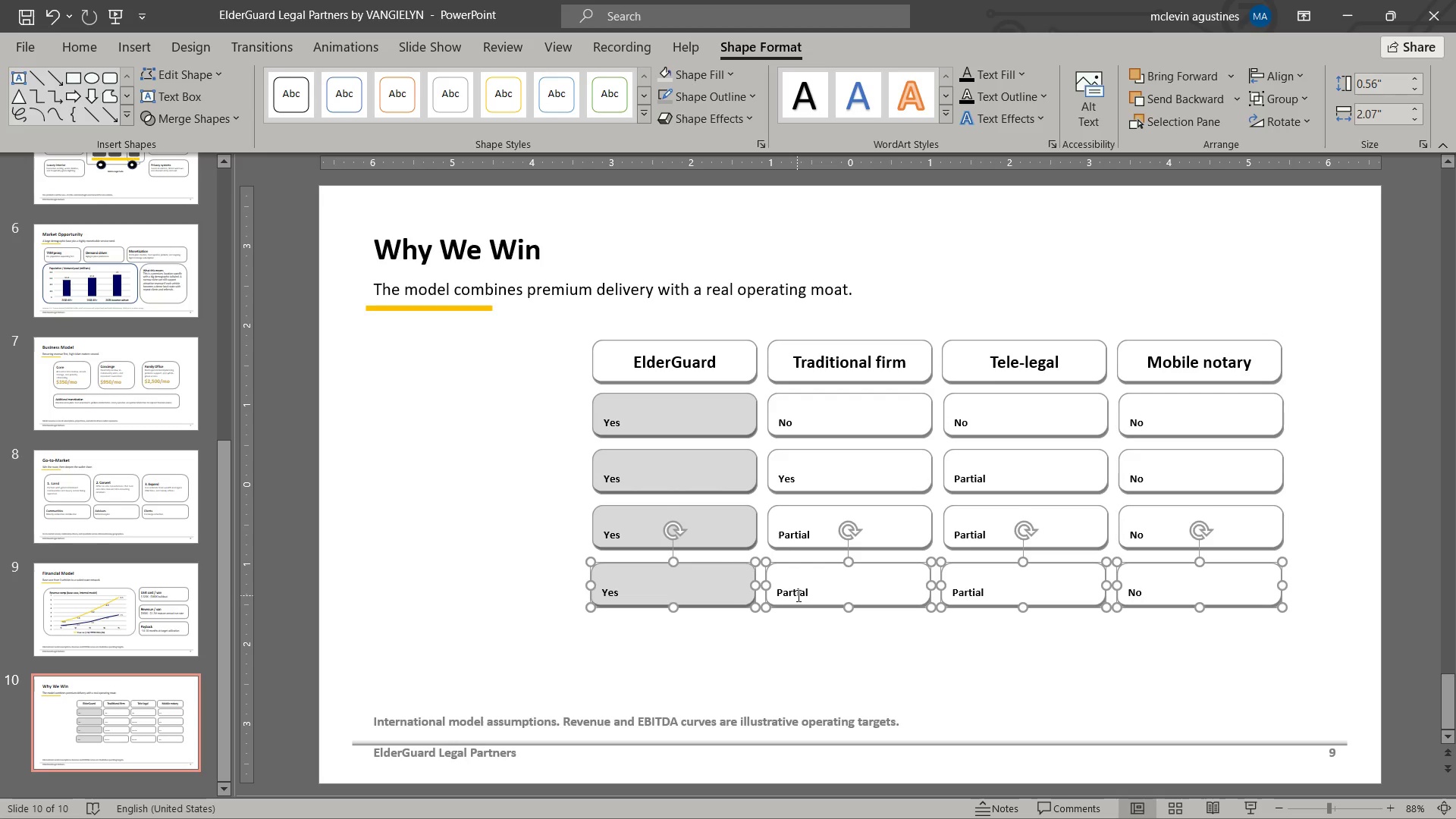 
double_click([799, 595])
 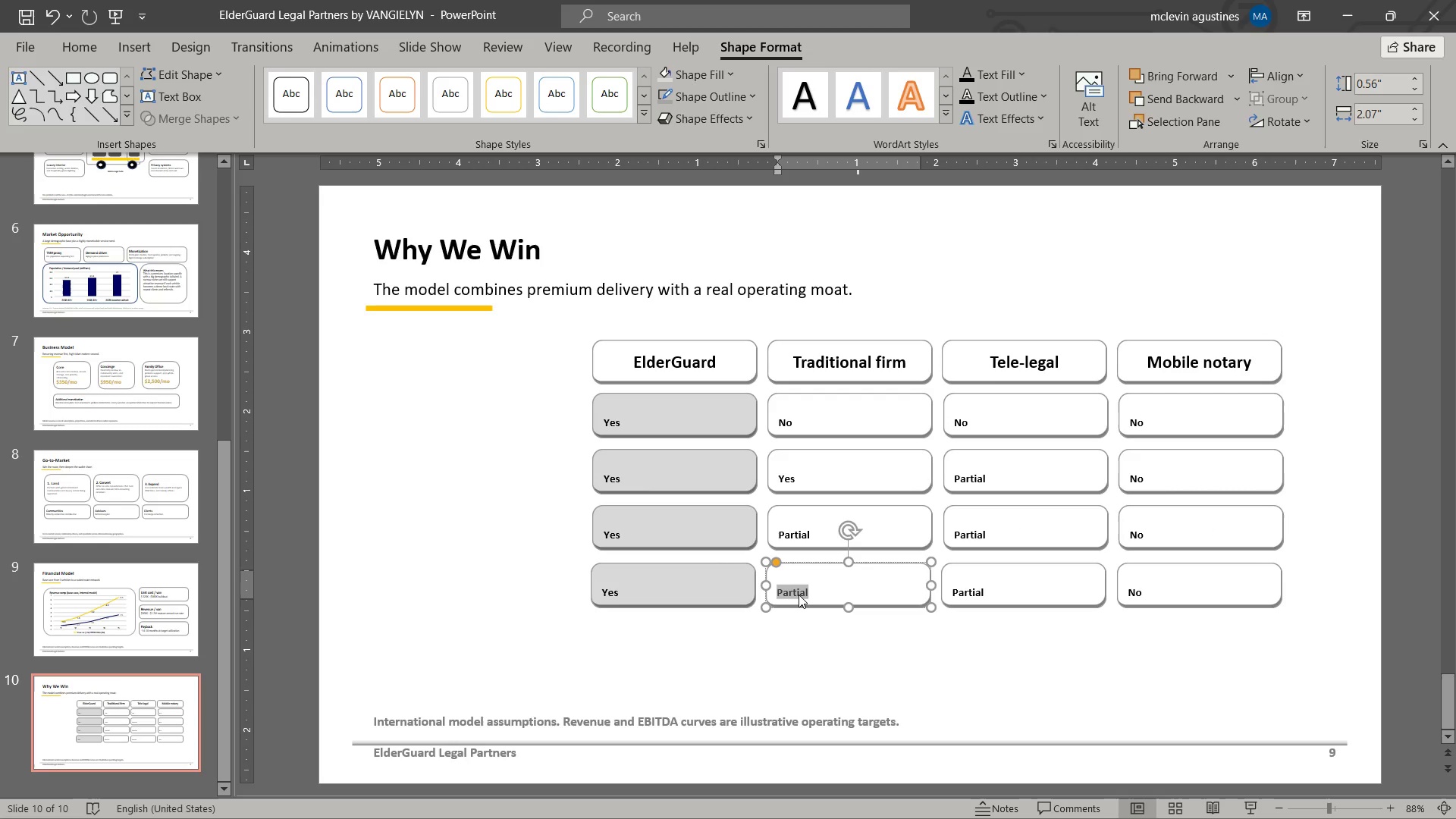 
type(No)
 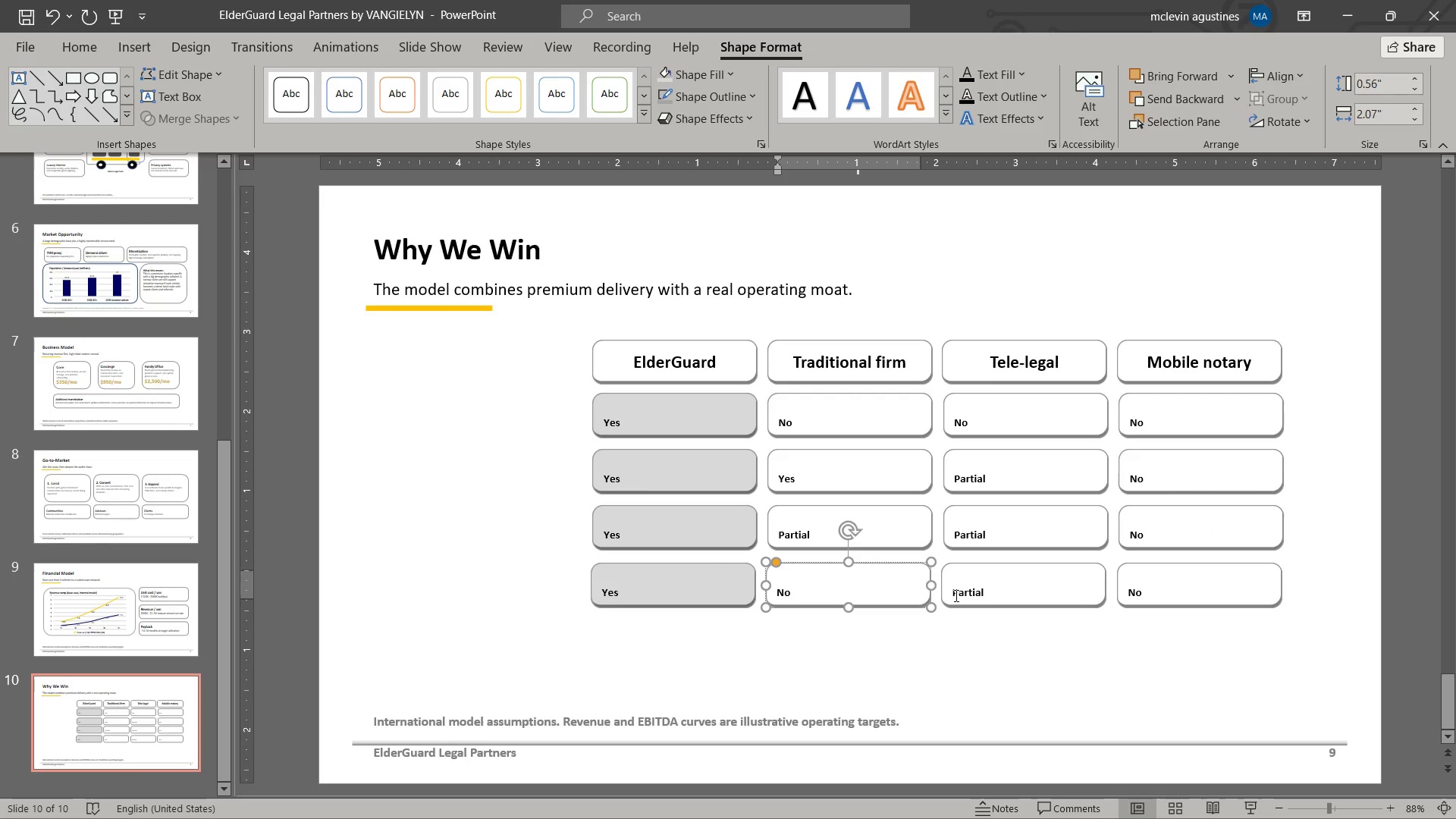 
double_click([958, 595])
 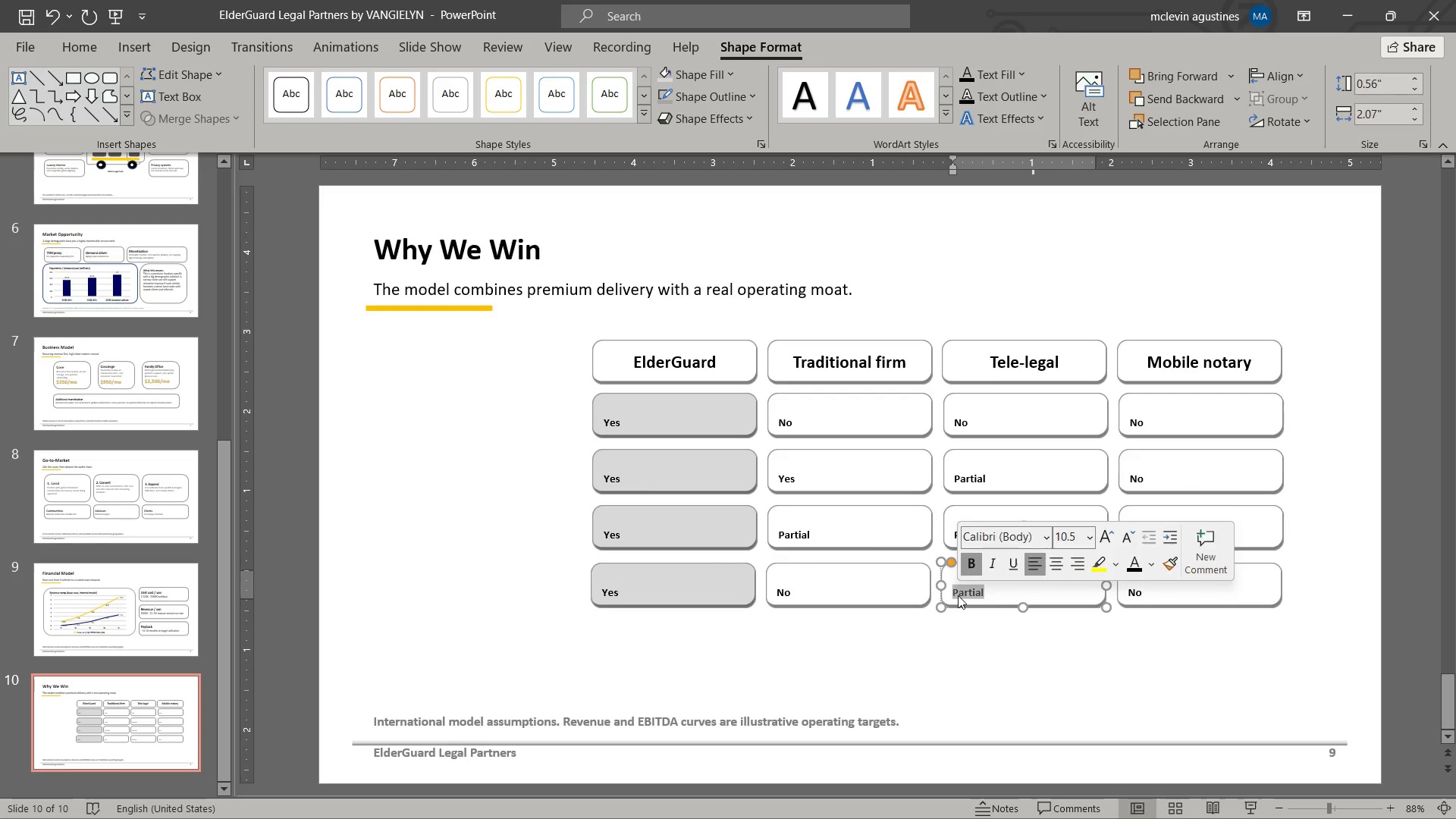 
type(possible )
key(Escape)
key(Escape)
 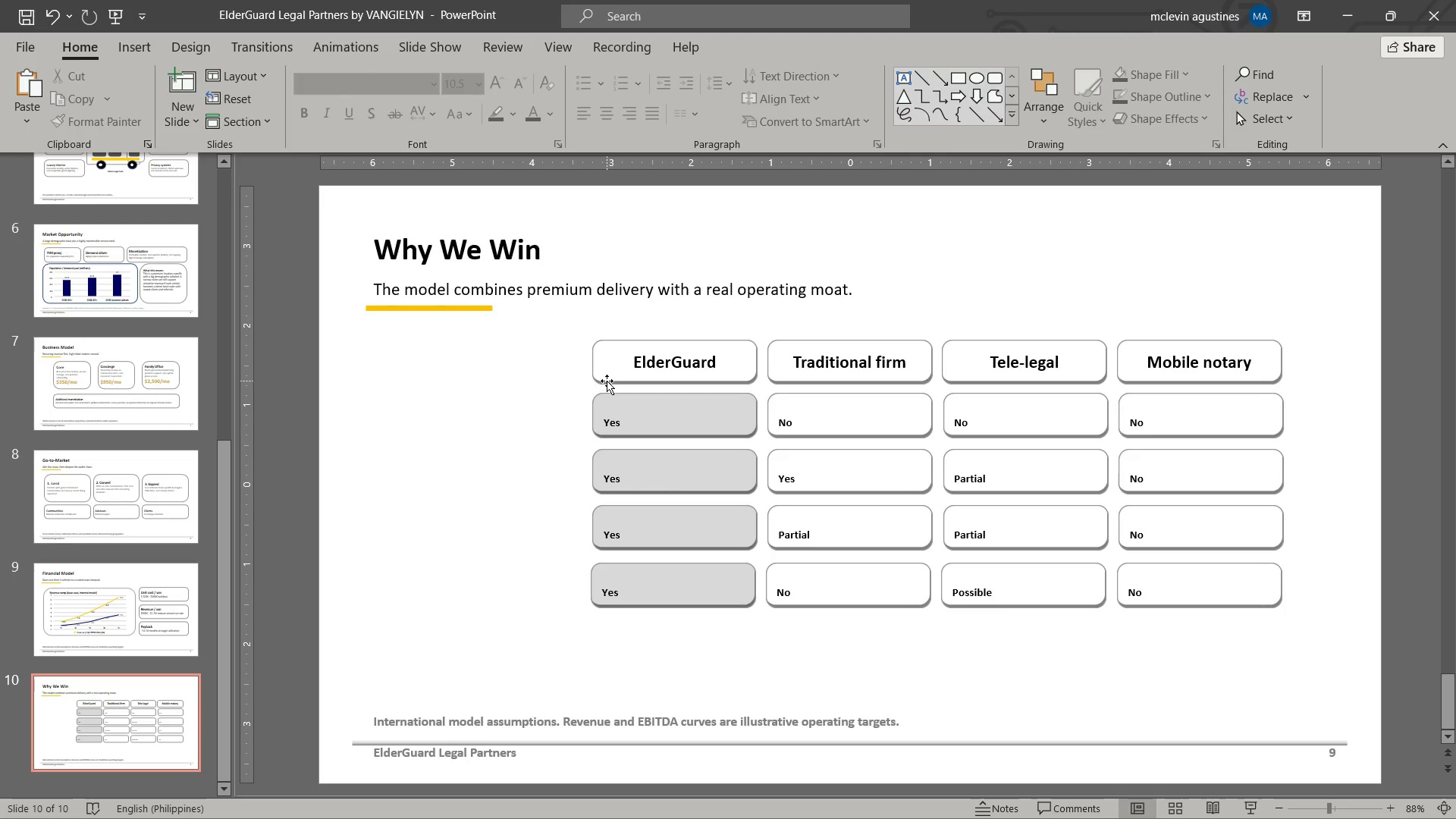 
hold_key(key=ControlLeft, duration=0.72)
 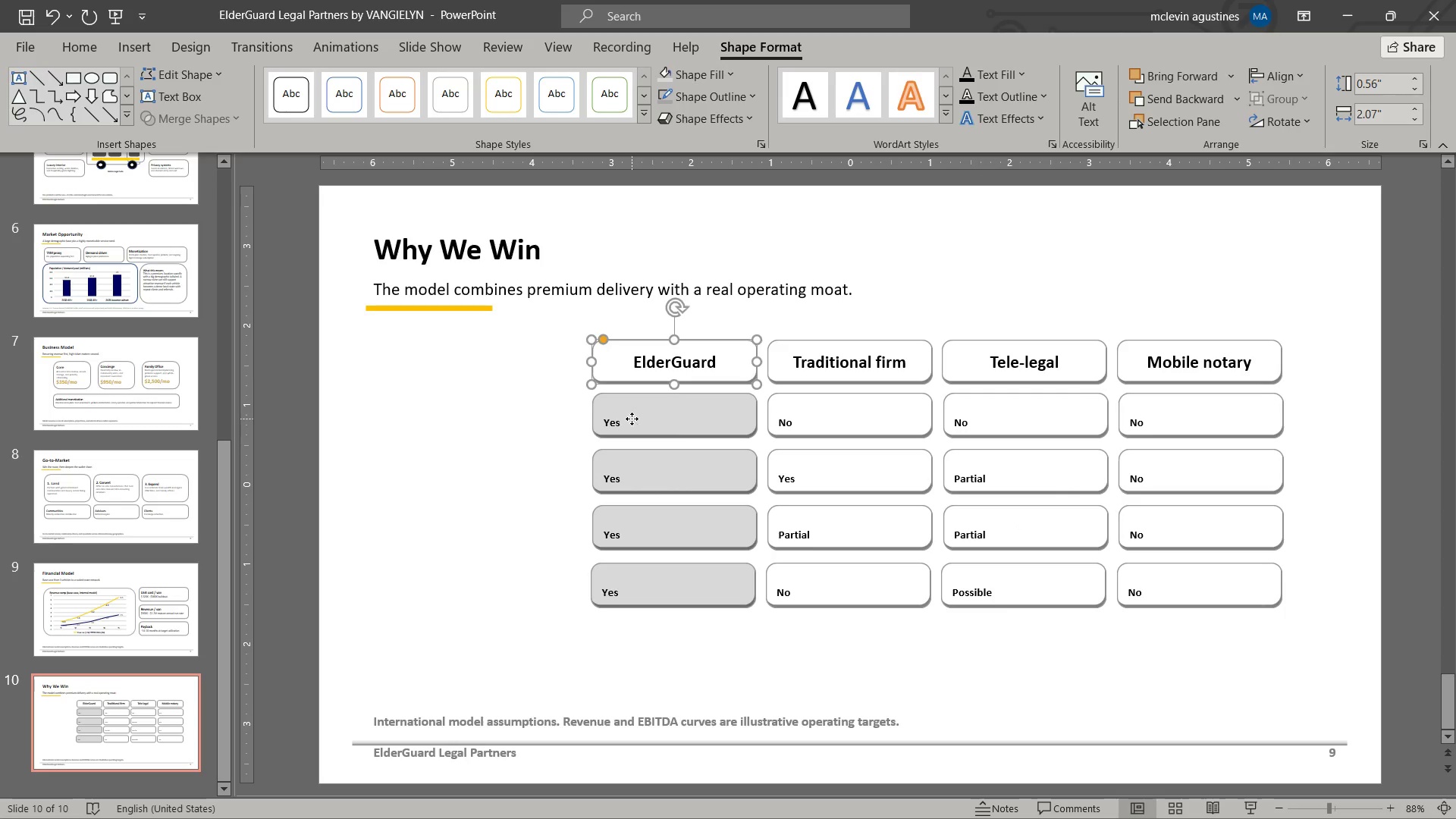 
left_click([632, 419])
 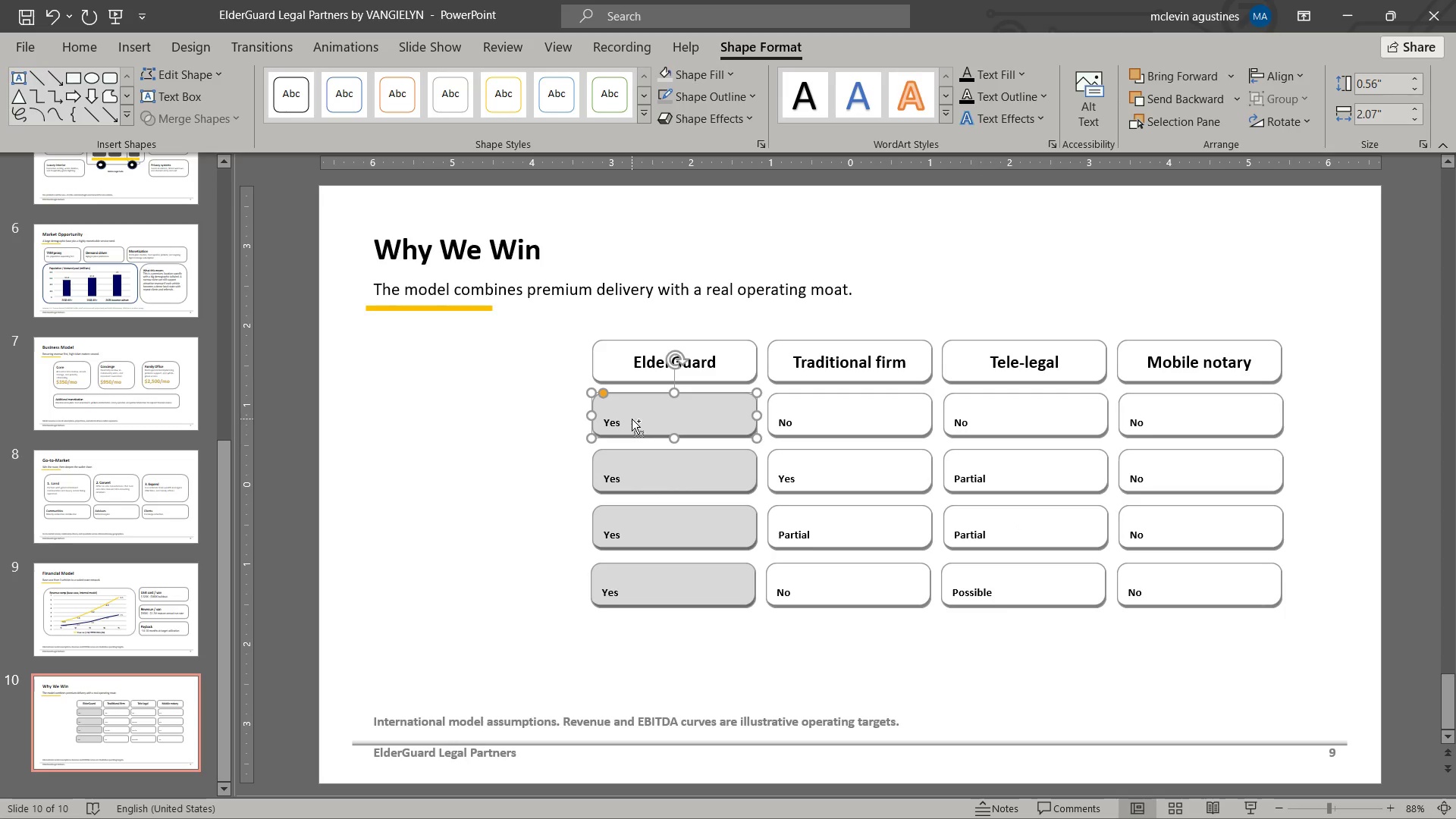 
key(Control+C)
 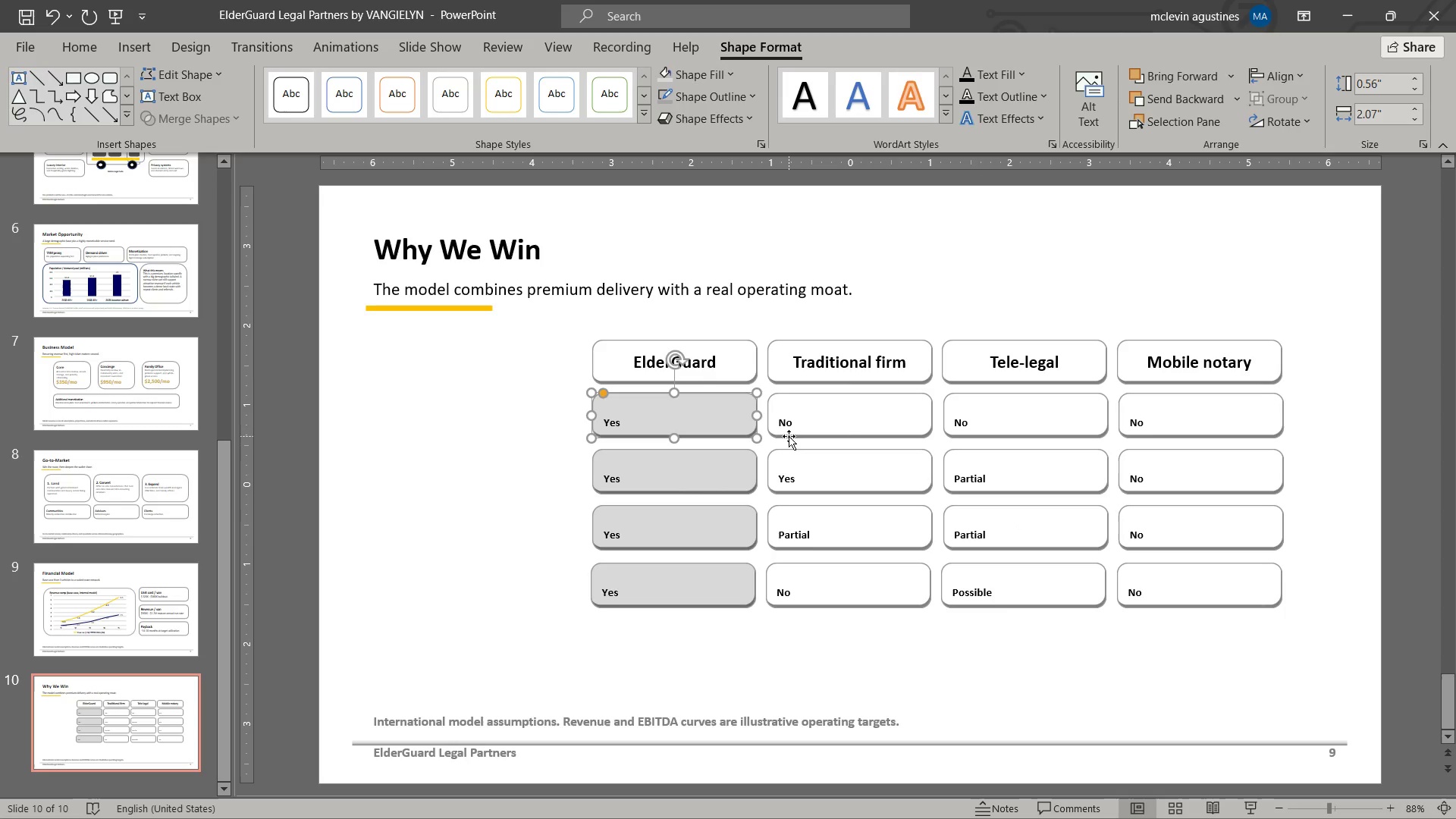 
left_click([789, 436])
 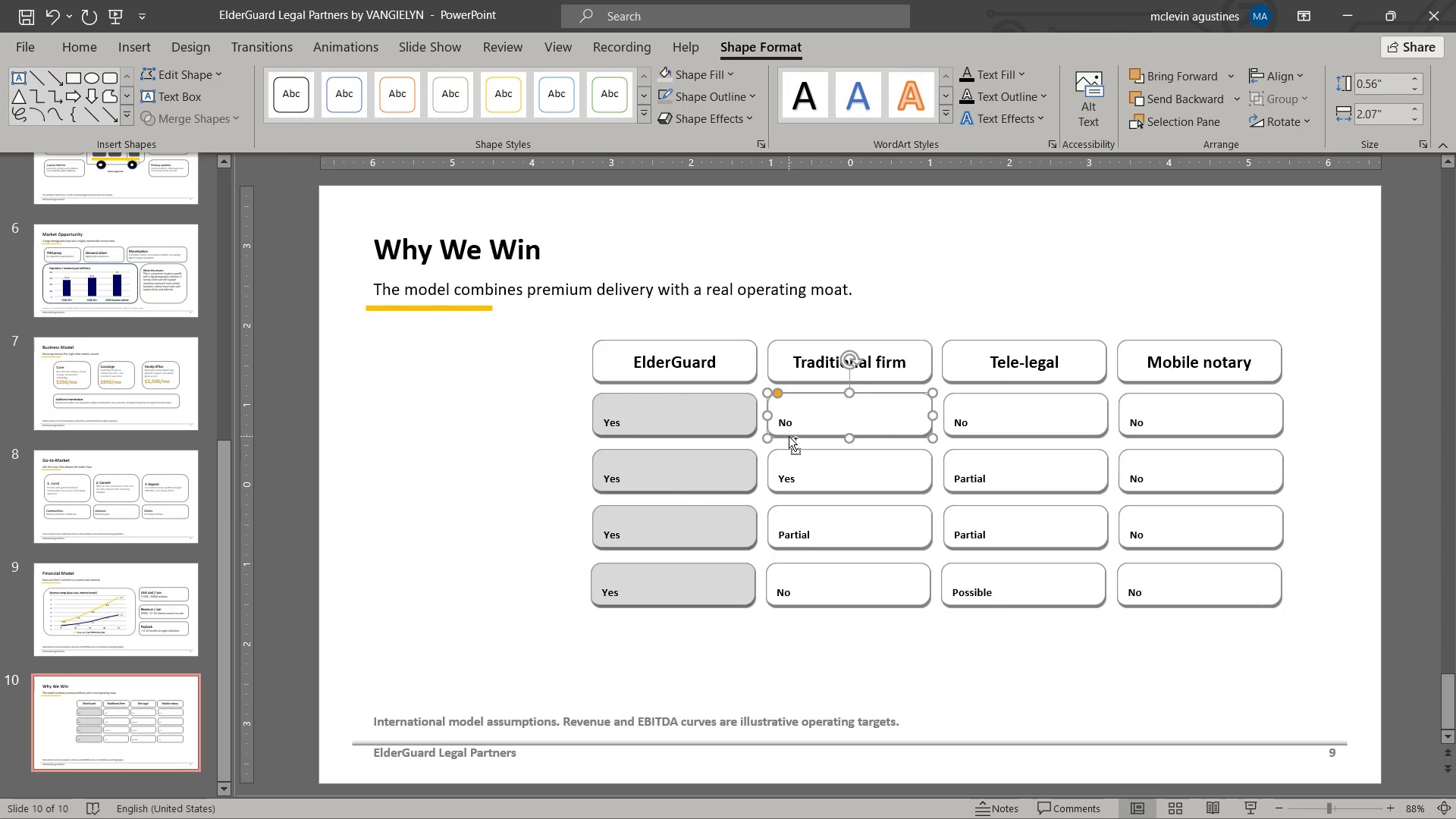 
hold_key(key=ControlLeft, duration=1.01)
 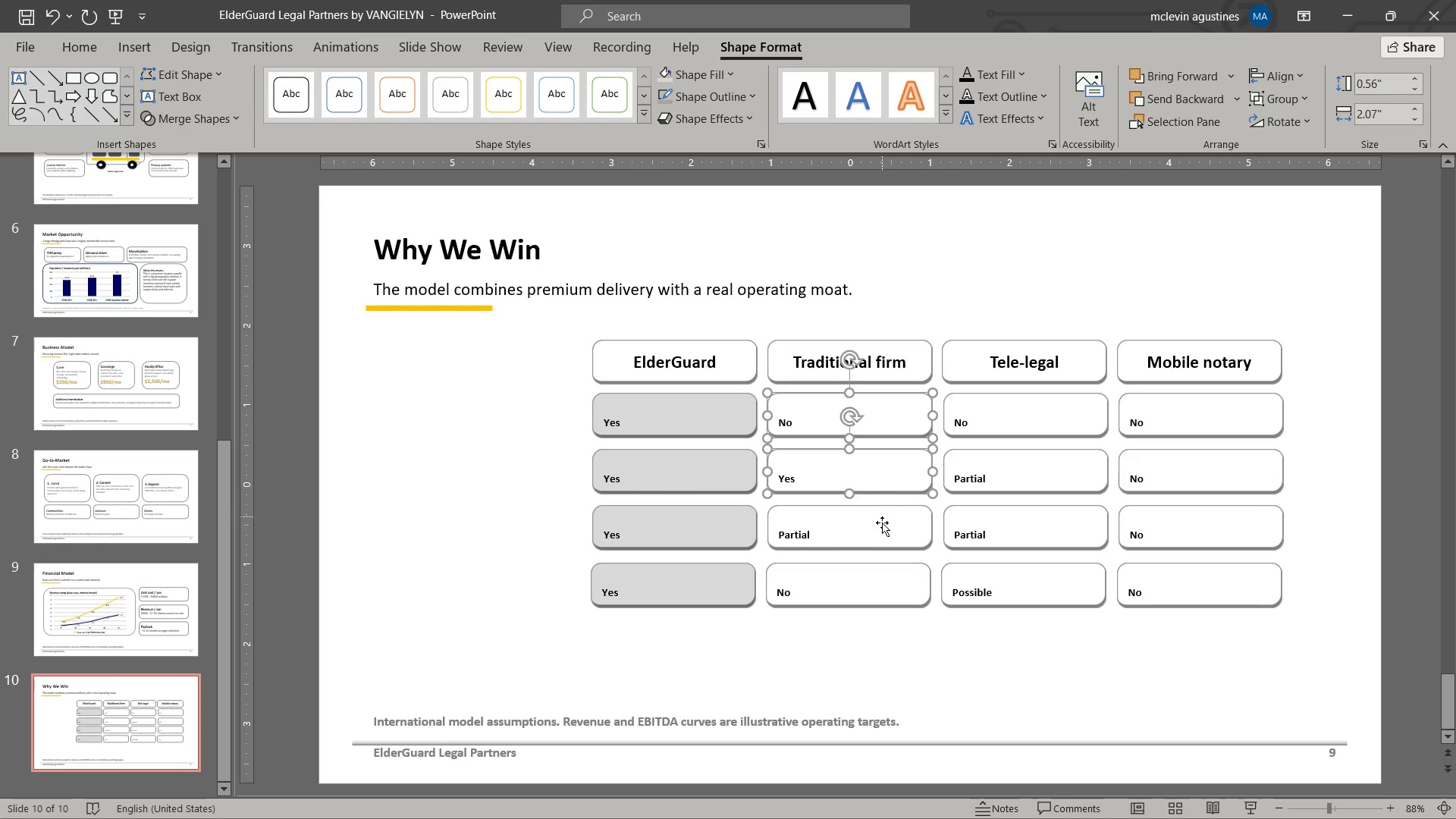 
hold_key(key=ShiftLeft, duration=2.34)
double_click([882, 526])
 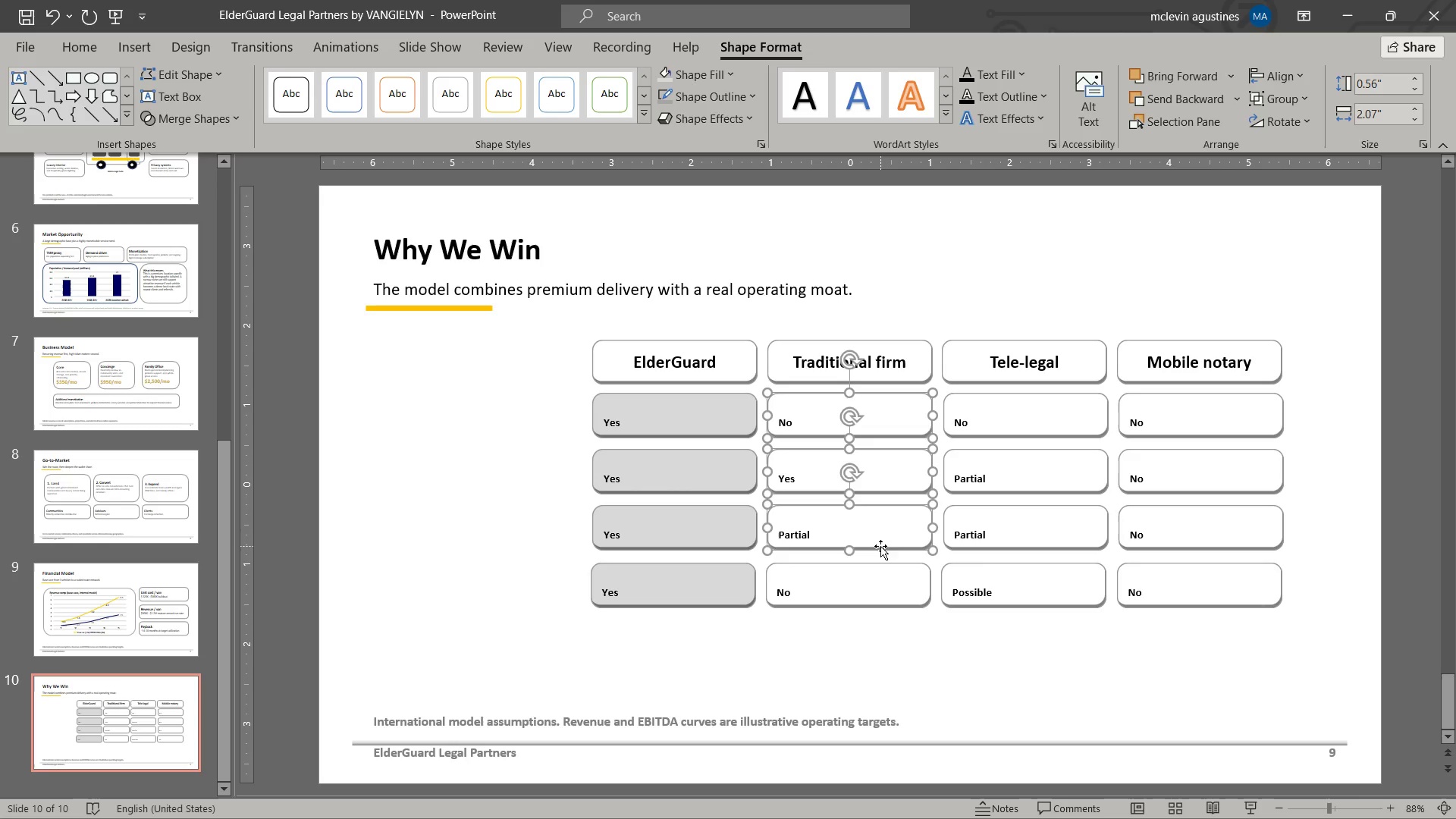 
triple_click([880, 546])
 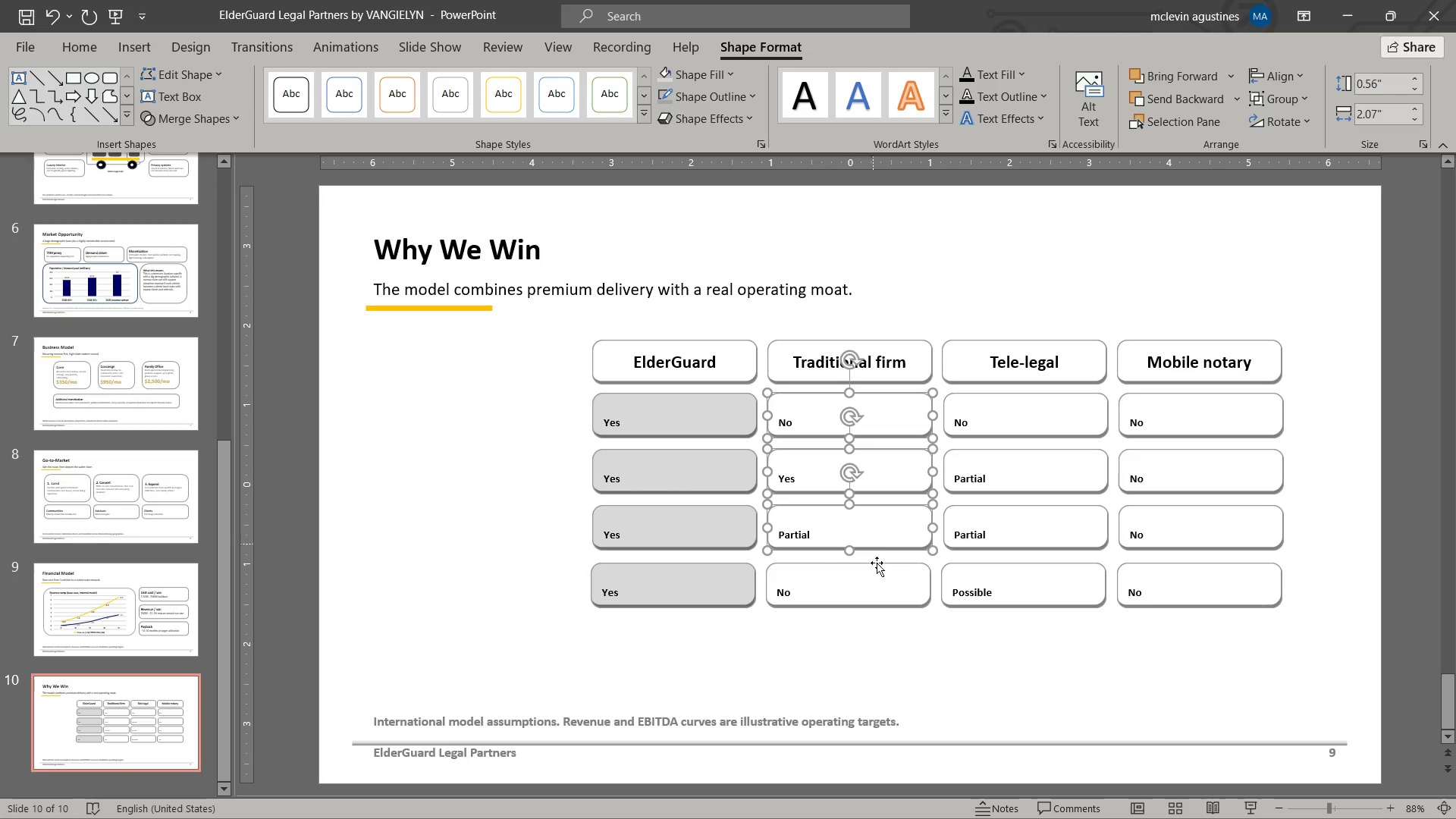 
double_click([883, 583])
 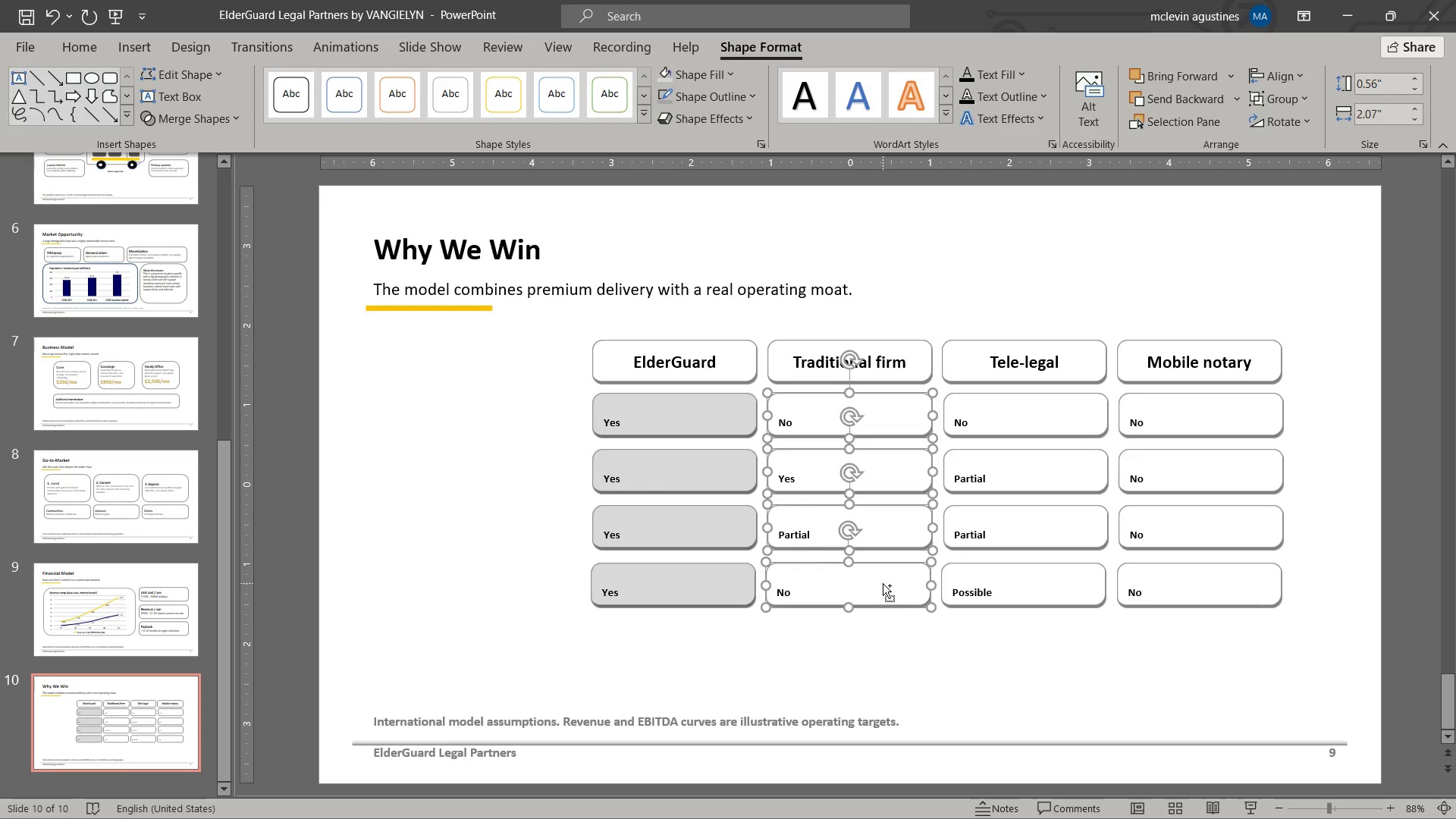 
key(Control+Shift+C)
 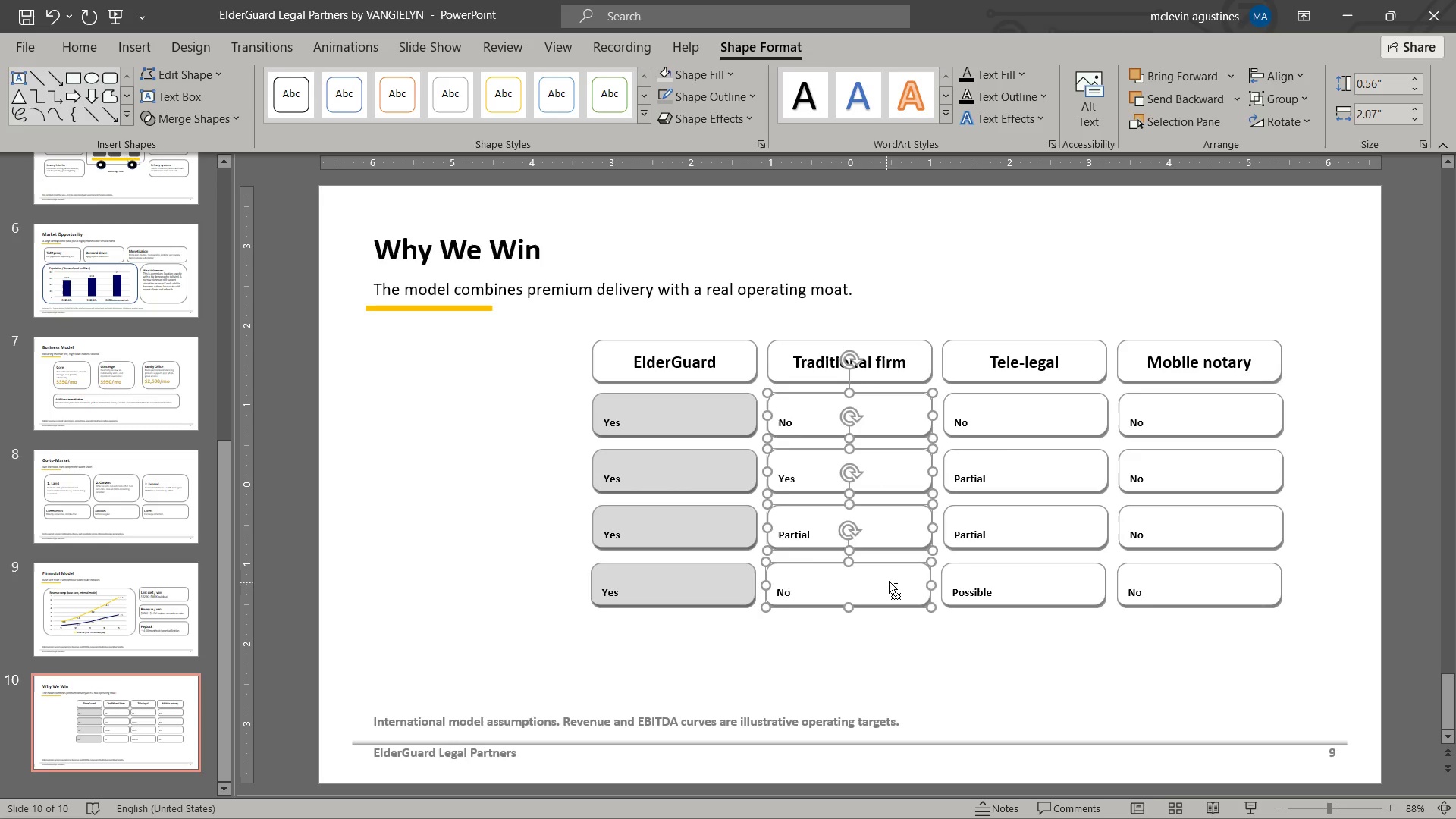 
key(Control+V)
 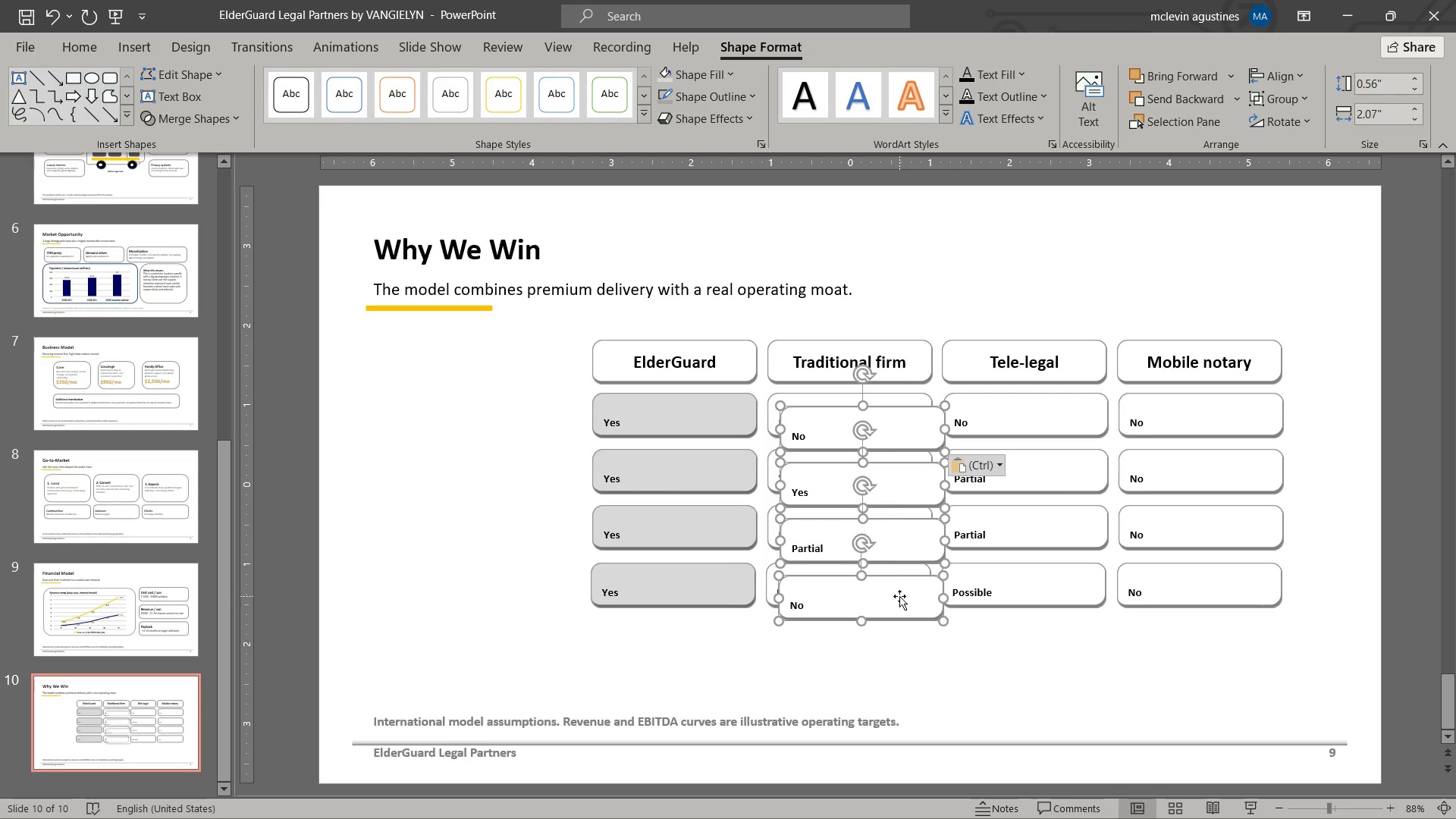 
left_click_drag(start_coordinate=[899, 596], to_coordinate=[538, 586])
 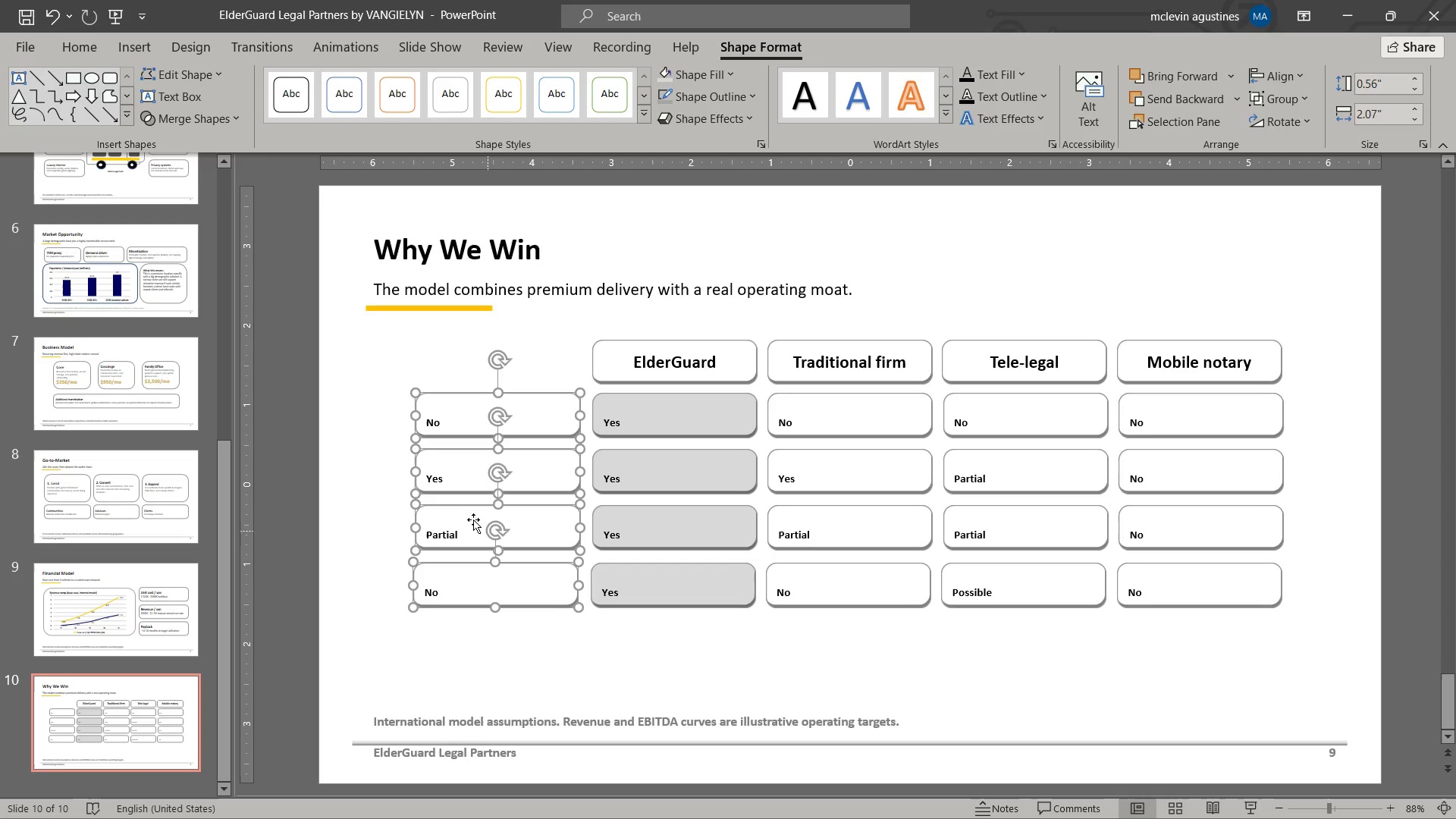 
left_click_drag(start_coordinate=[419, 472], to_coordinate=[433, 472])
 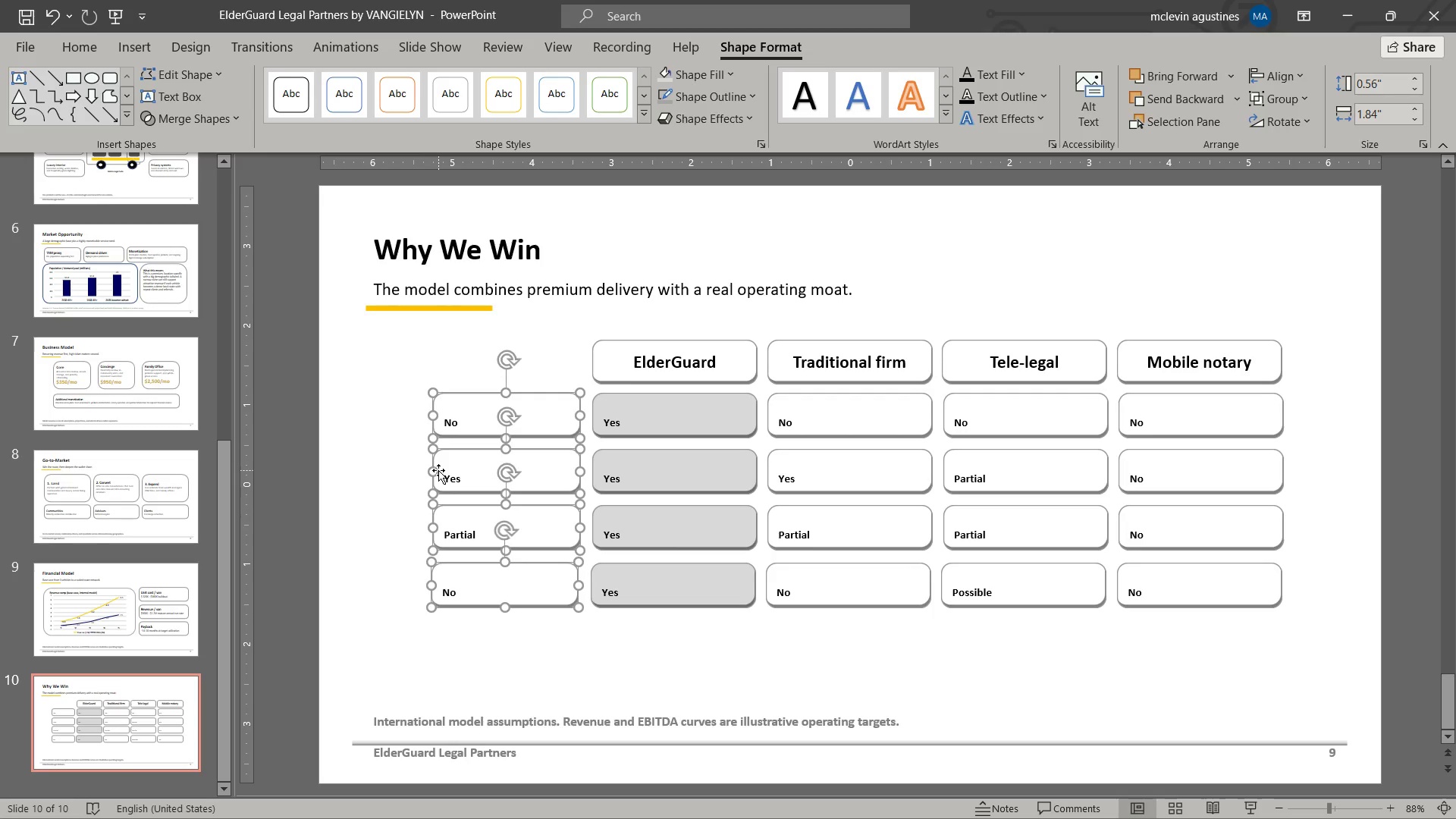 
left_click_drag(start_coordinate=[433, 470], to_coordinate=[438, 473])
 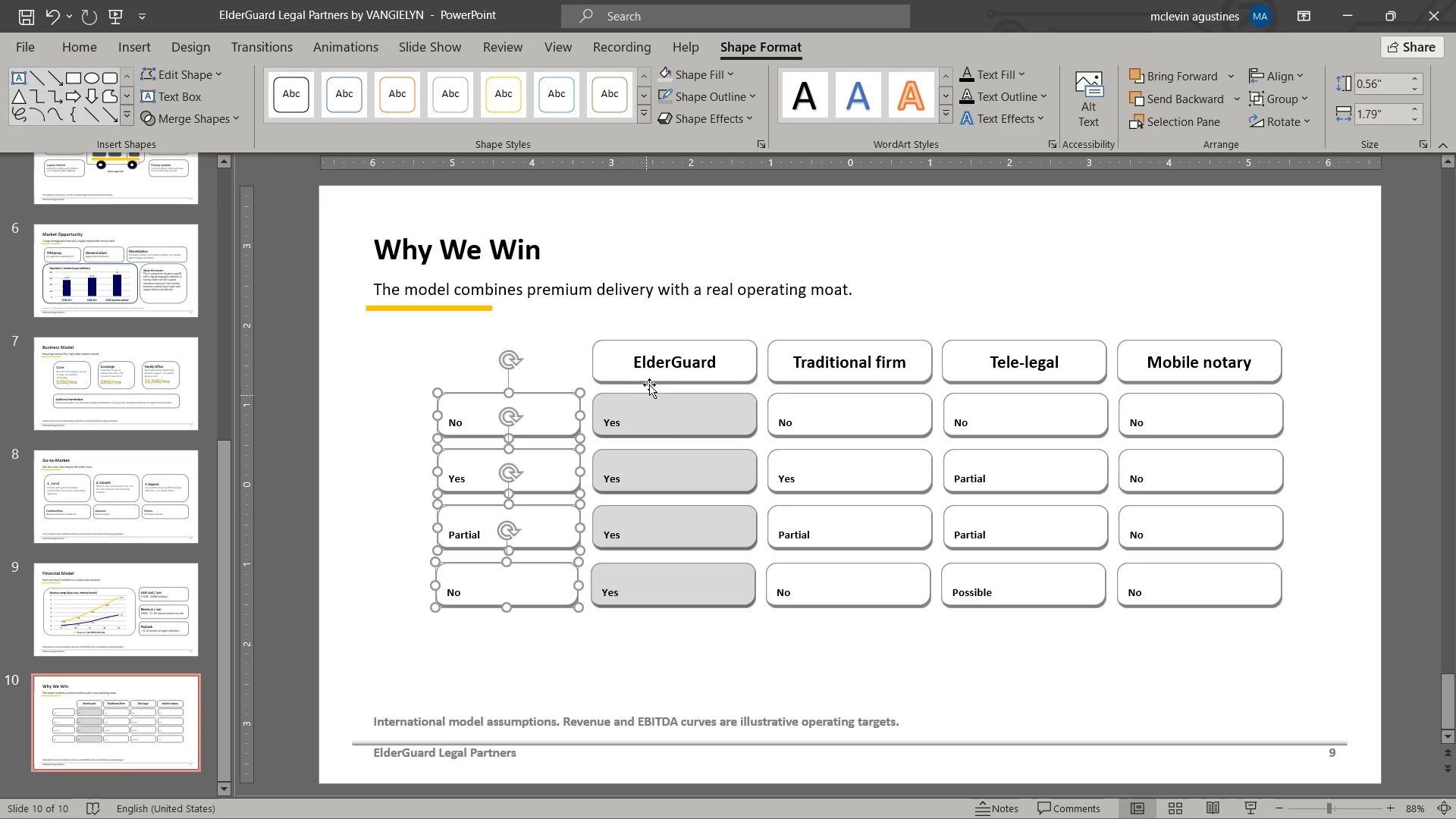 
hold_key(key=ShiftLeft, duration=10.41)
double_click([673, 417])
 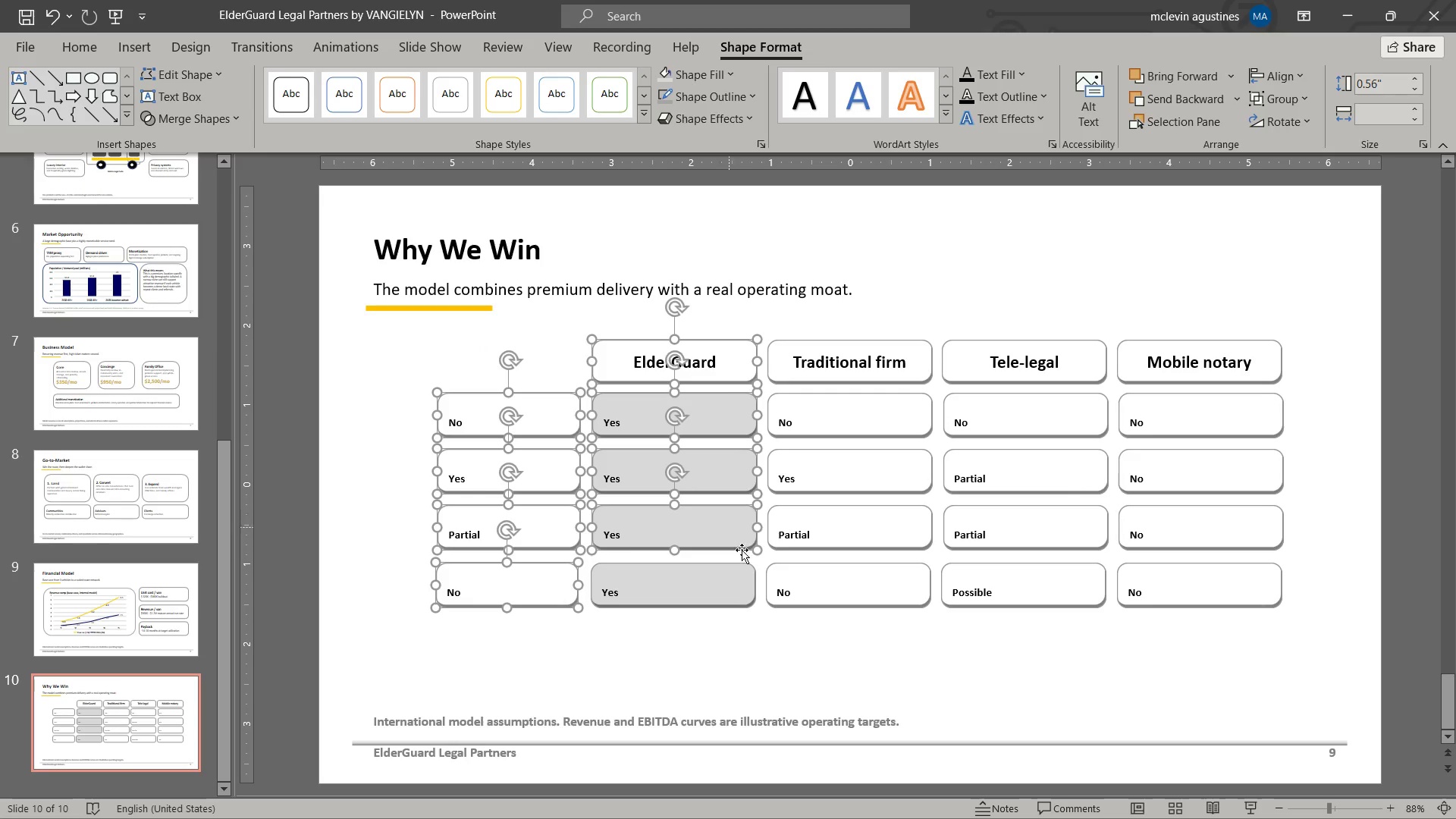 
triple_click([734, 571])
 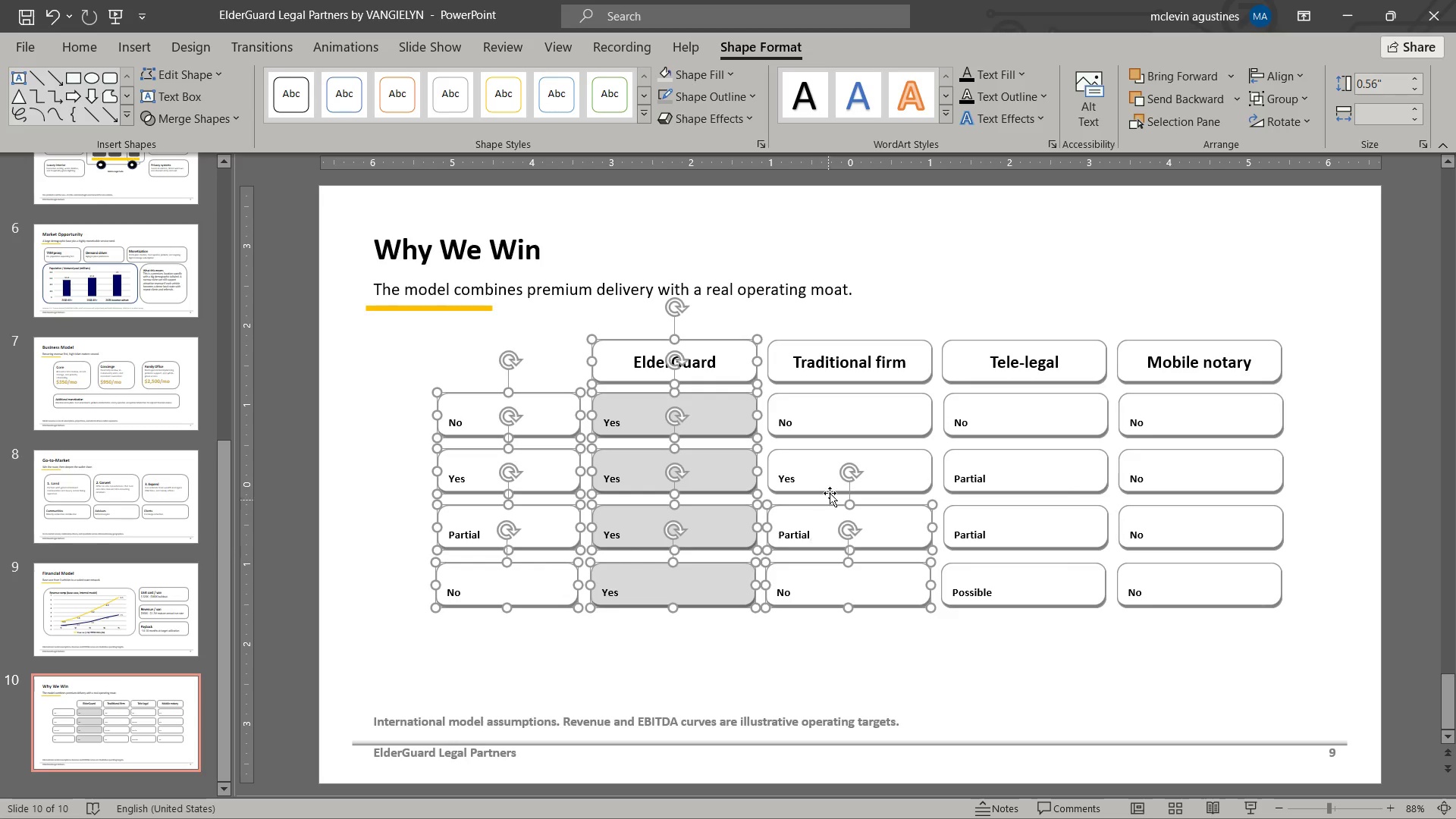 
triple_click([832, 487])
 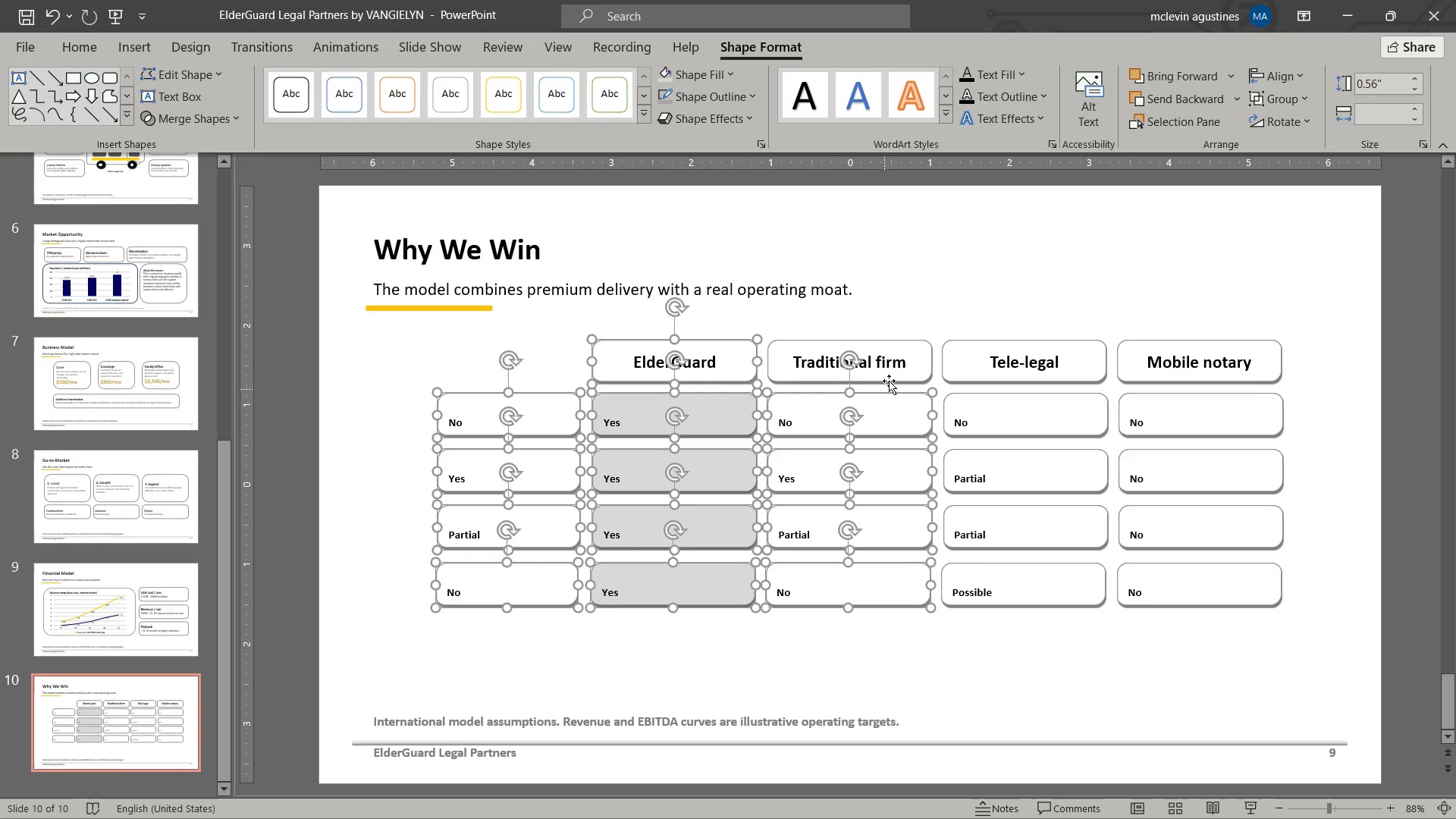 
double_click([890, 381])
 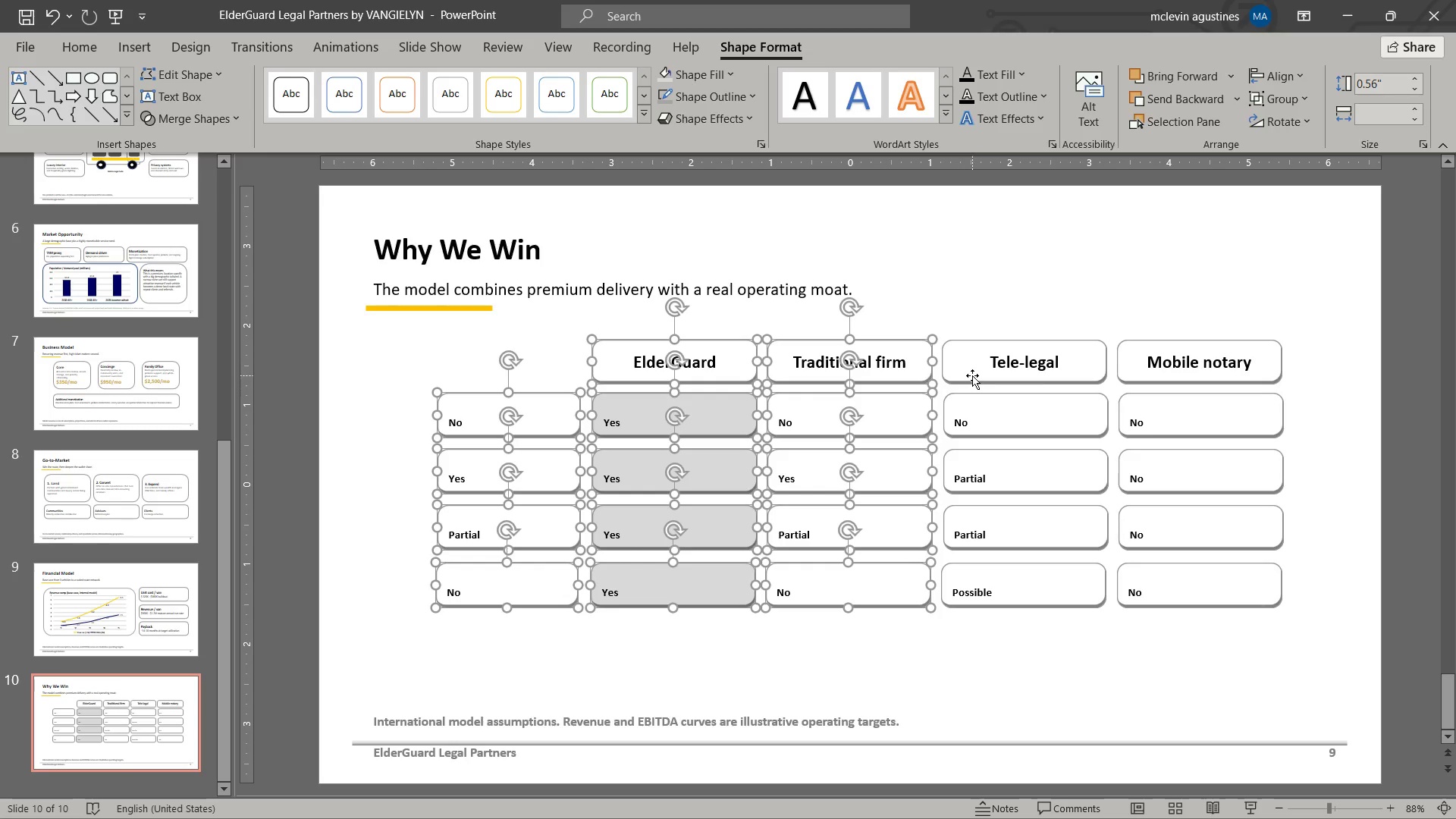 
left_click([972, 375])
 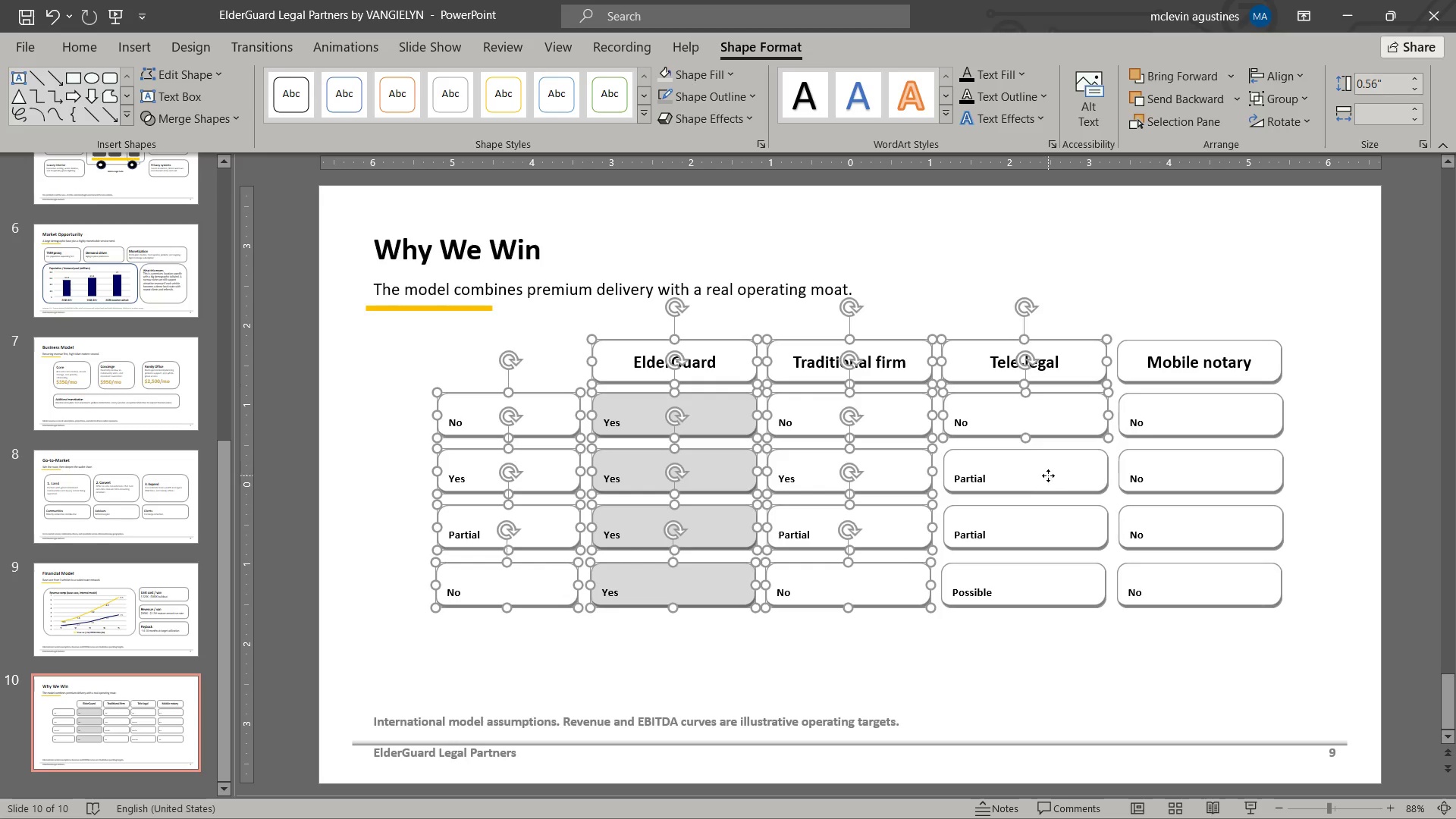 
double_click([1078, 535])
 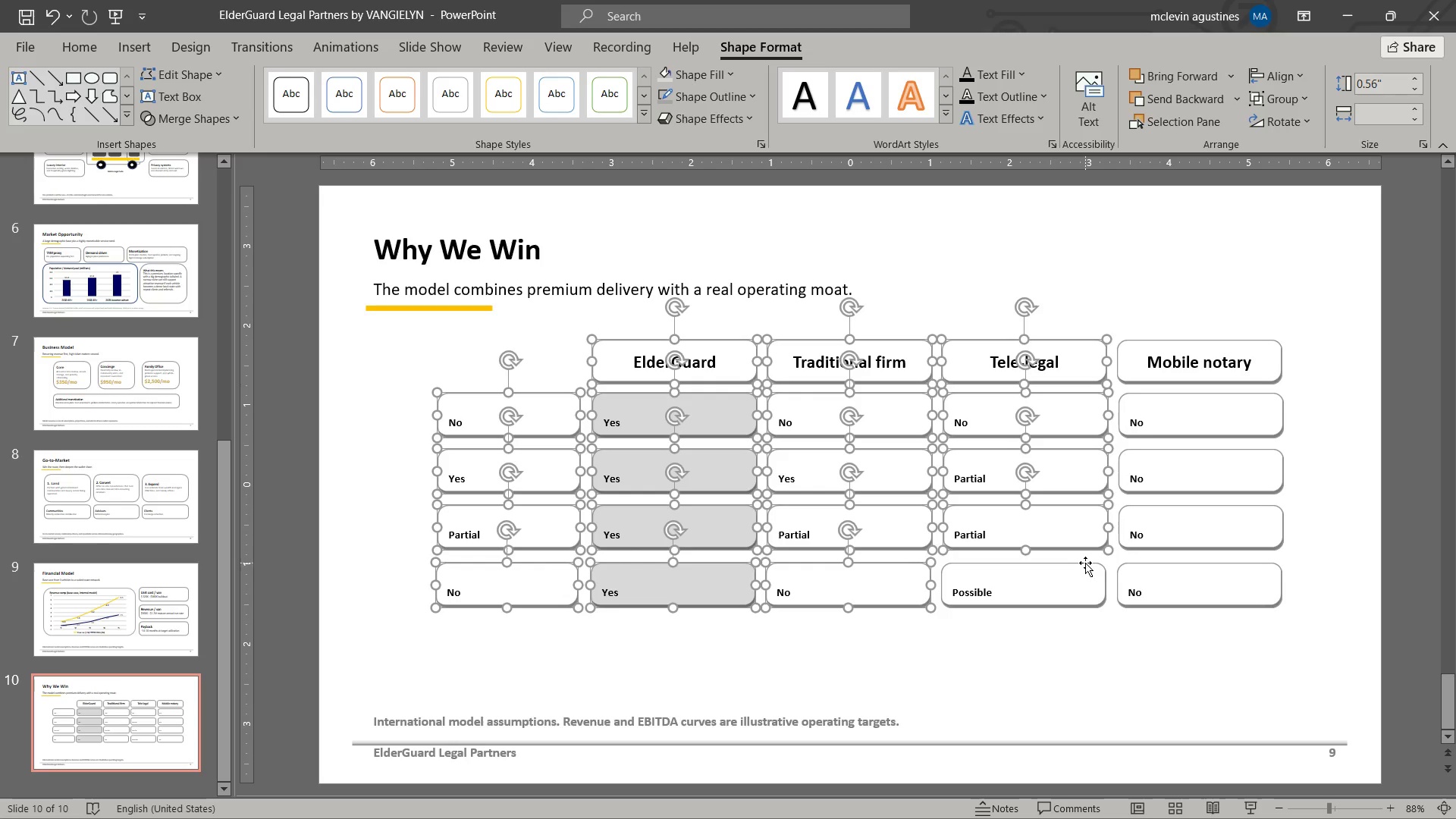 
triple_click([1086, 563])
 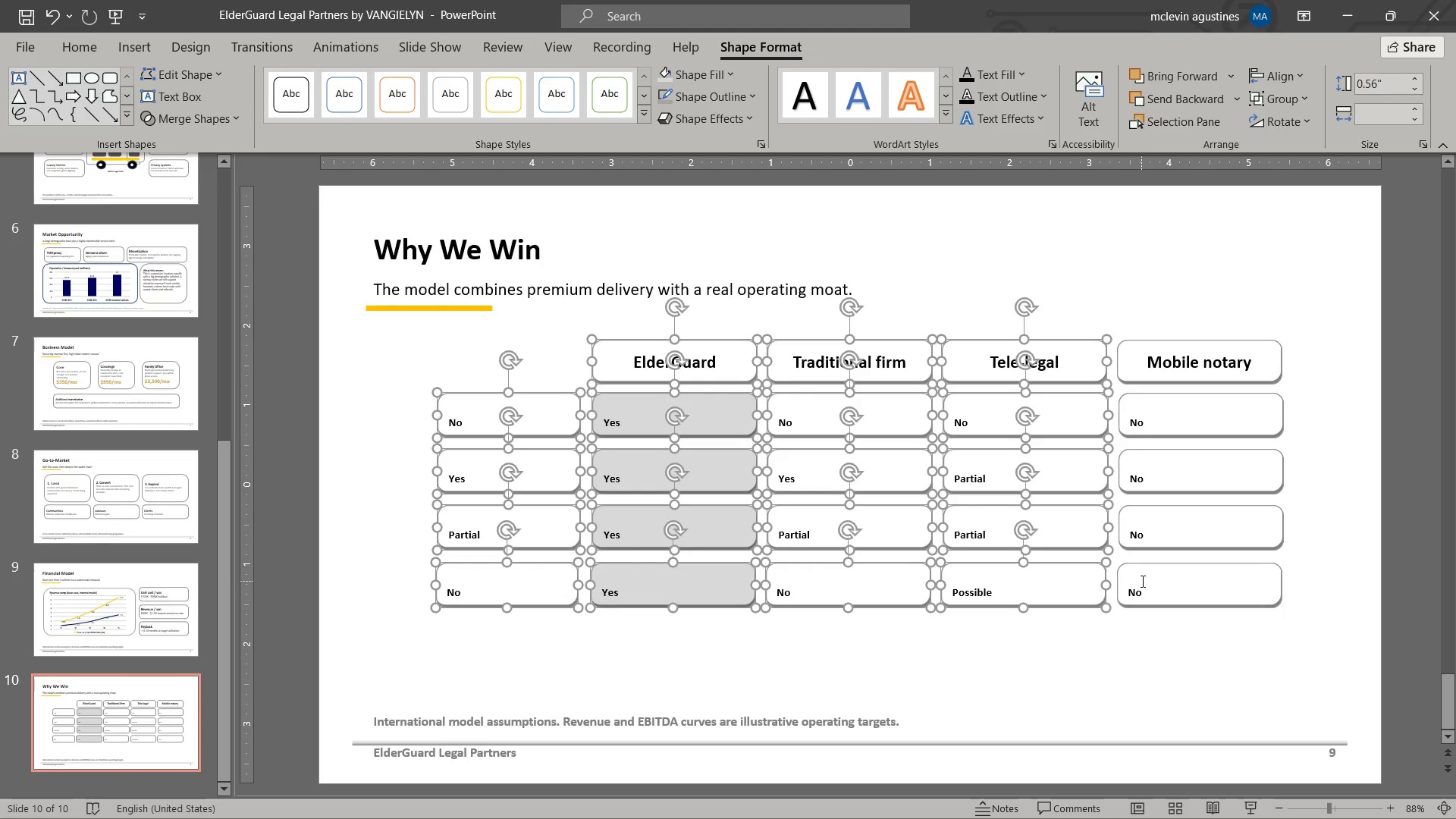 
triple_click([1141, 581])
 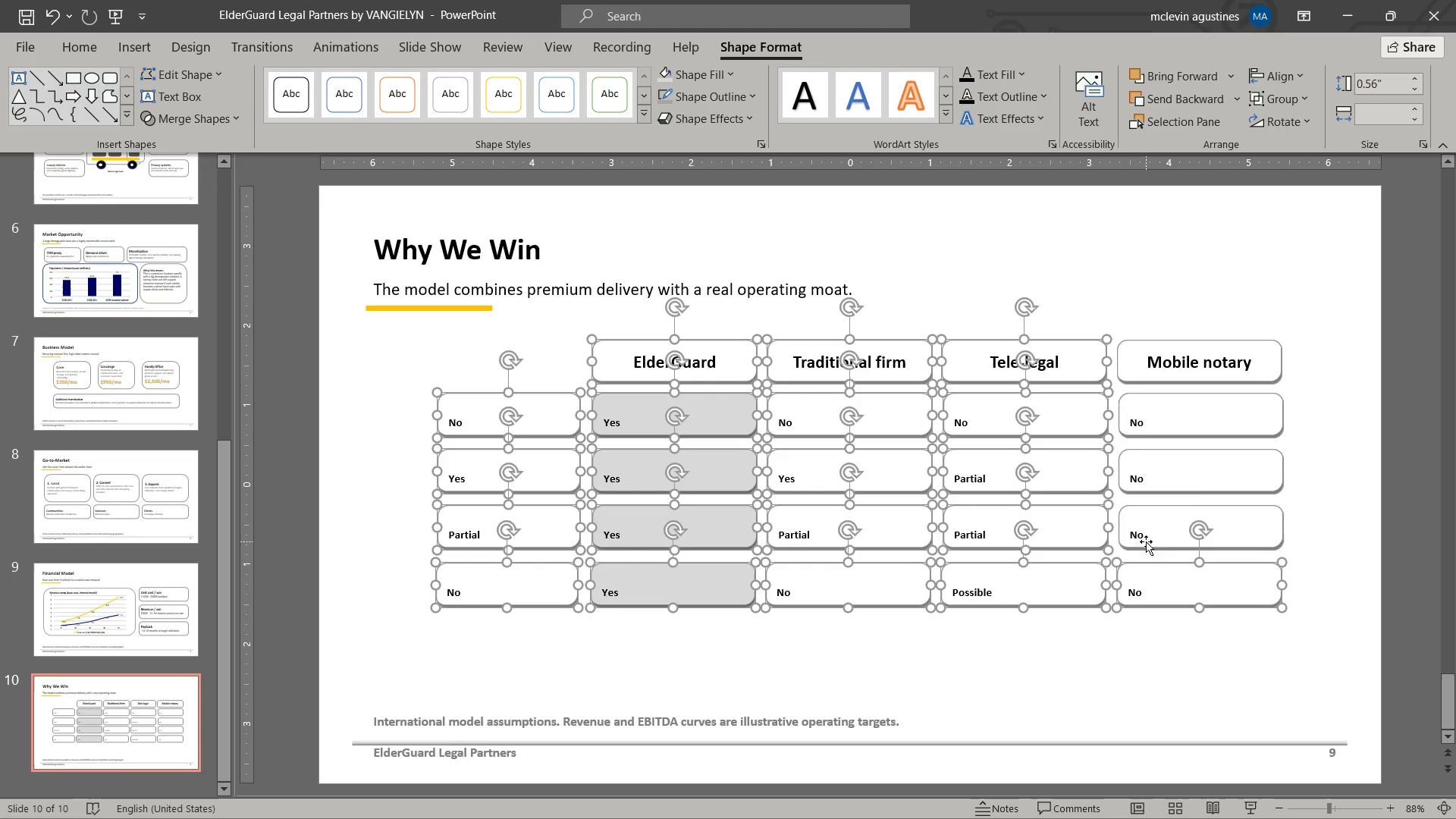 
triple_click([1146, 541])
 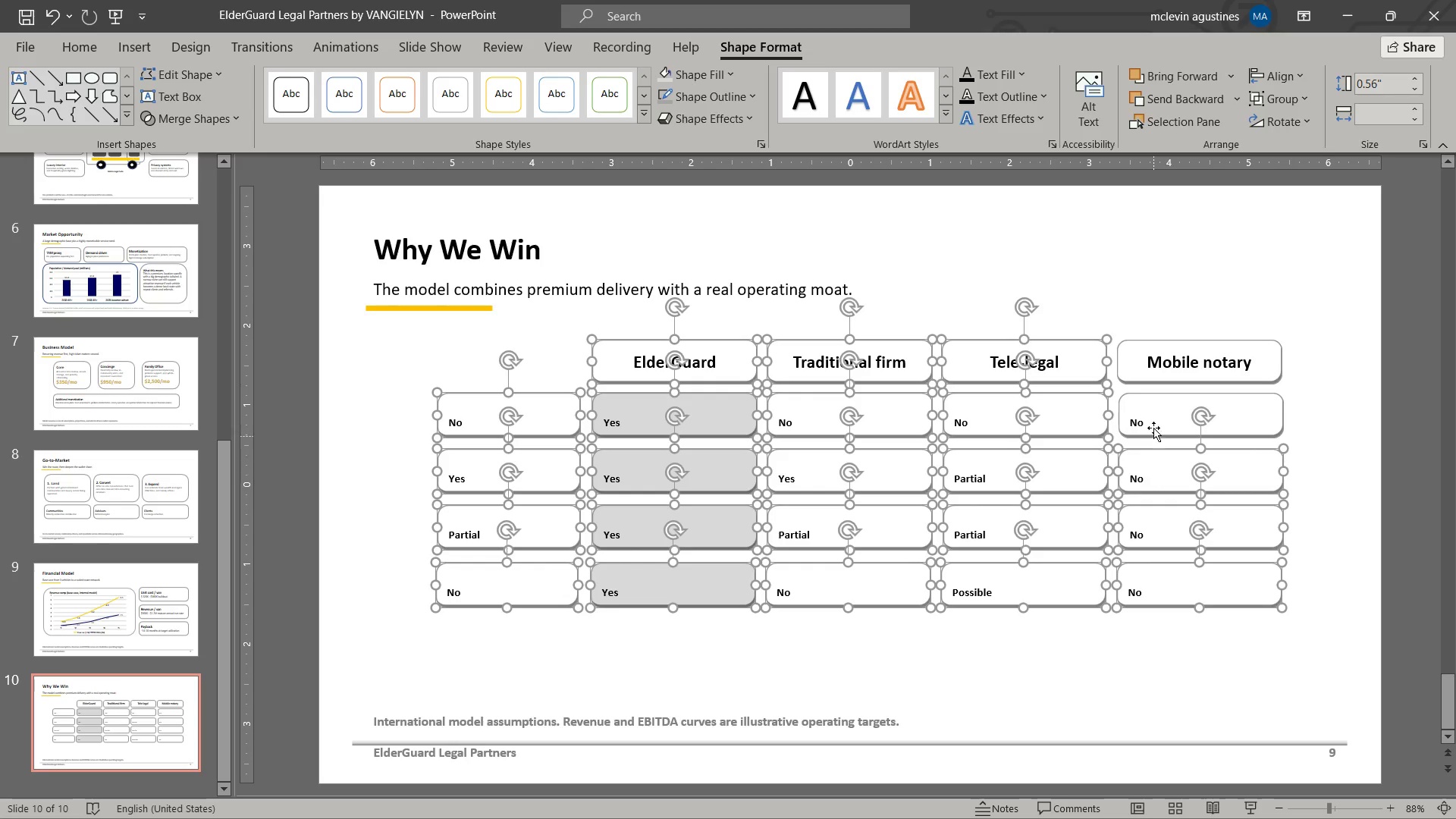 
left_click([1153, 424])
 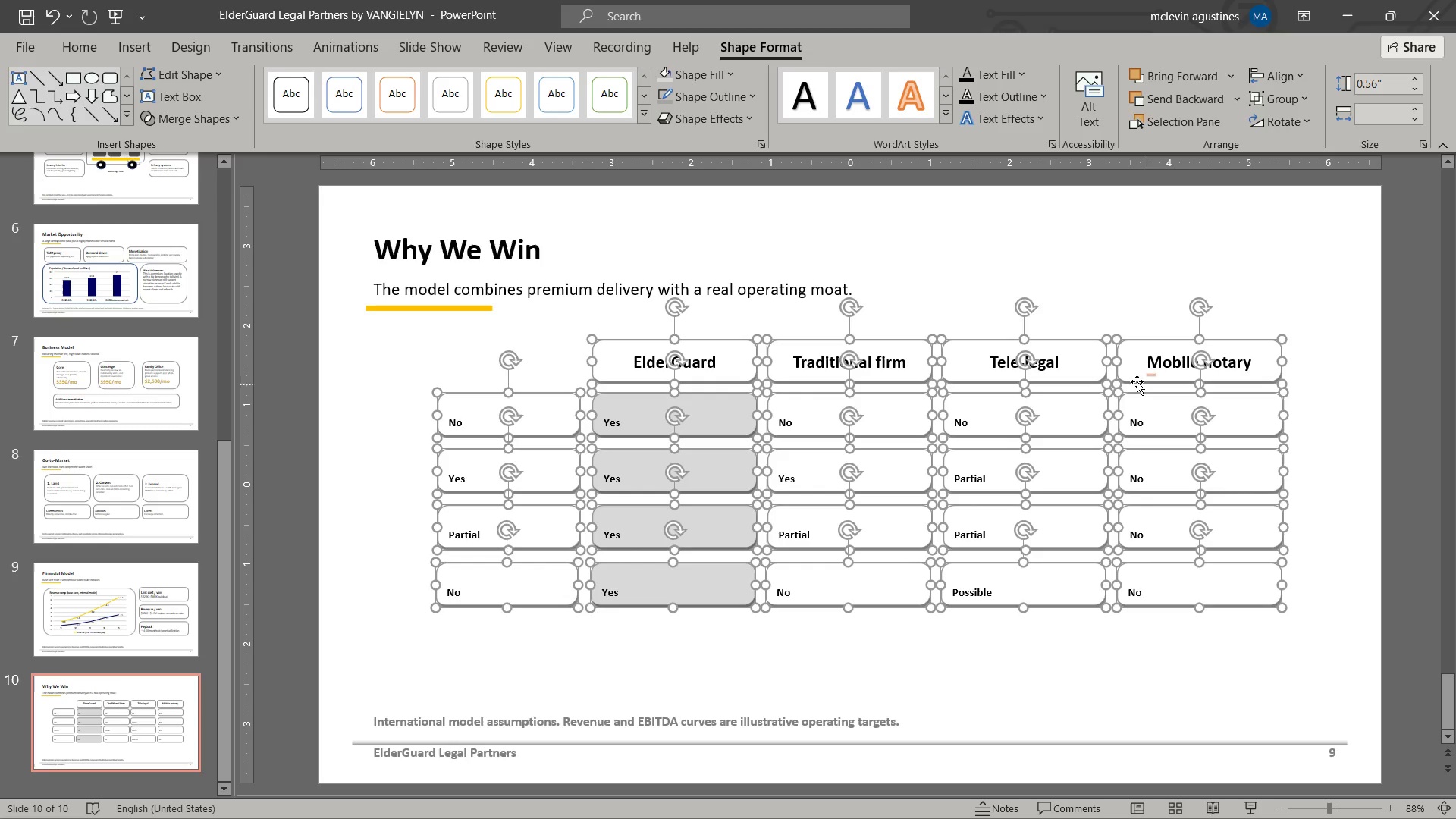 
left_click_drag(start_coordinate=[1137, 382], to_coordinate=[1119, 374])
 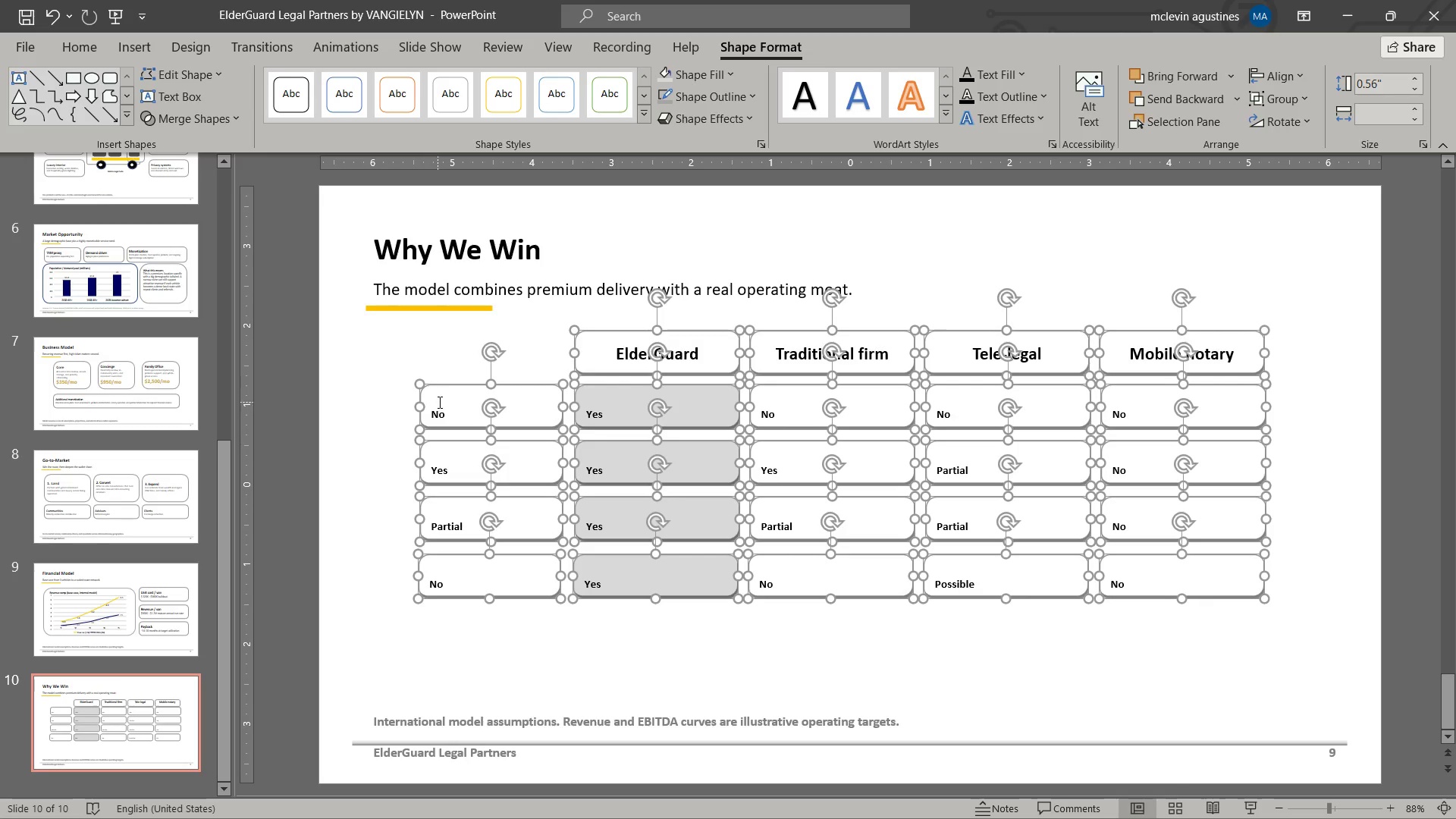 
left_click([437, 407])
 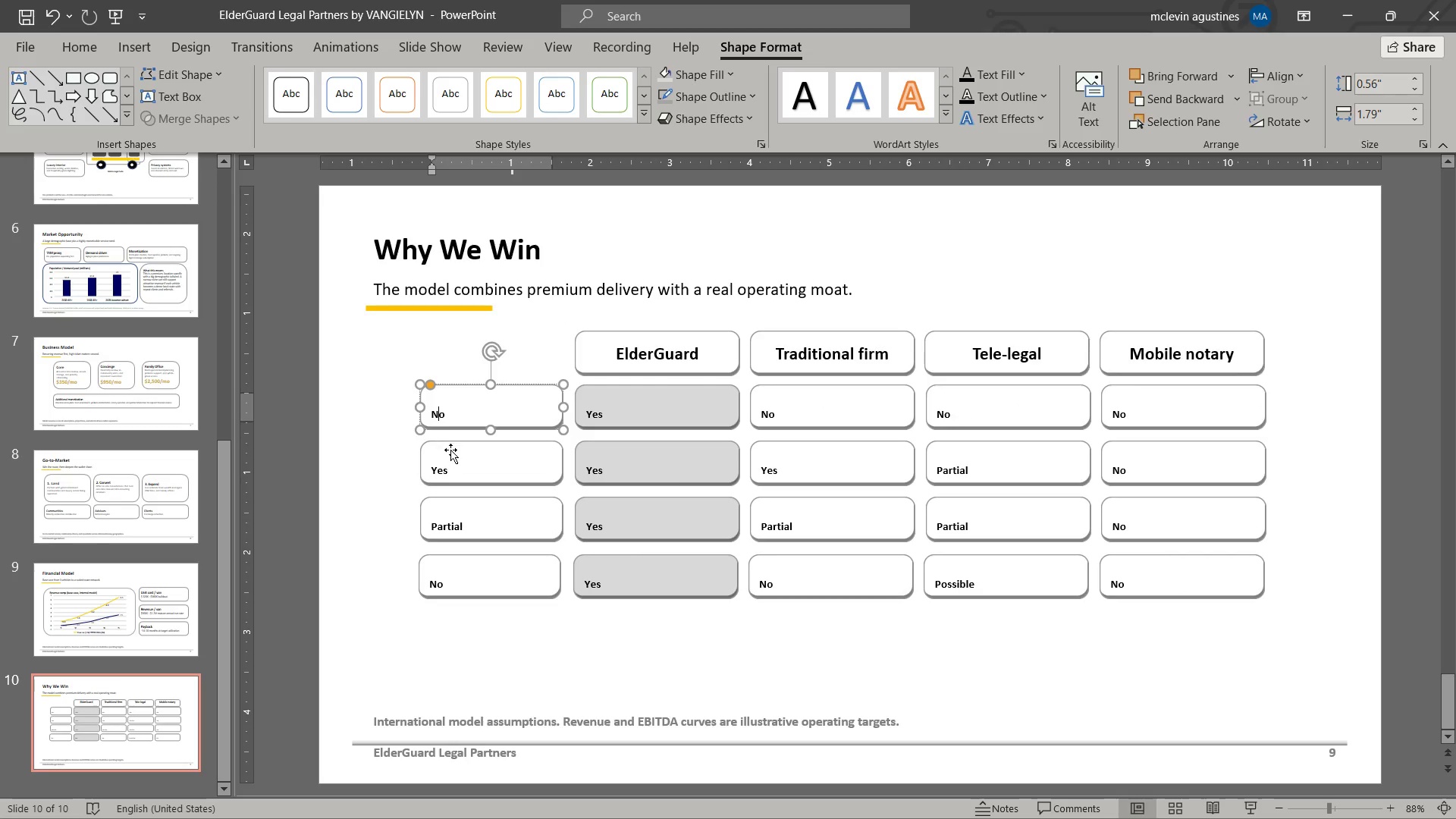 
hold_key(key=ShiftLeft, duration=1.16)
double_click([465, 525])
 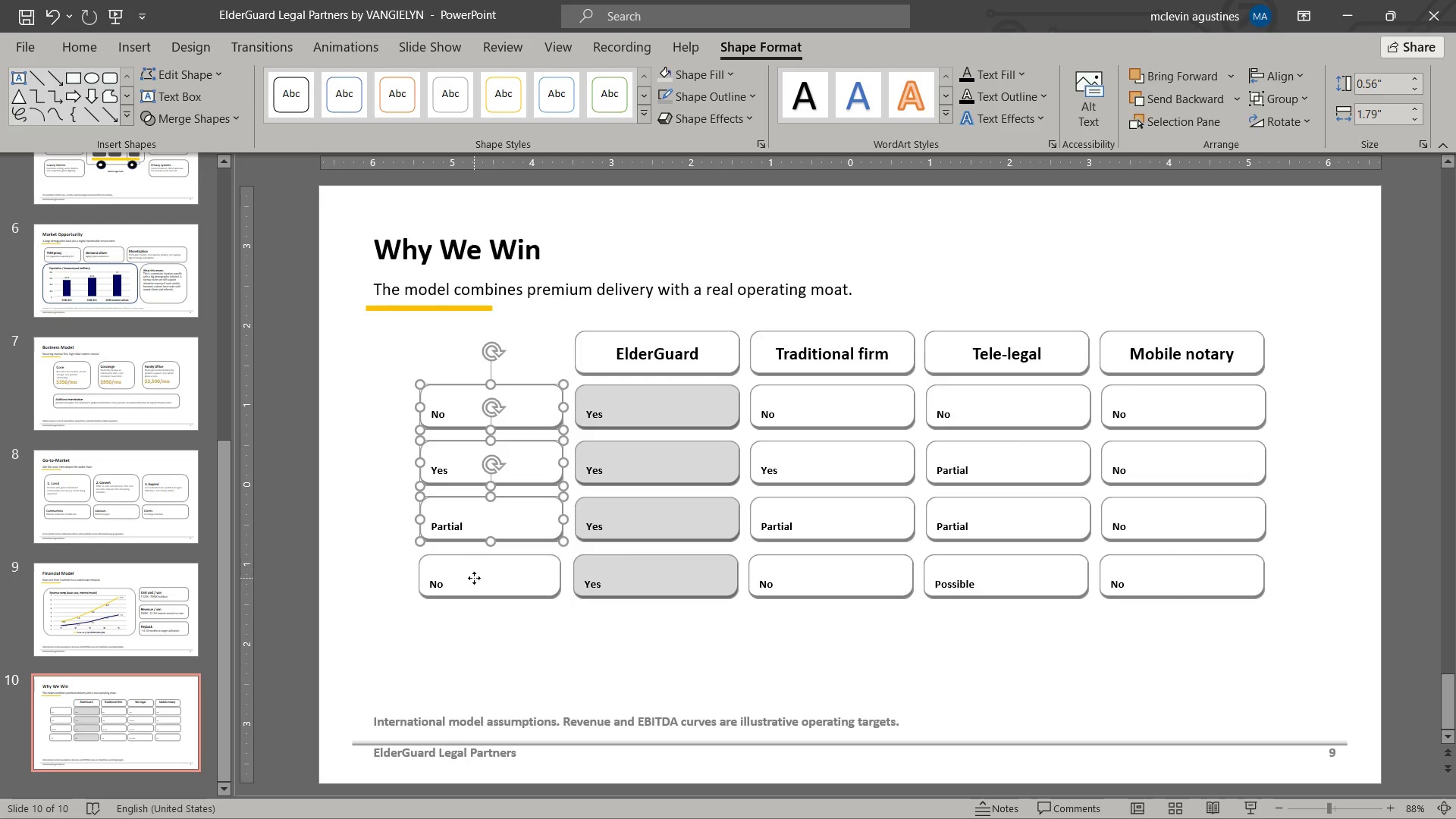 
triple_click([474, 578])
 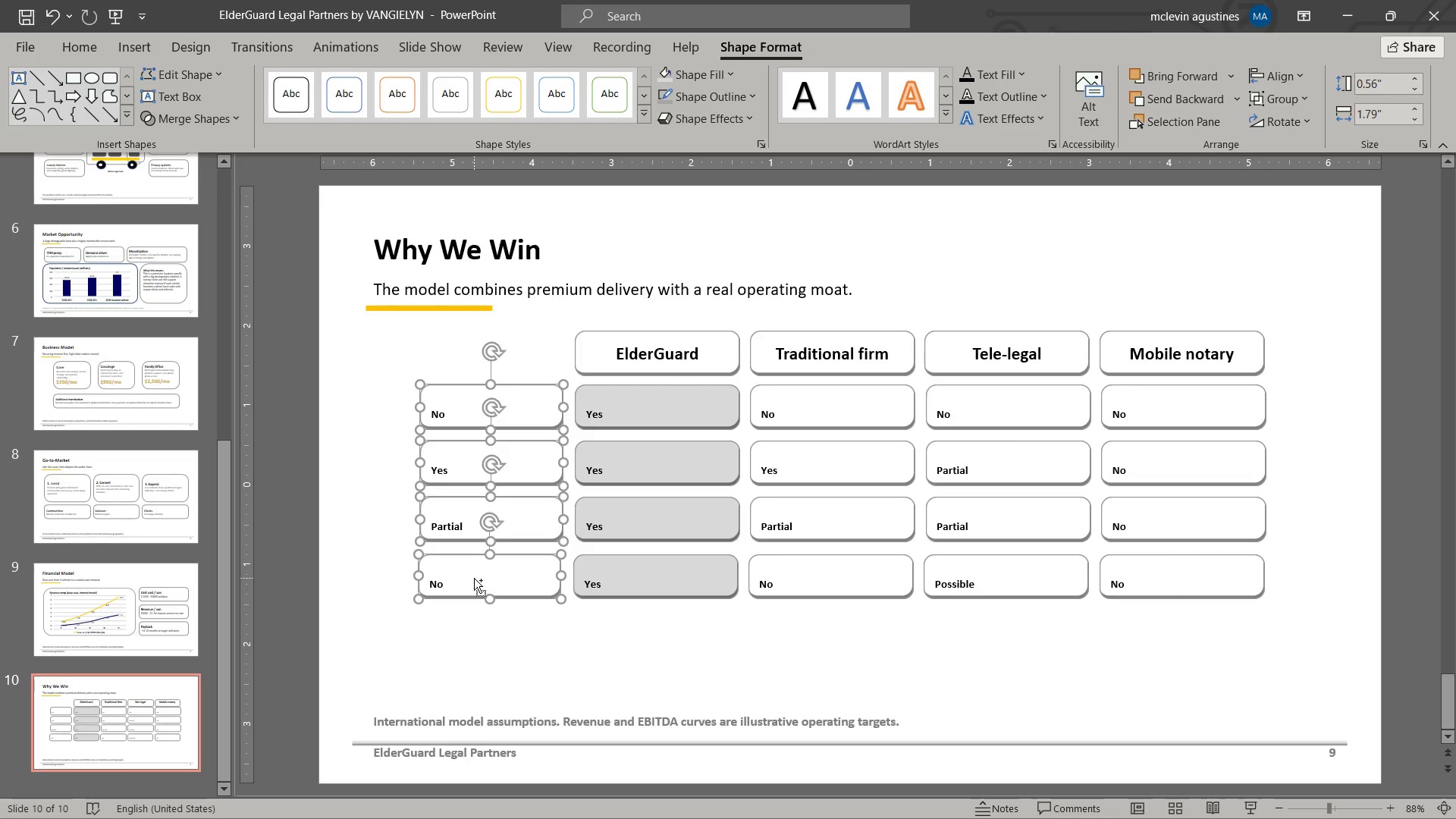 
key(Control+B)
 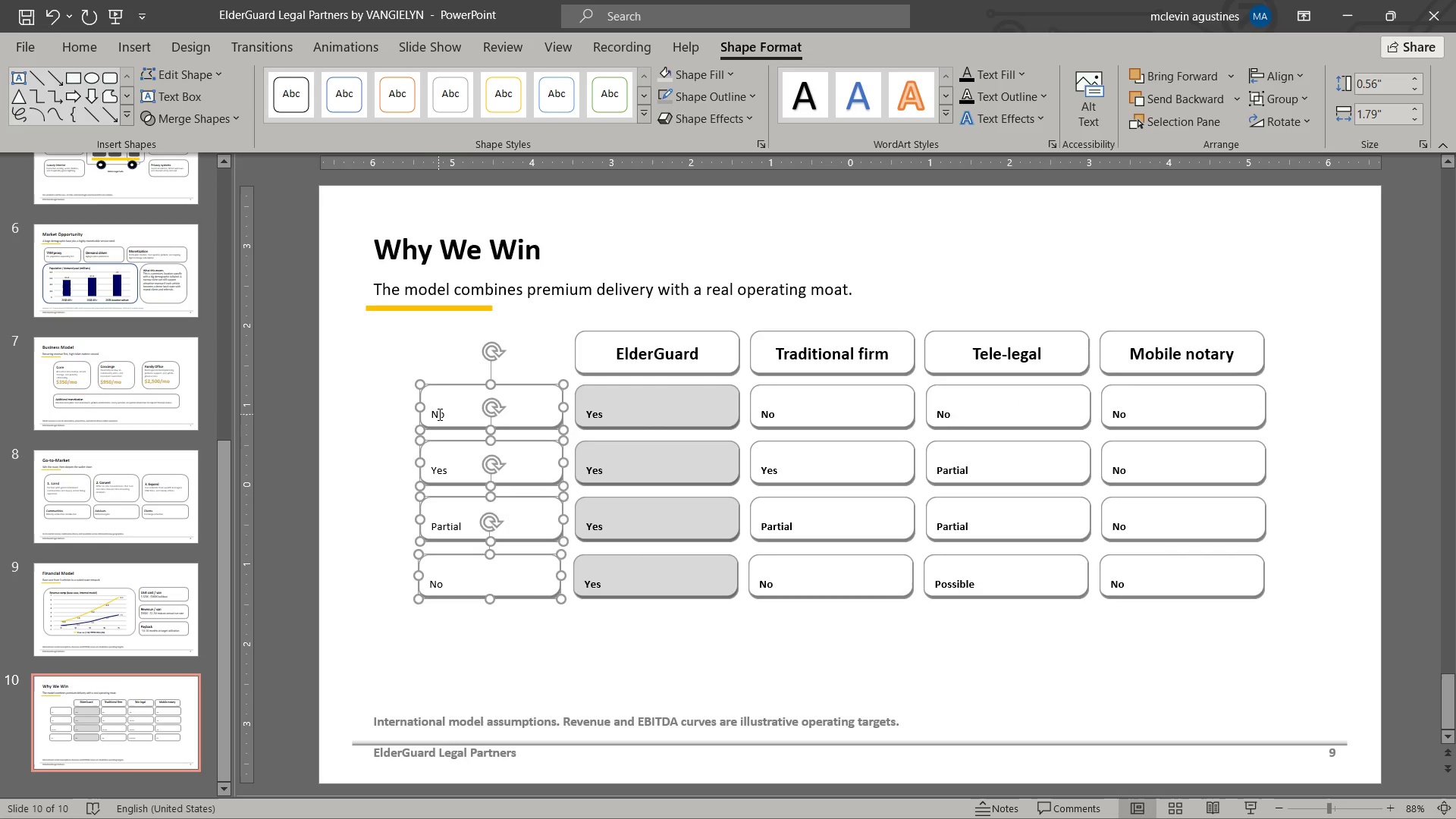 
double_click([438, 414])
 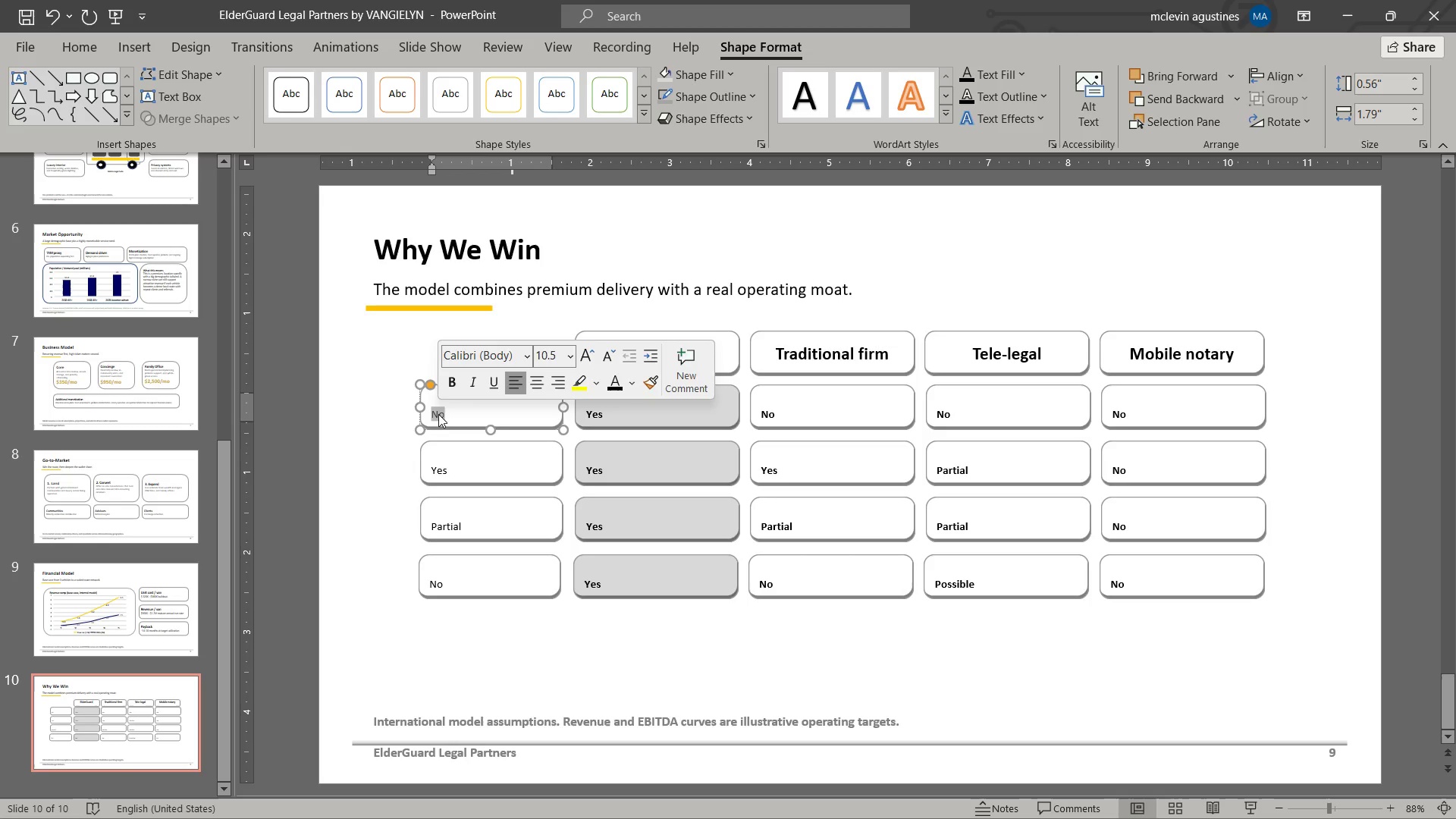 
wait(12.73)
 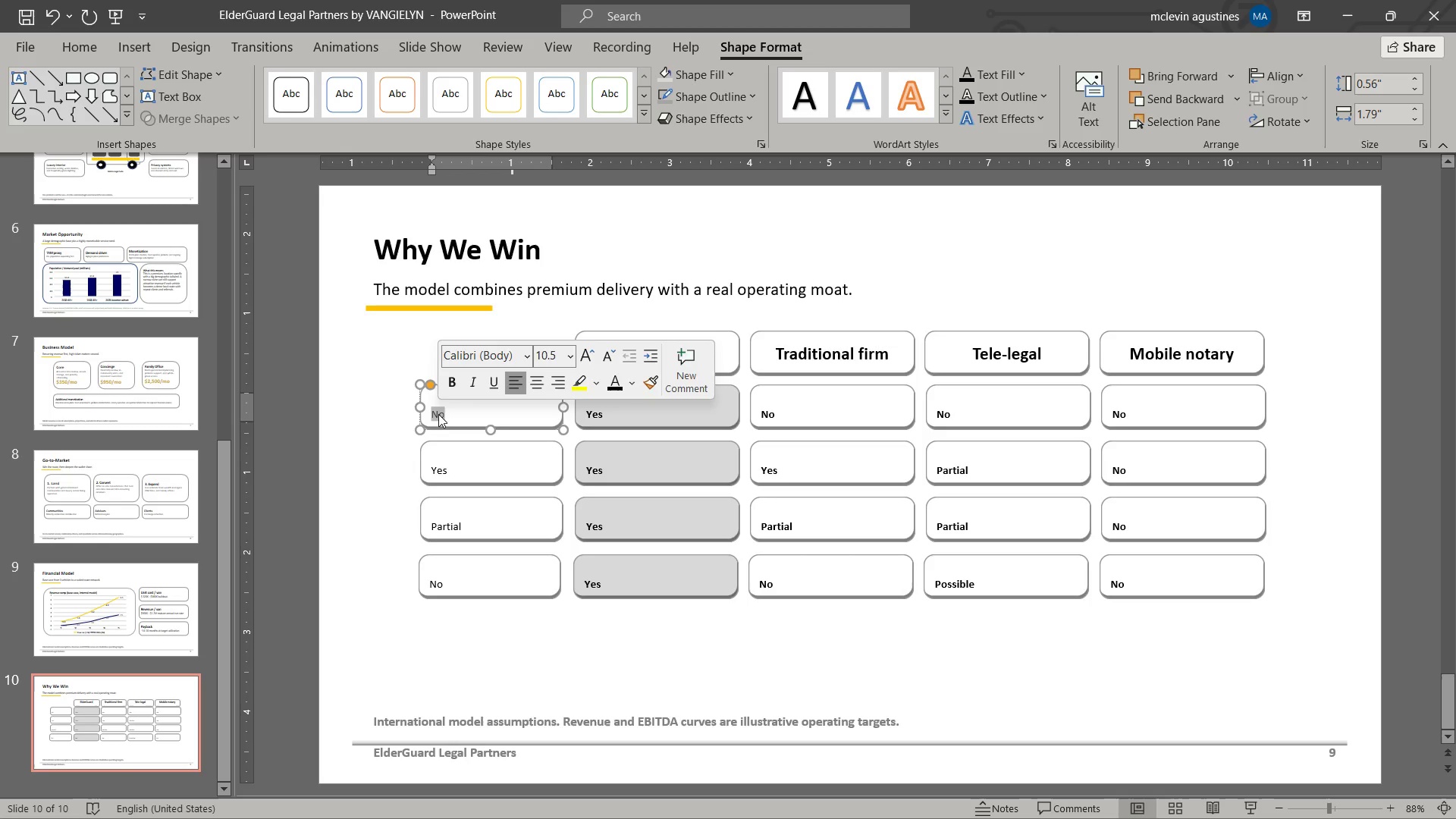 
type(on-site in-community visits)
 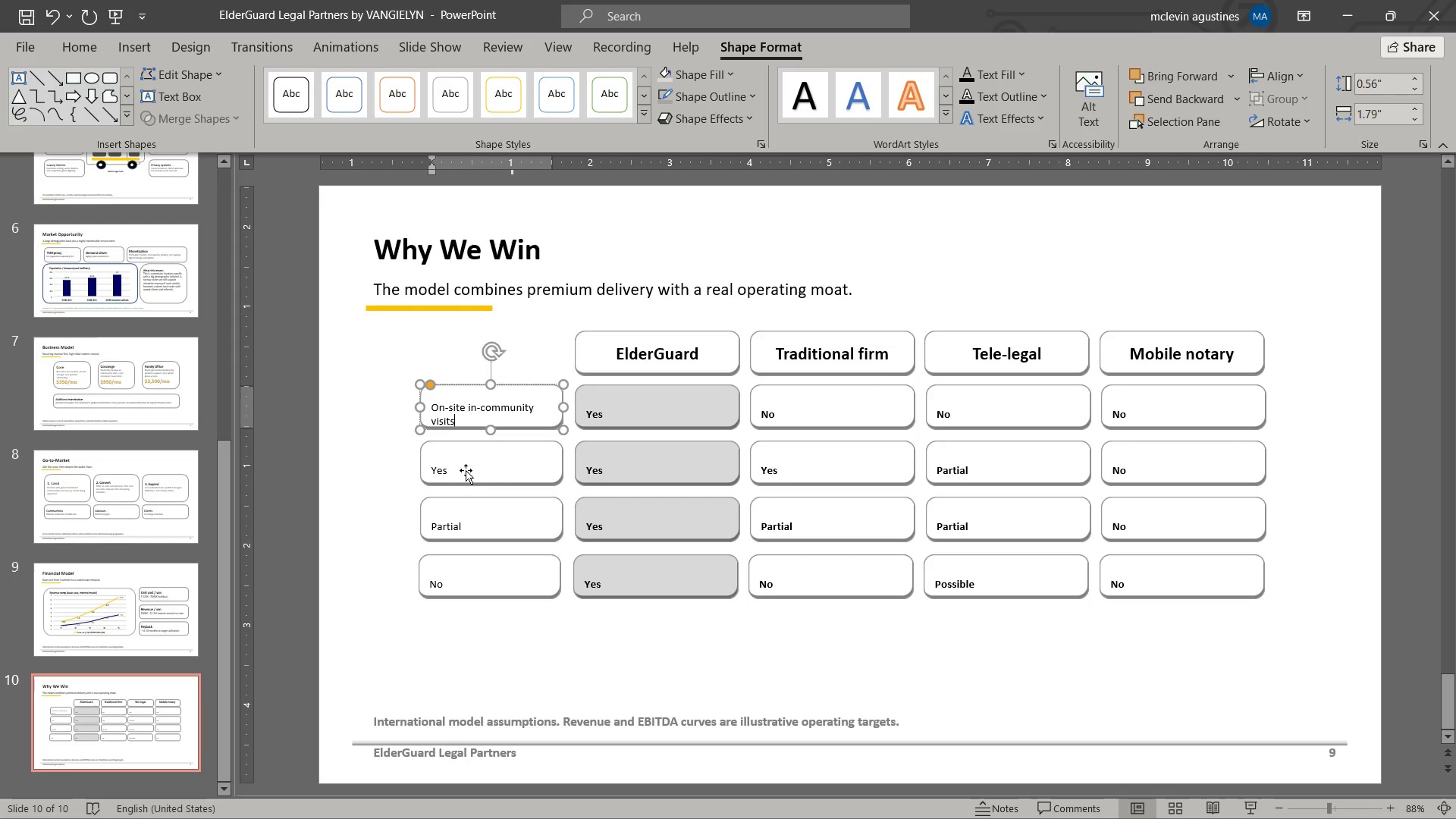 
double_click([434, 470])
 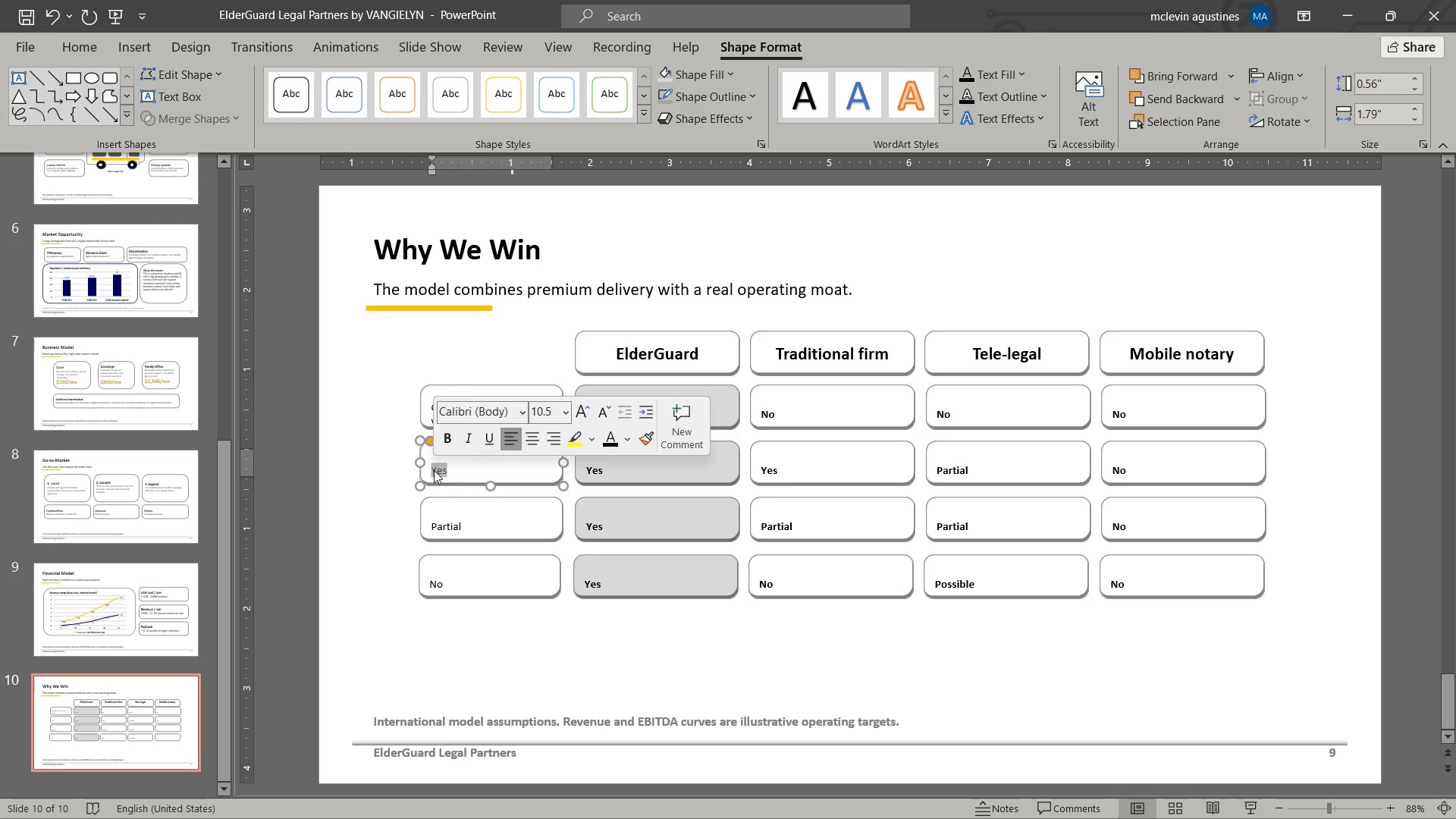 
key(Control+S)
 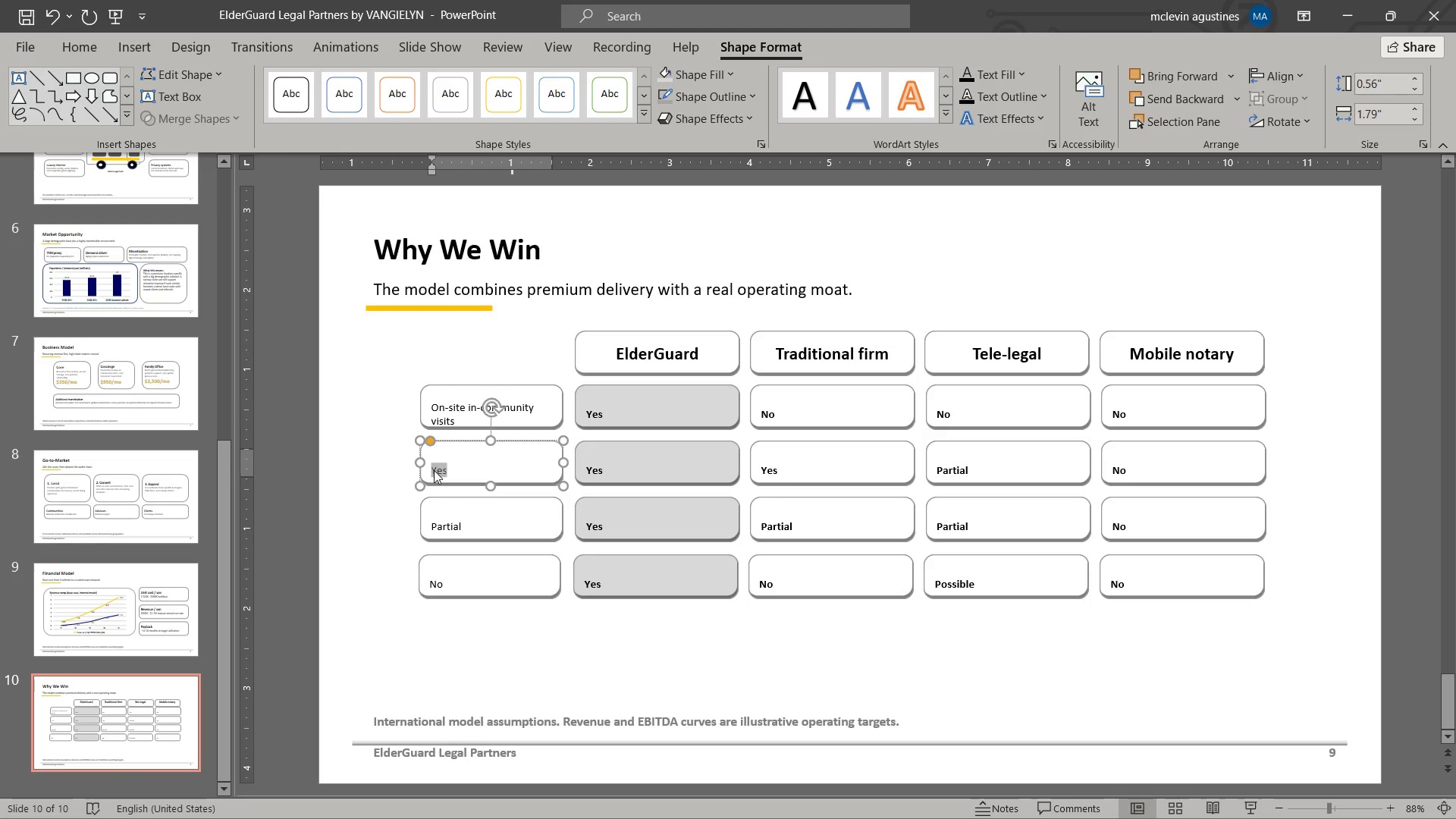 
type(full estate planning + prova)
key(Backspace)
key(Backspace)
type(bate)
 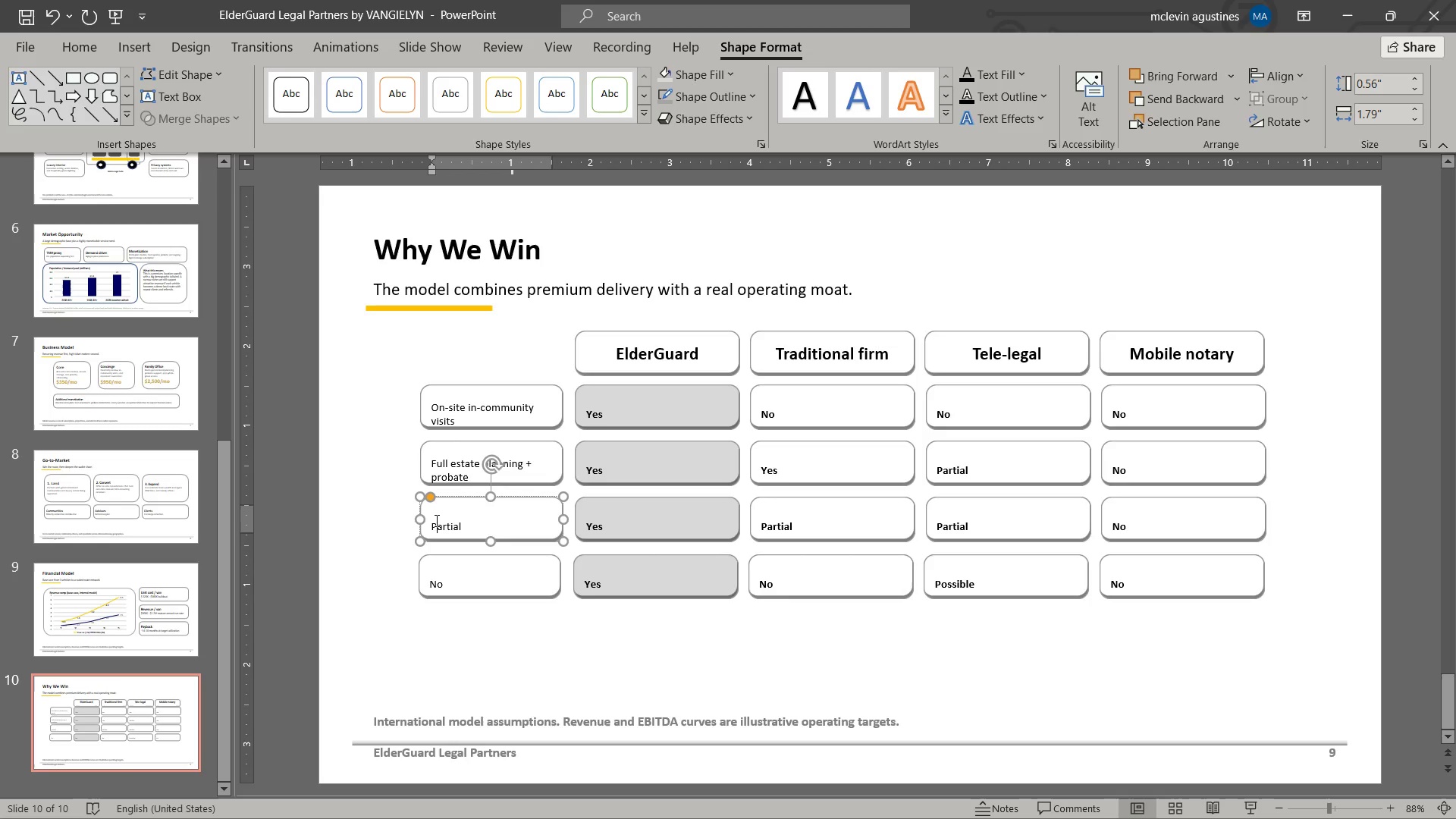 
double_click([435, 520])
 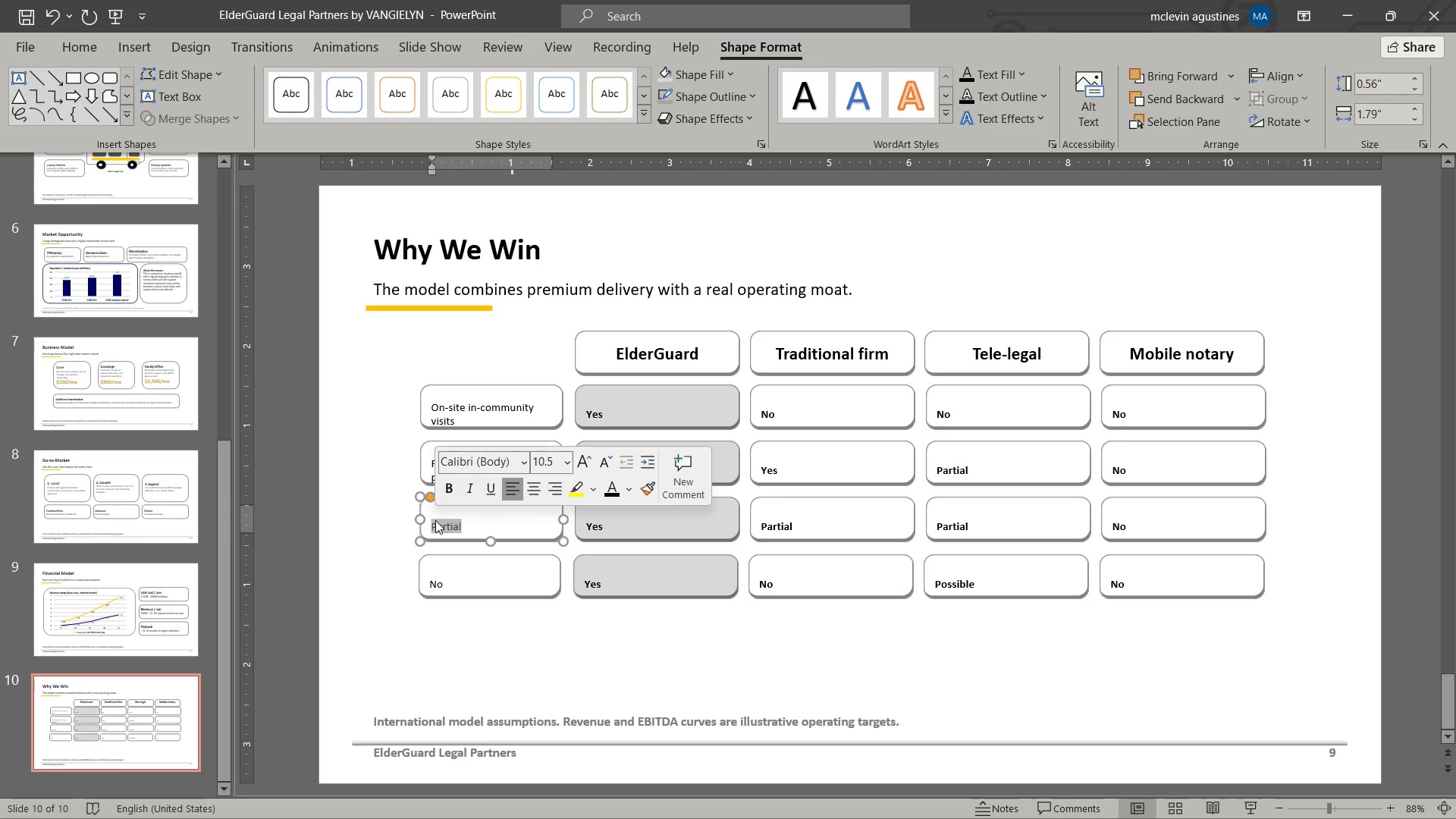 
type(private concierge experience)
 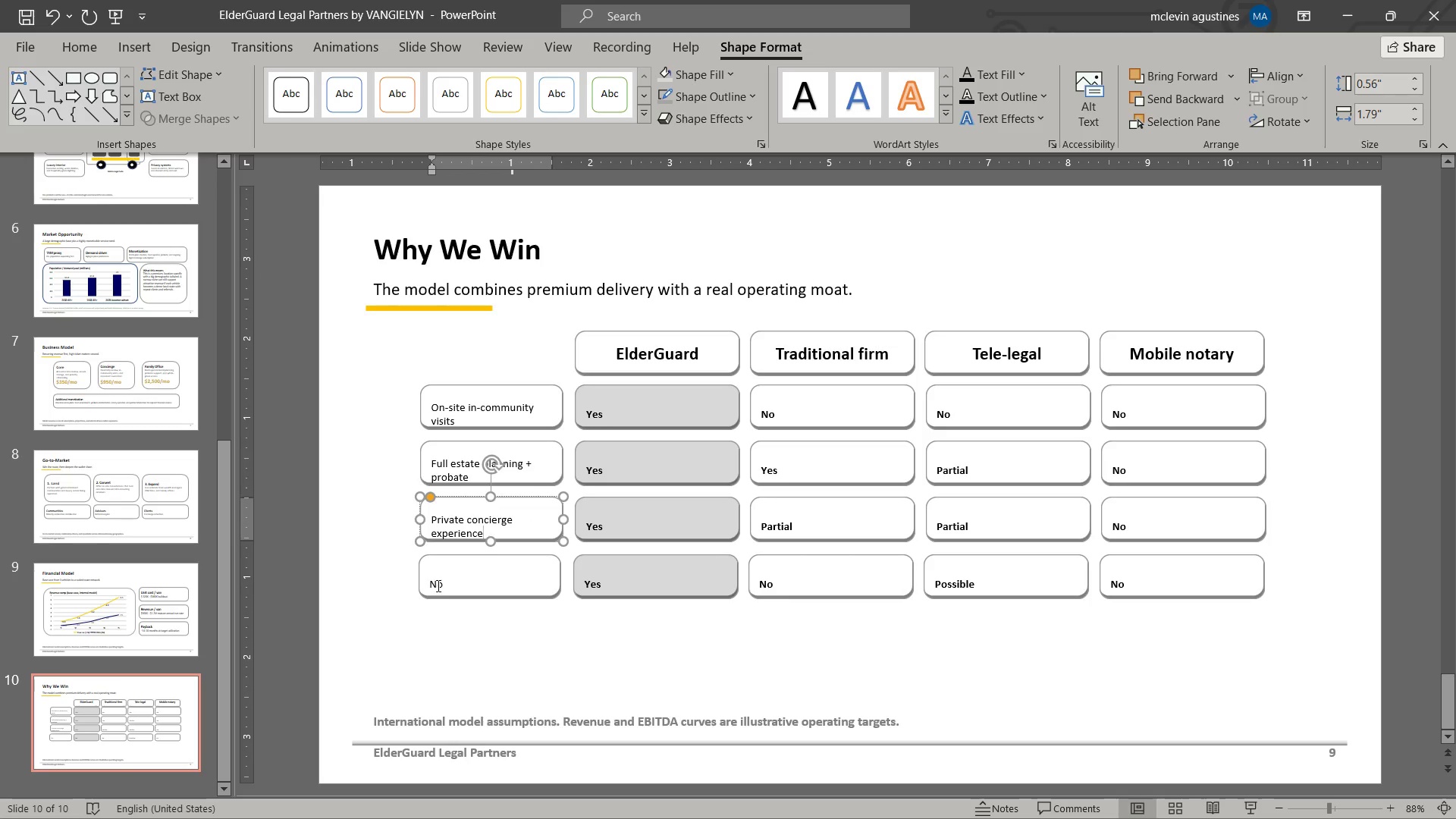 
double_click([437, 587])
 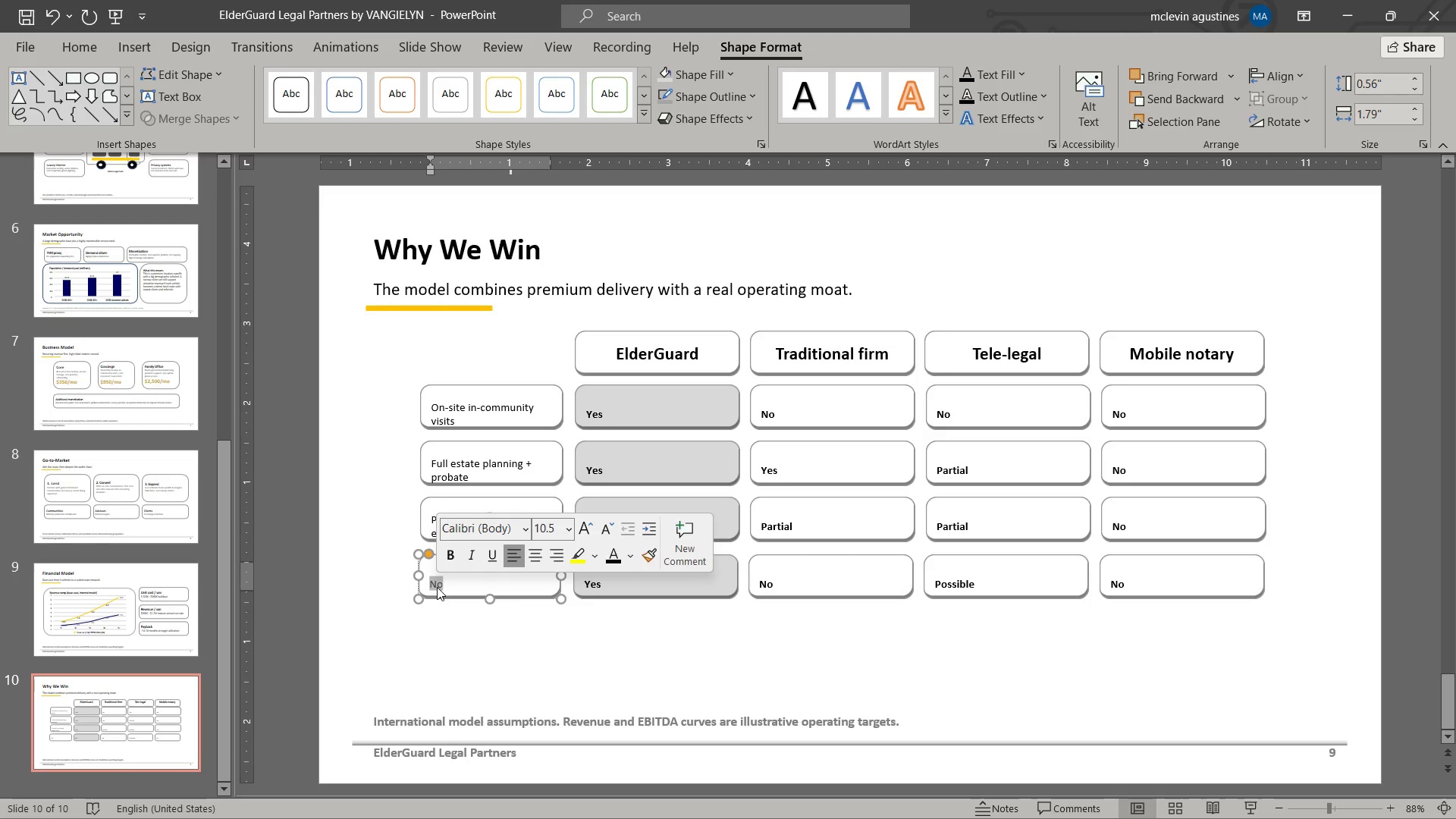 
type(recurng subsciption revenue)
key(Escape)
key(Escape)
 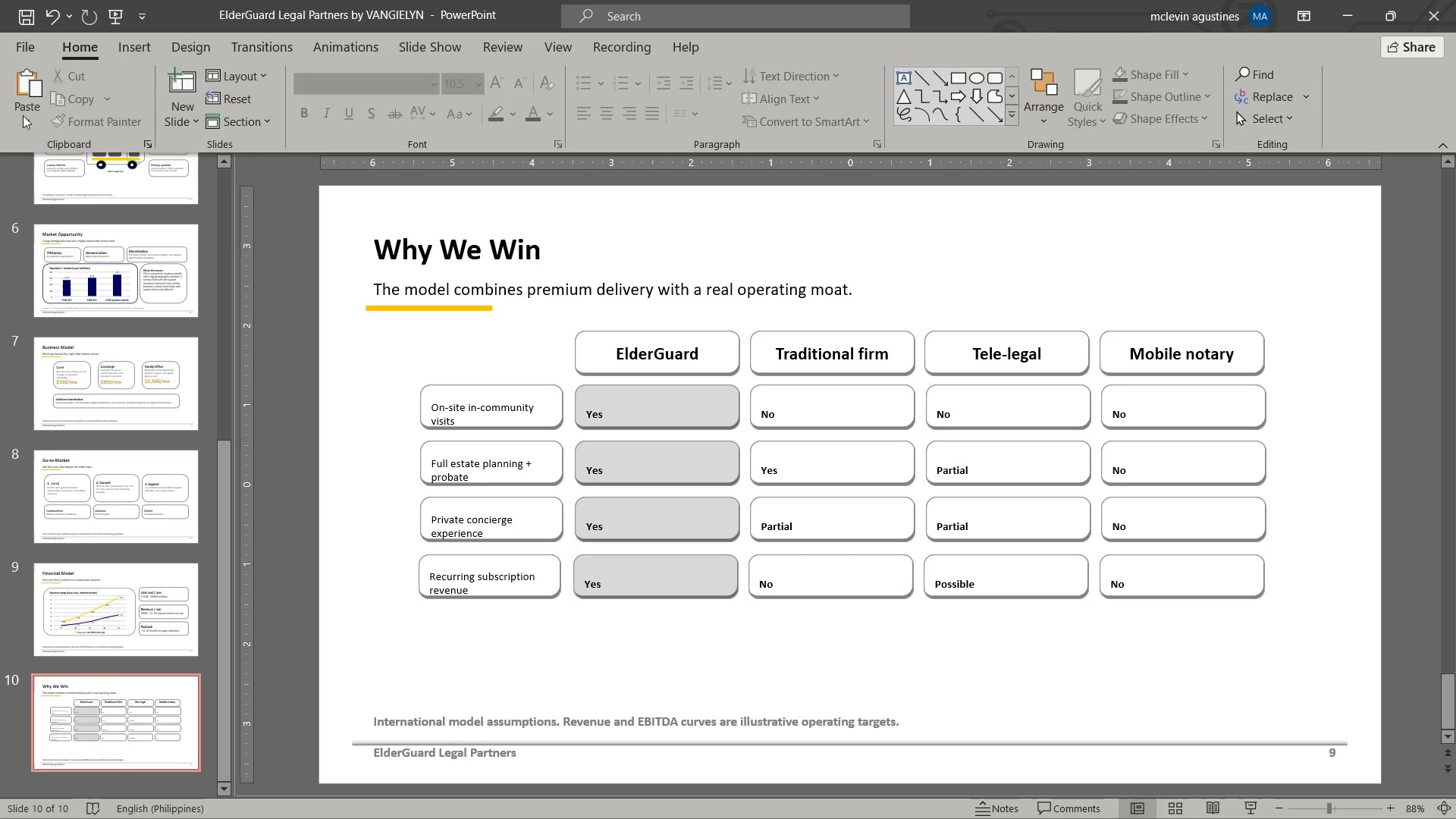 
left_click([19, 13])
 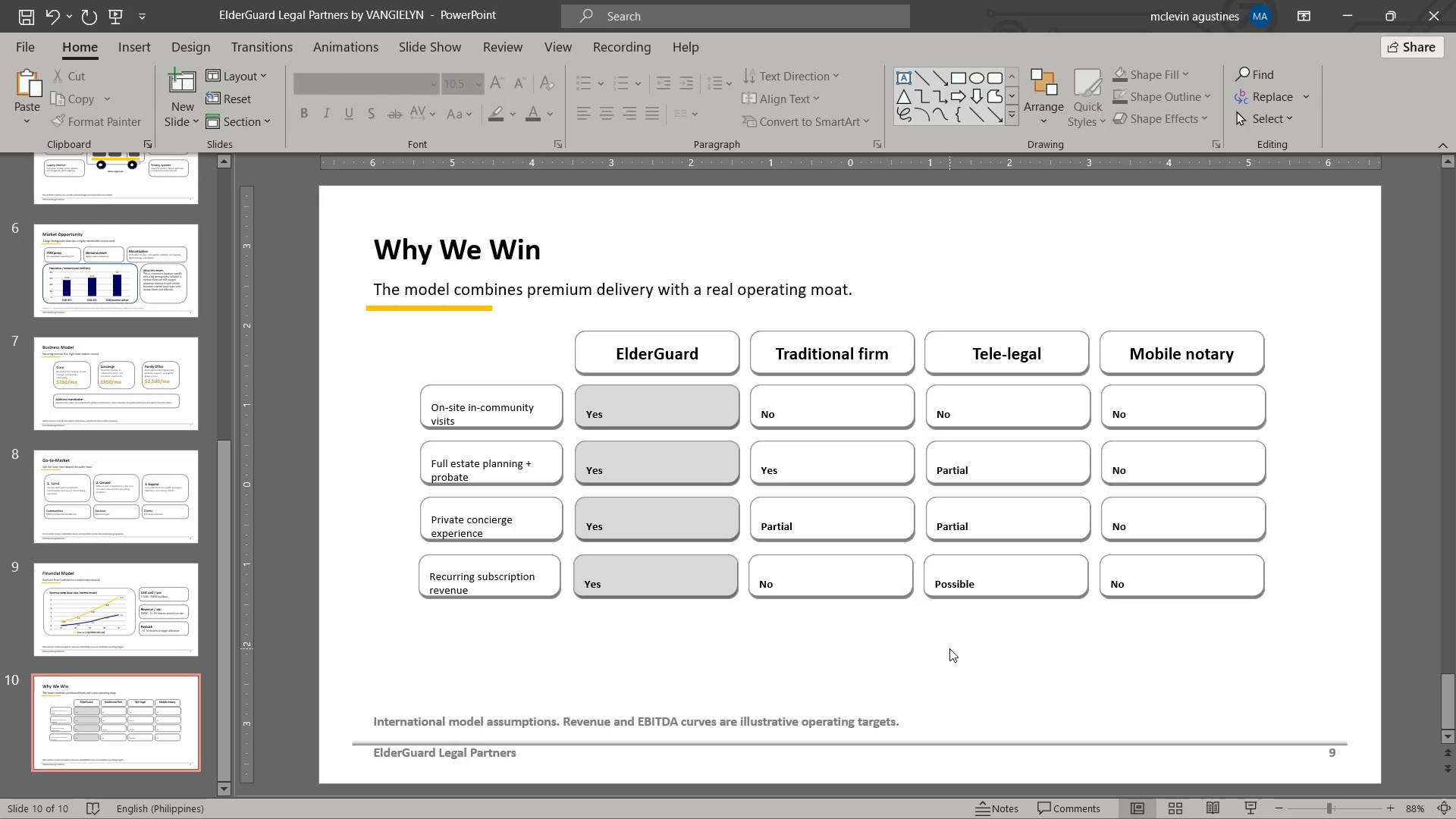 
wait(15.33)
 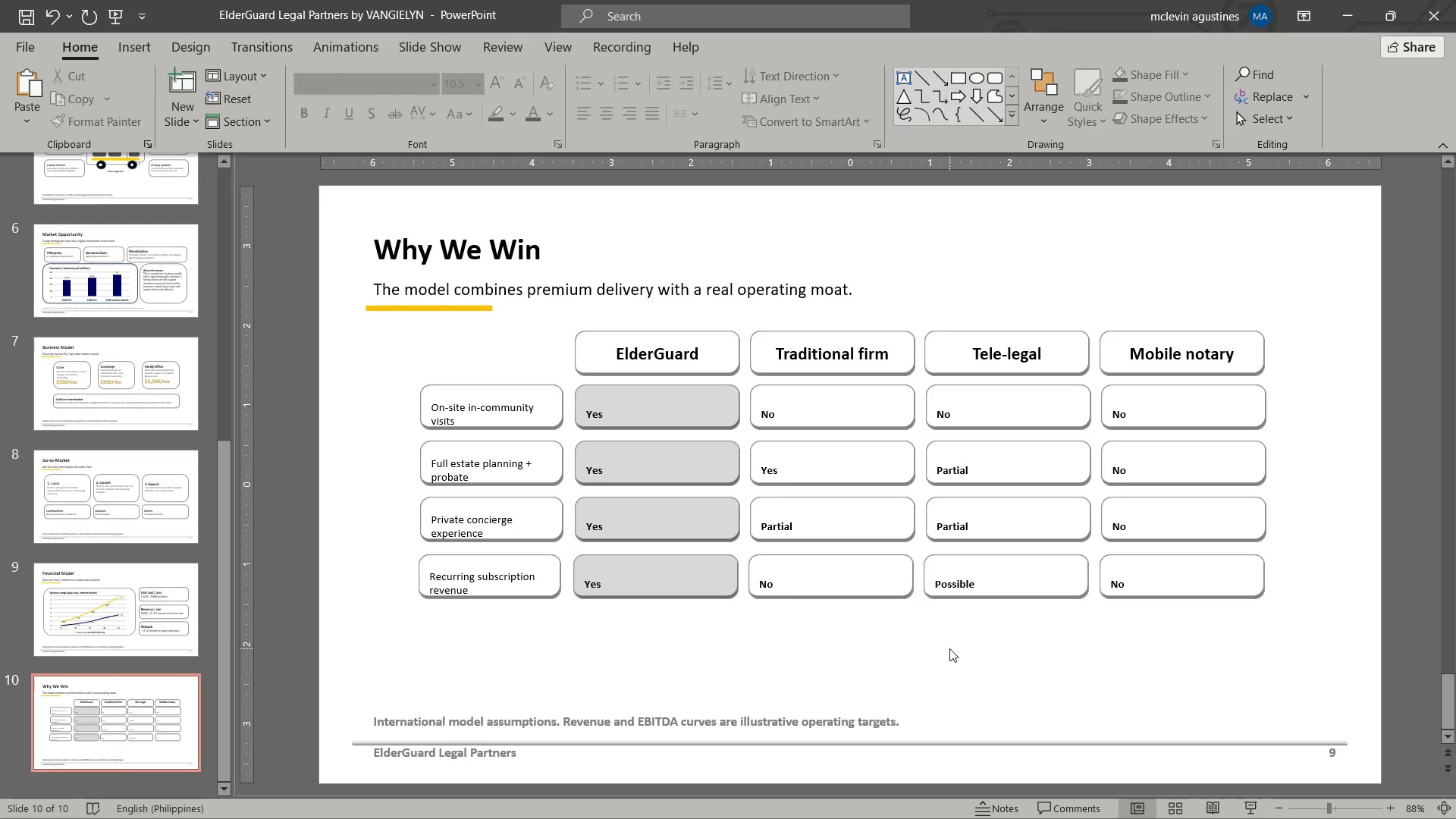 
left_click([158, 395])
 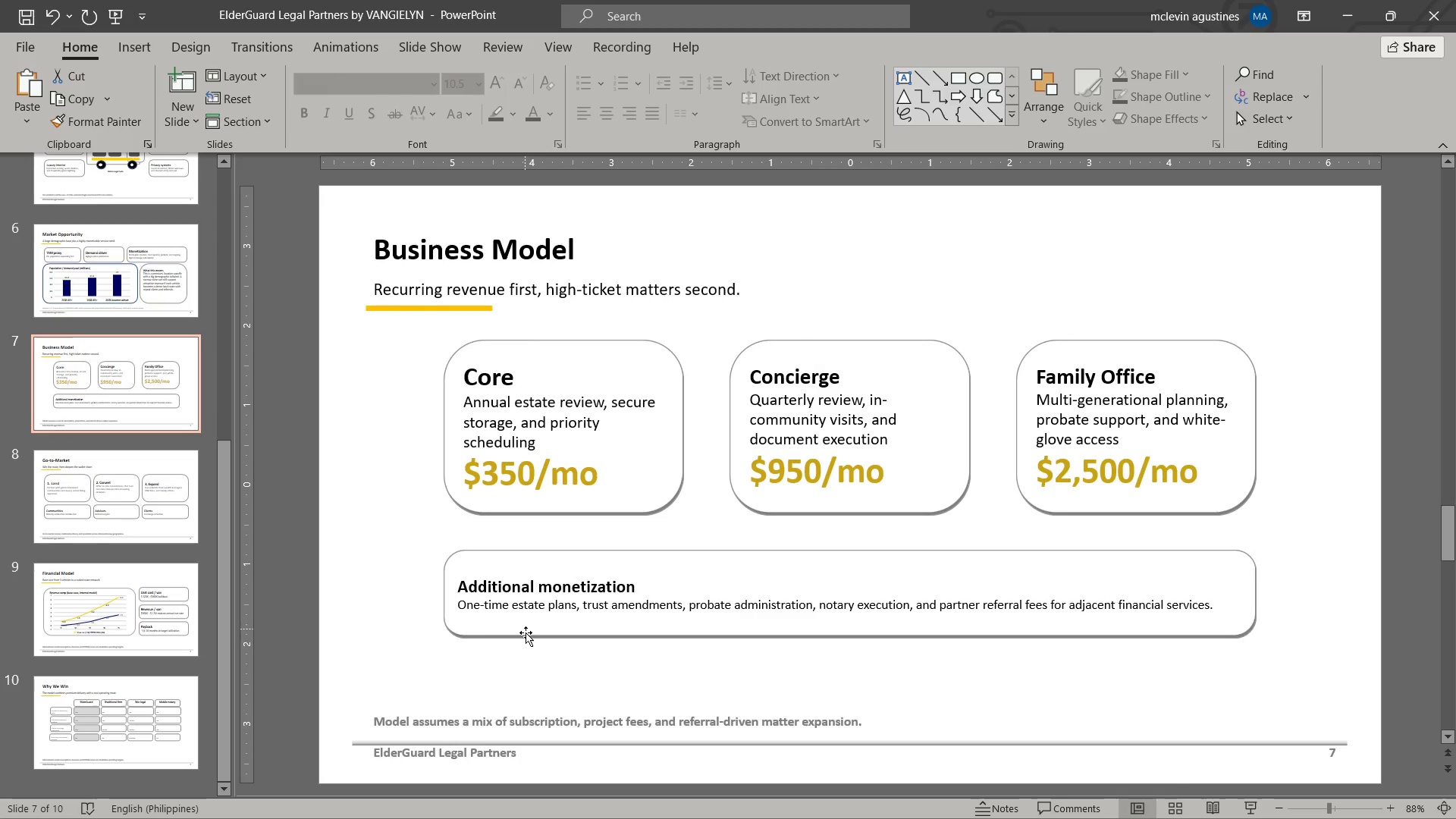 
left_click([526, 632])
 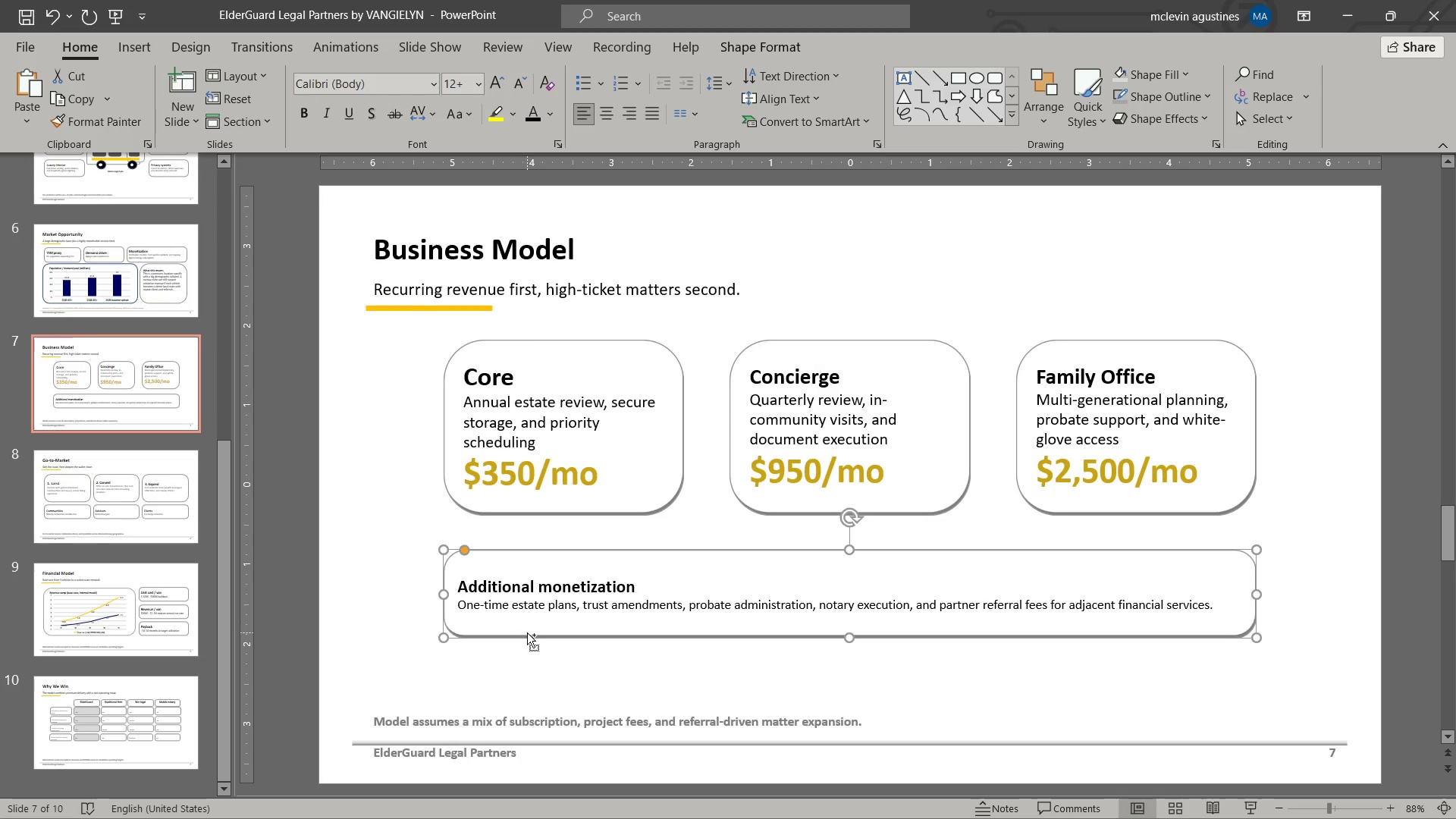 
key(Control+C)
 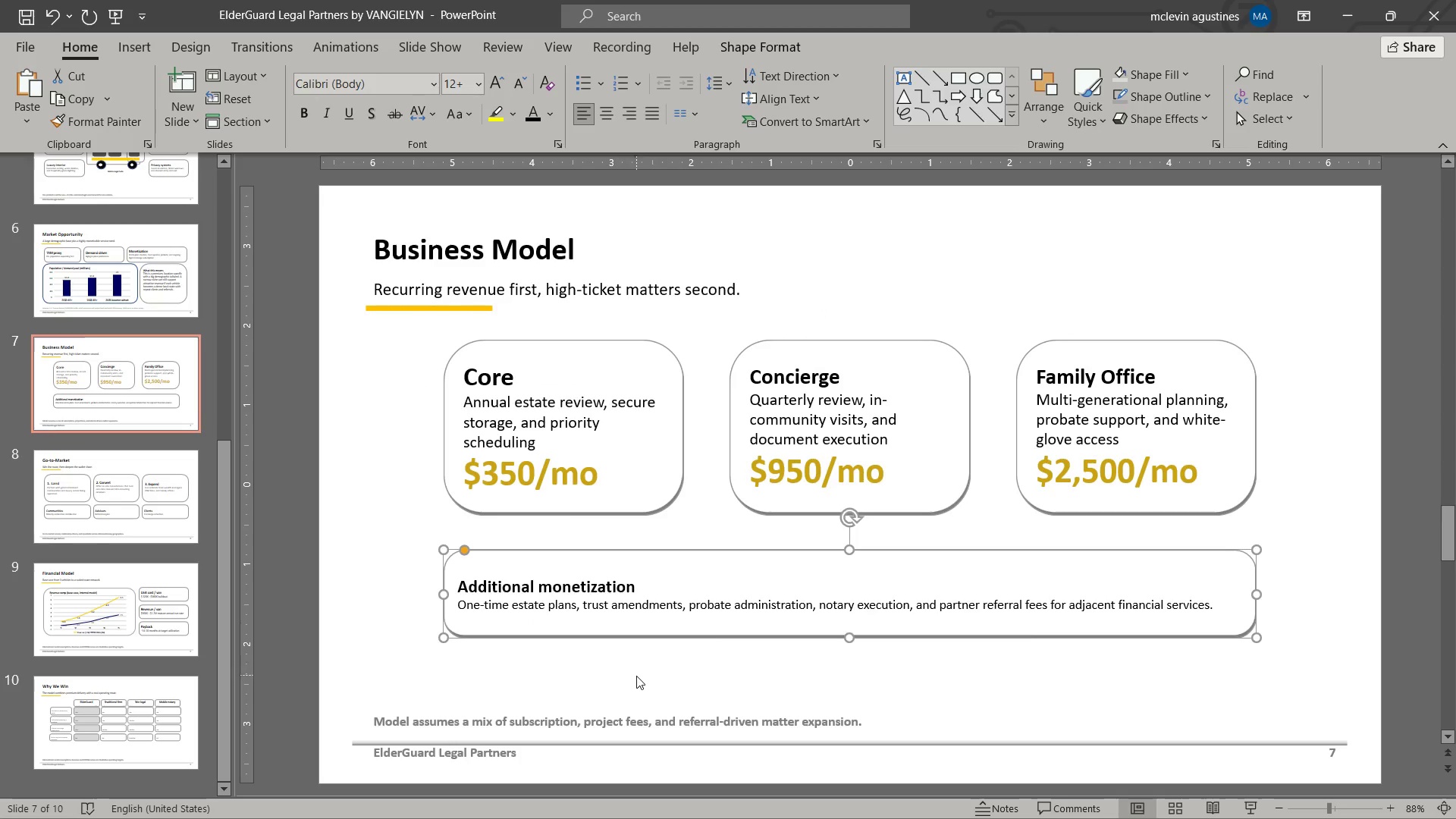 
key(Control+ControlLeft)
 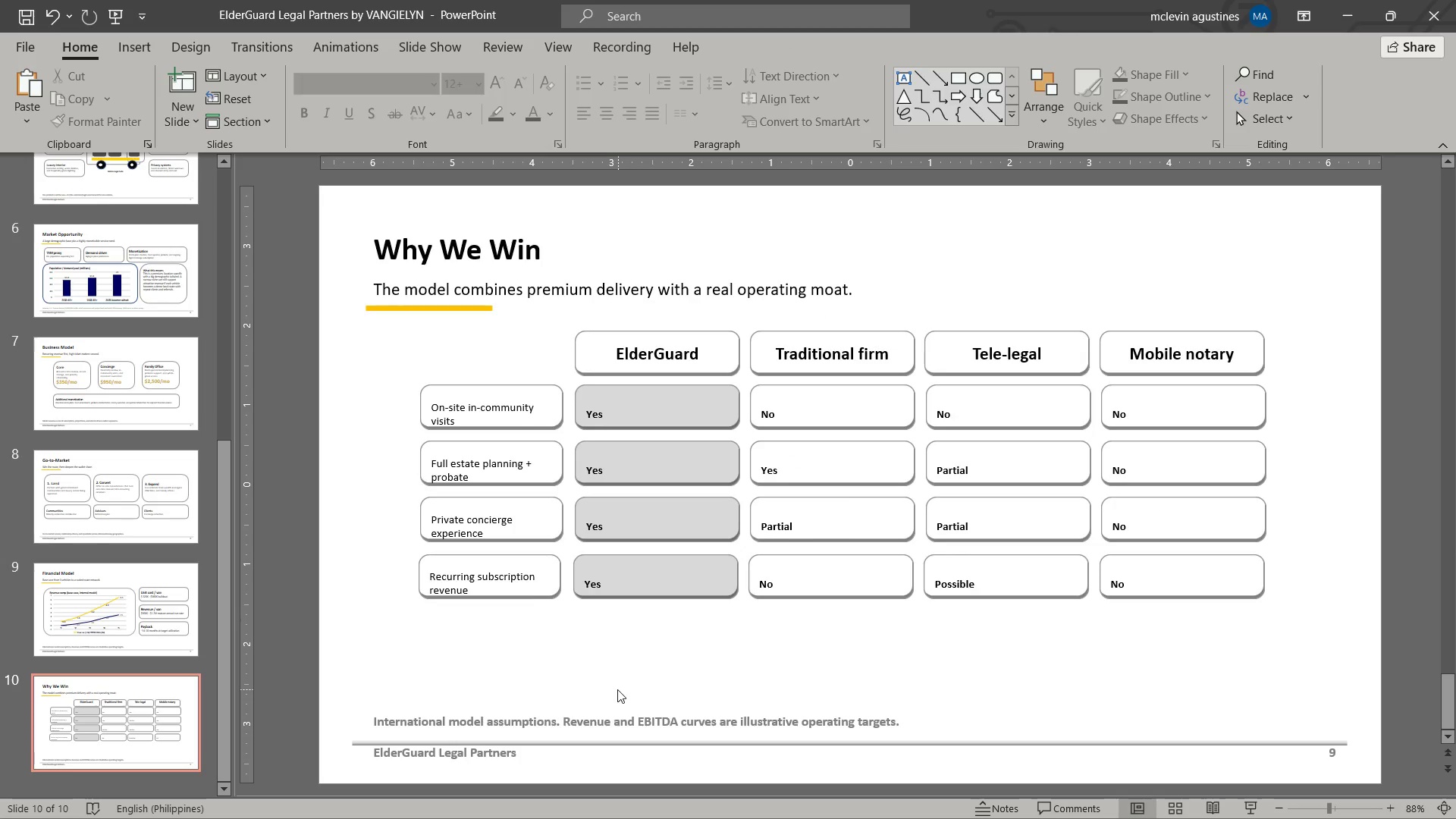 
key(Control+V)
 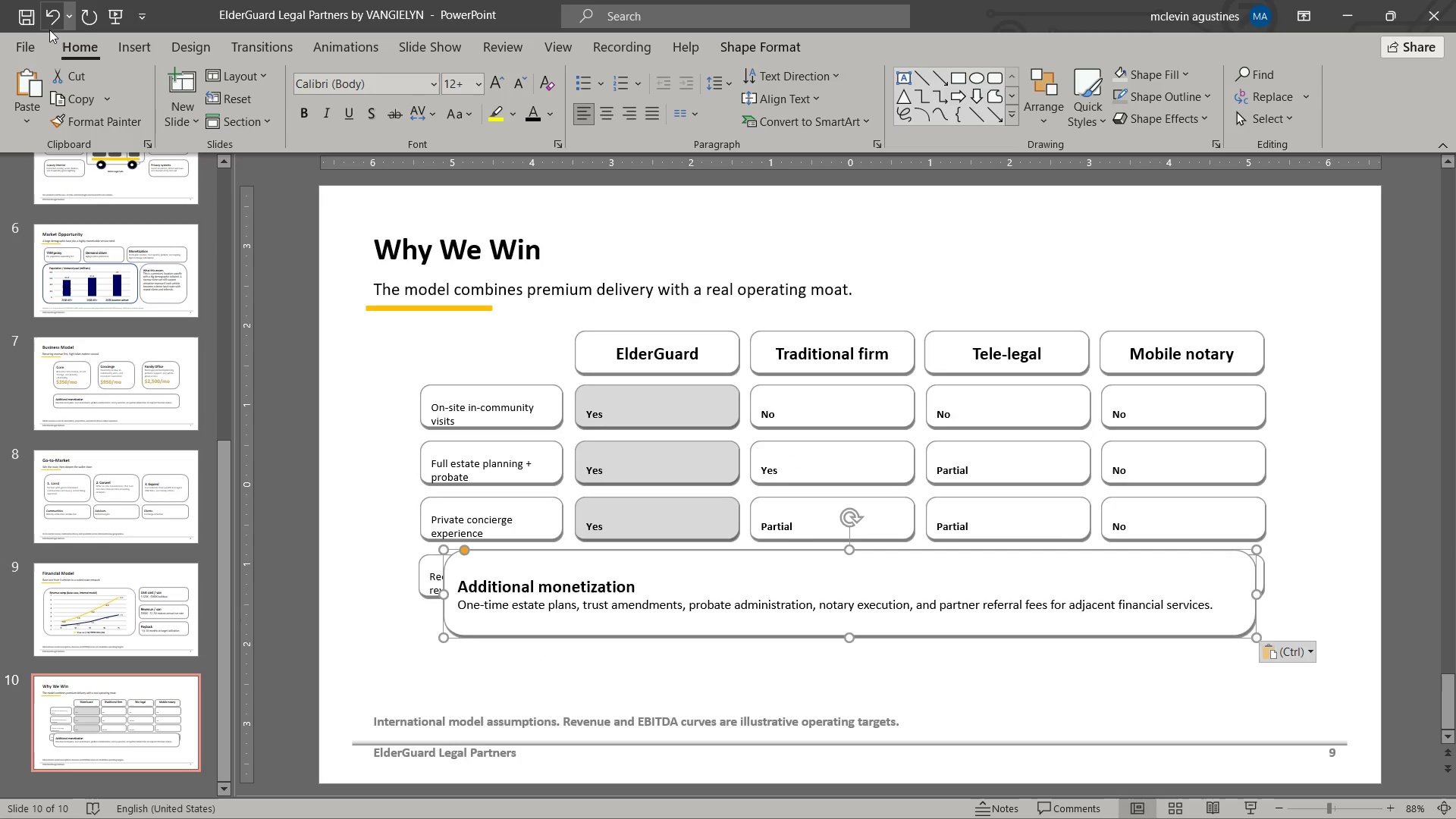 
scroll: coordinate [625, 689], scroll_direction: down, amount: 12.0
 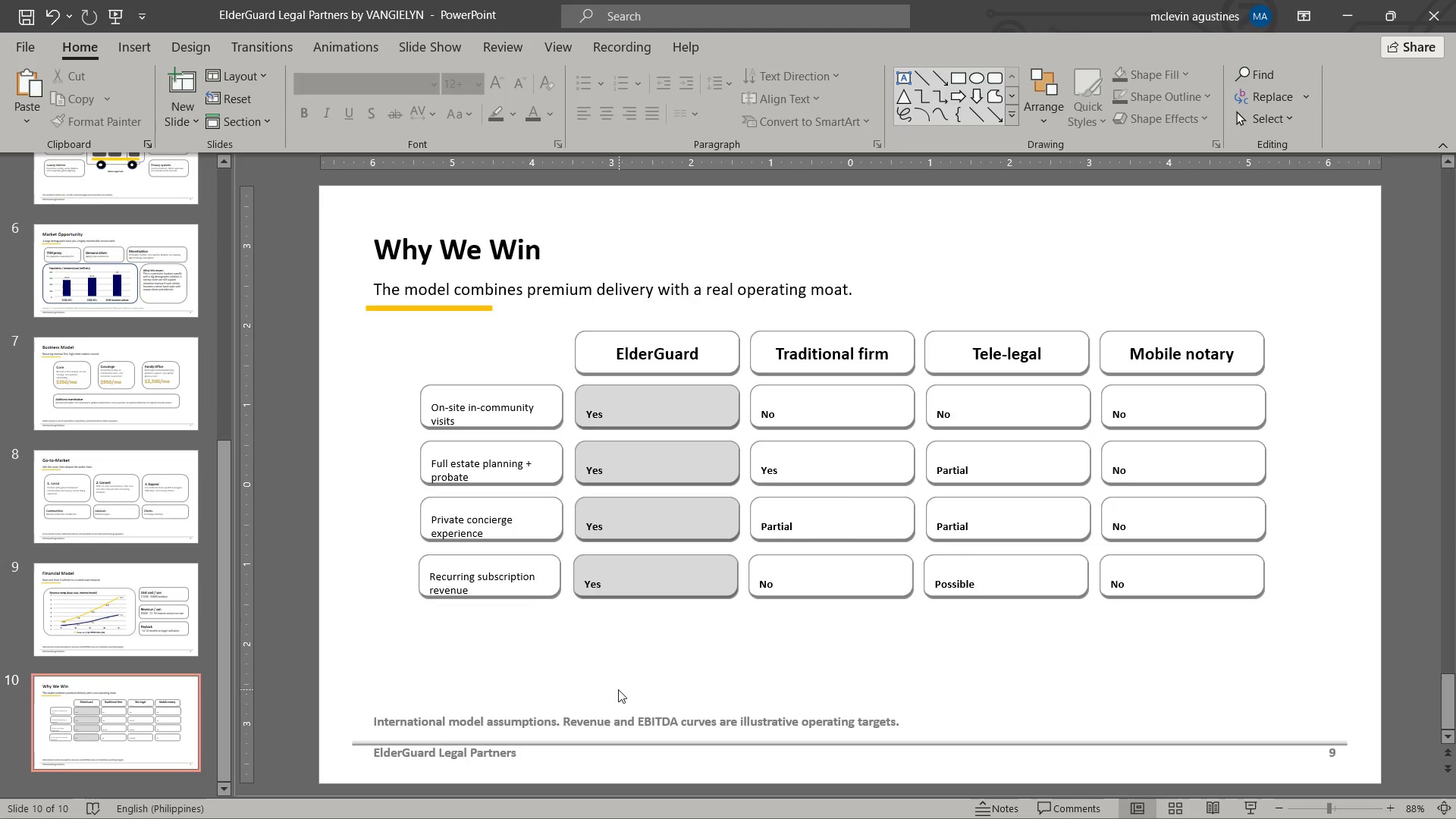 
left_click([32, 24])
 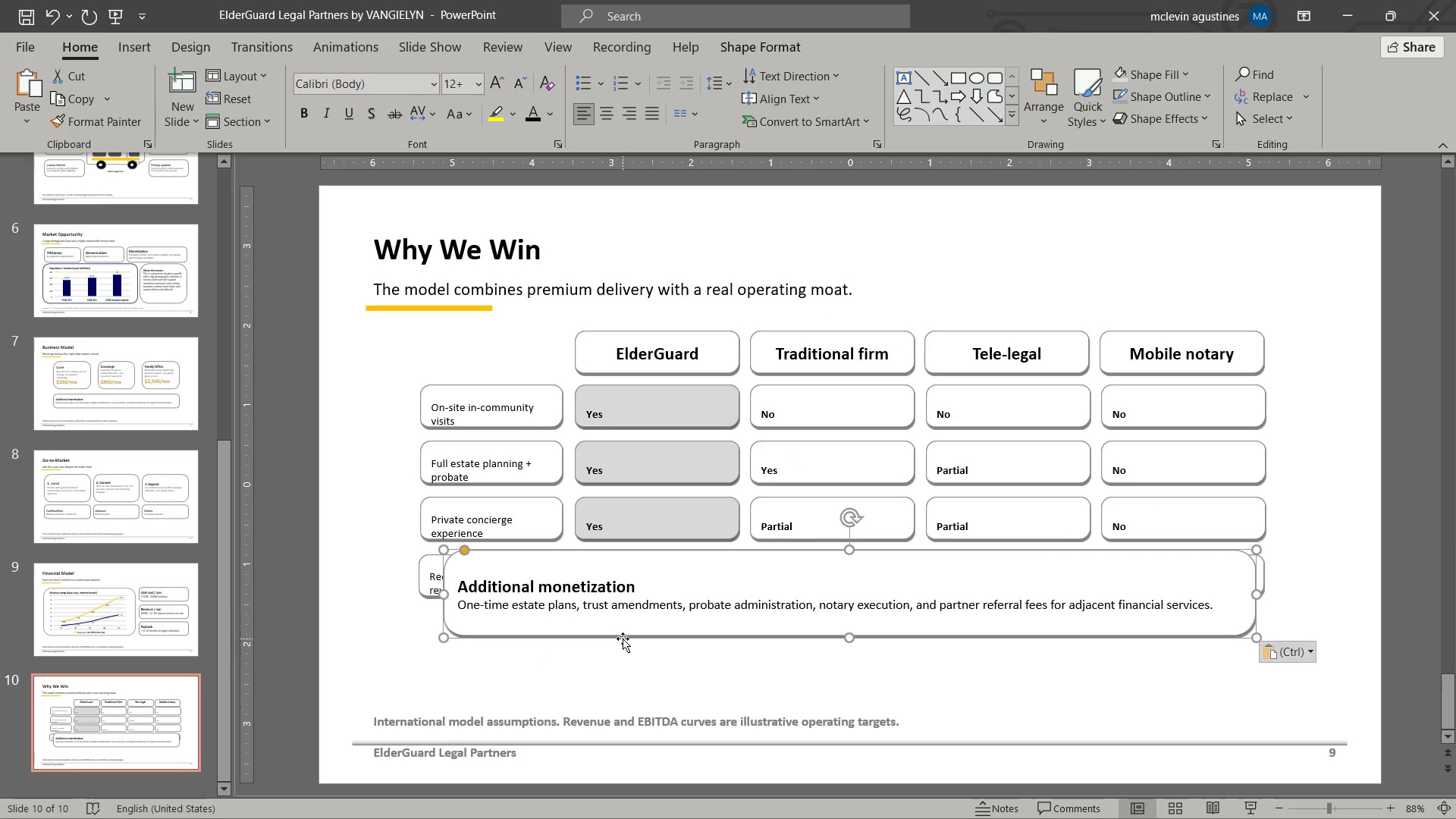 
left_click_drag(start_coordinate=[623, 638], to_coordinate=[618, 703])
 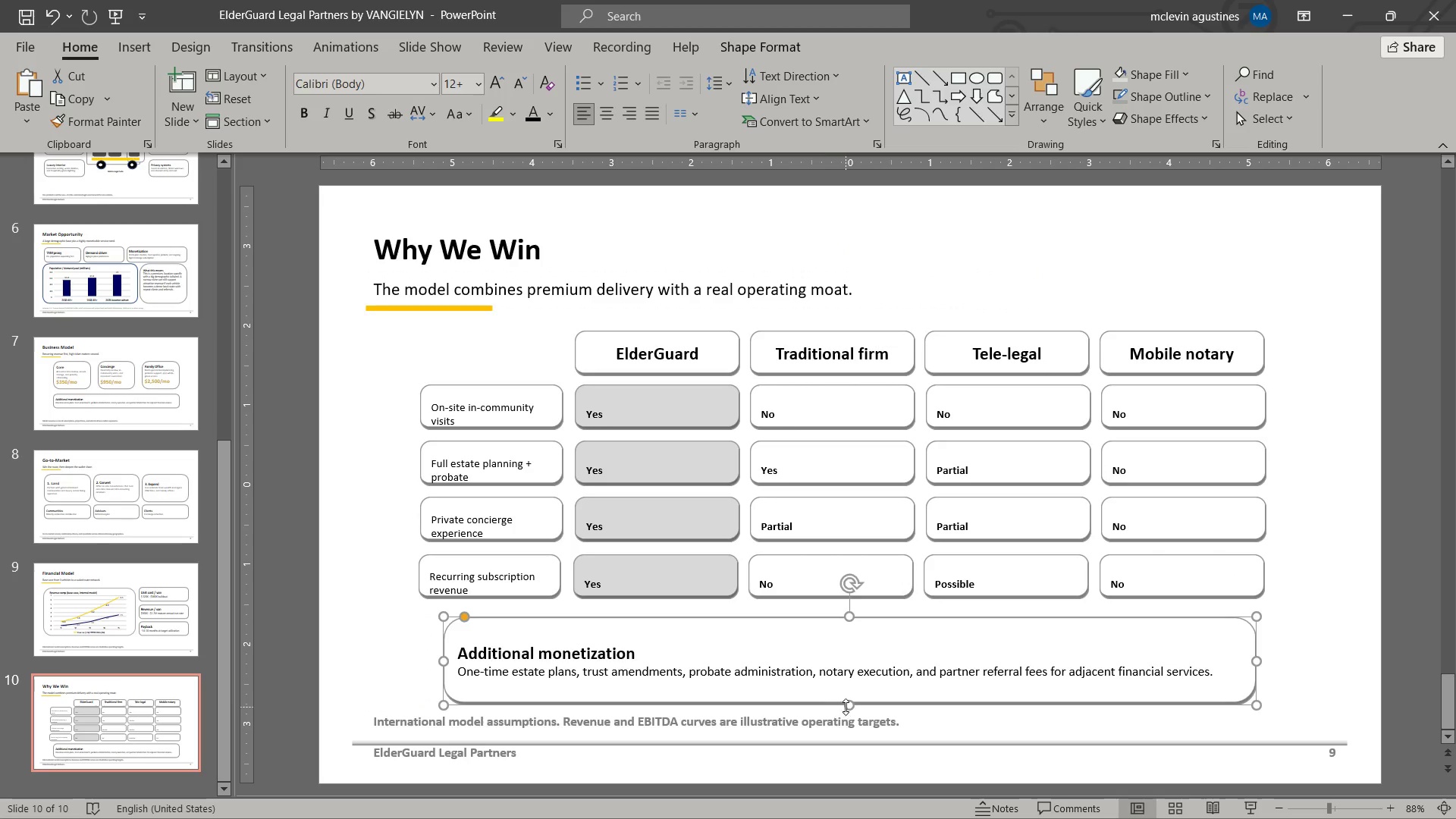 
left_click_drag(start_coordinate=[846, 707], to_coordinate=[846, 669])
 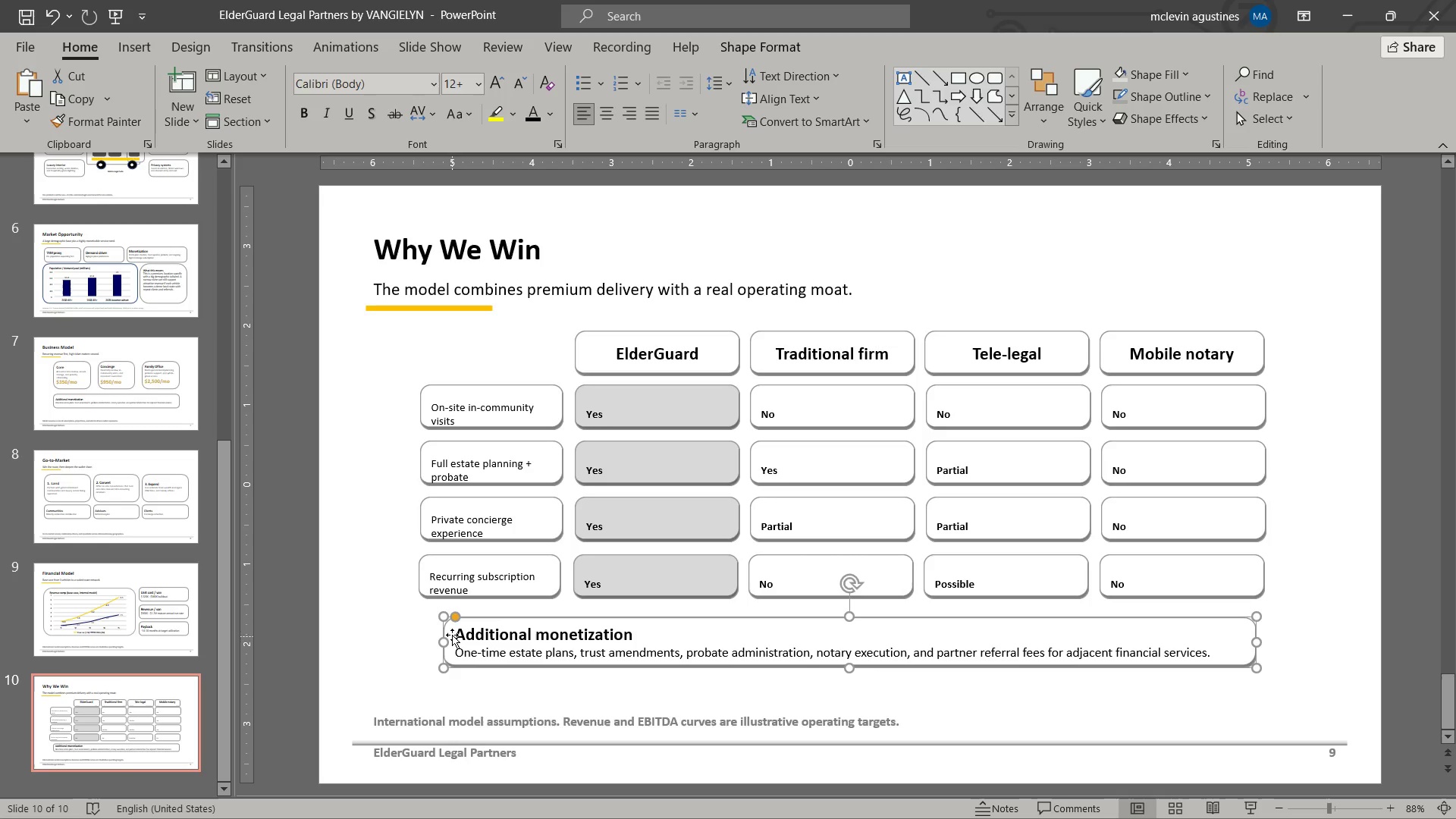 
left_click_drag(start_coordinate=[457, 635], to_coordinate=[700, 643])
 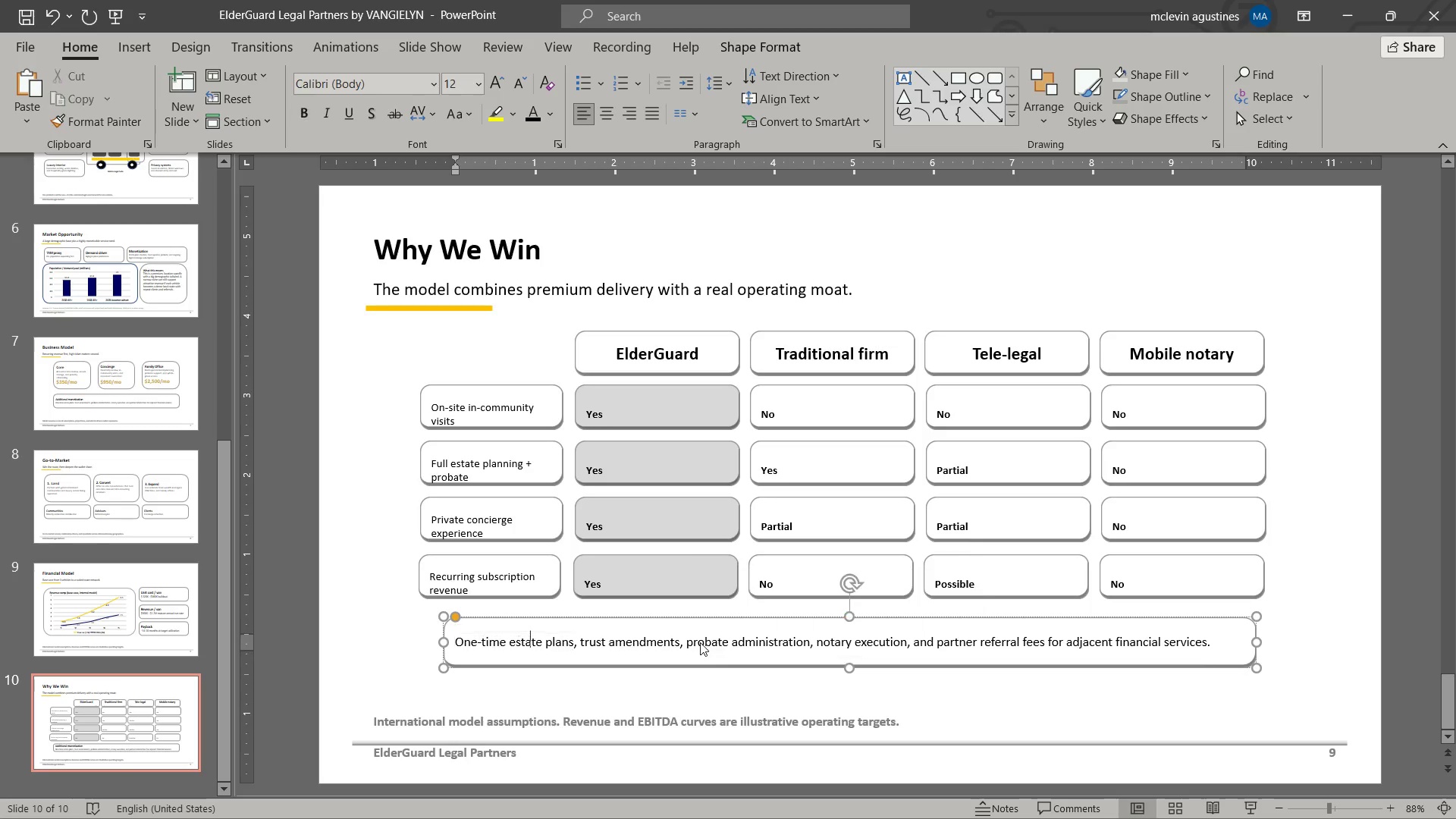 
key(Delete)
 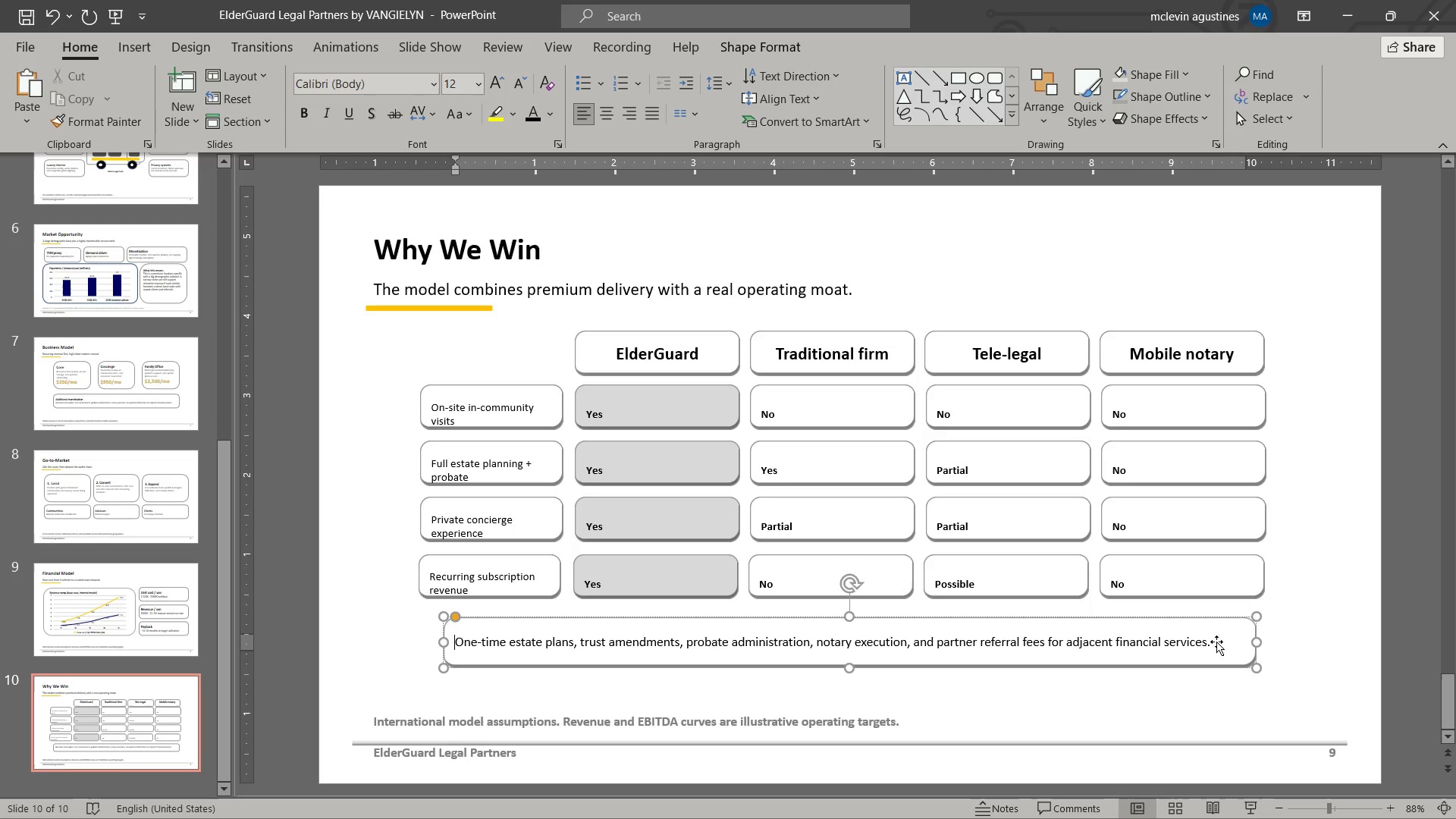 
hold_key(key=ShiftLeft, duration=0.45)
left_click([1209, 642])
 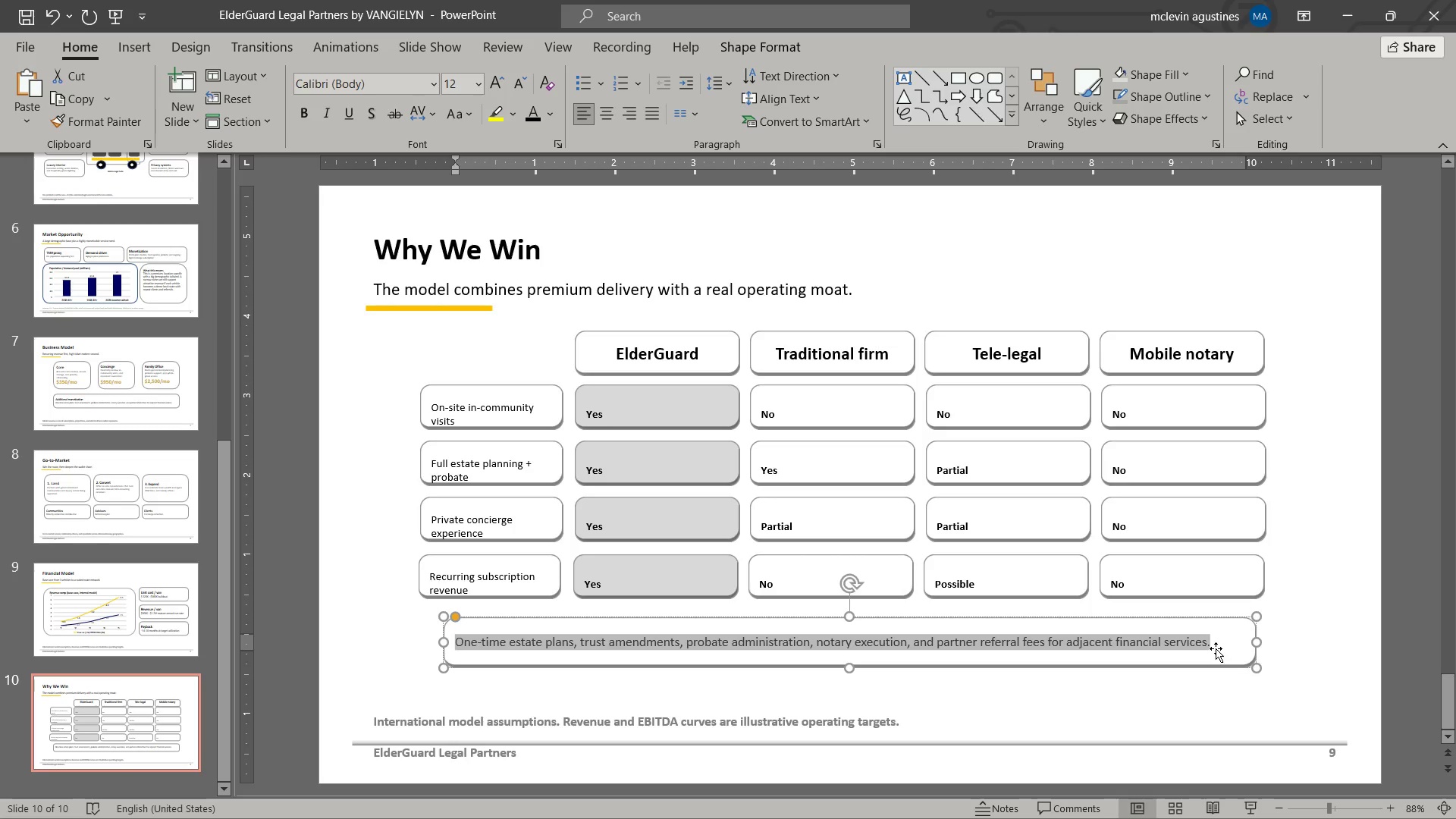 
type(the moat is operational density: once a route is embedded, trust, convenience, and referral flywheel effects become hard to displace.)
key(Escape)
key(Escape)
 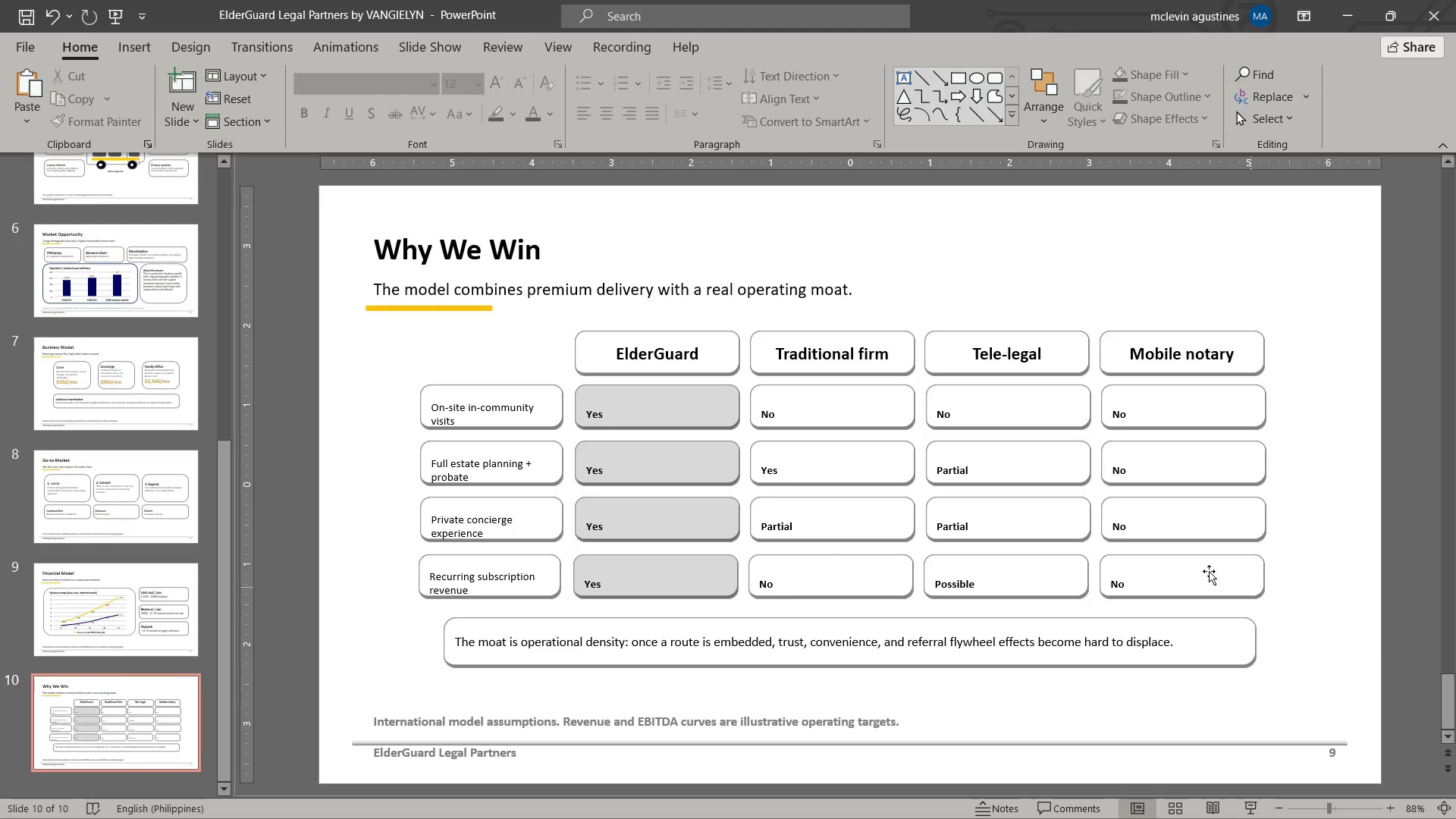 
wait(6.75)
 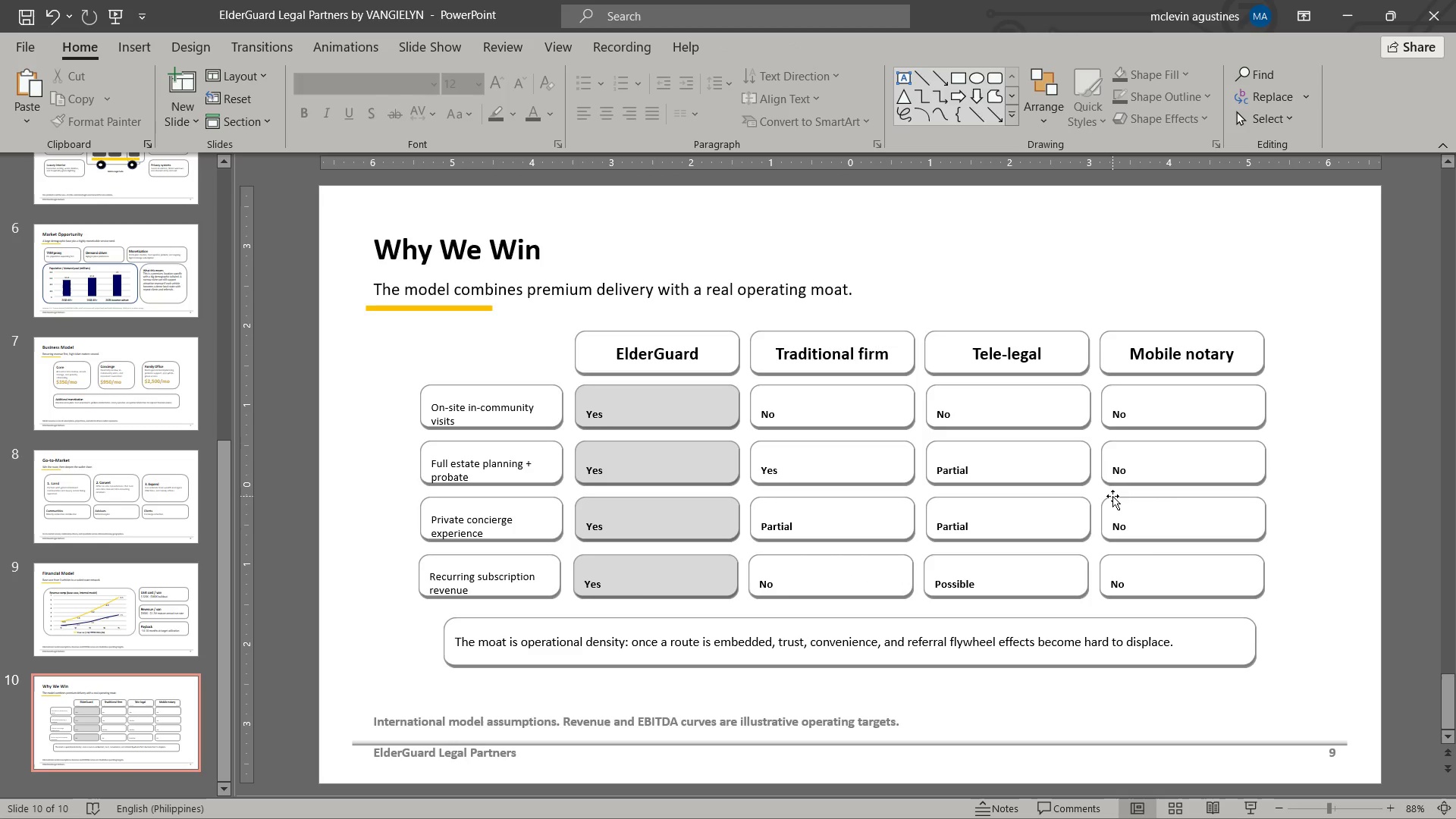 
left_click_drag(start_coordinate=[1331, 752], to_coordinate=[1337, 755])
 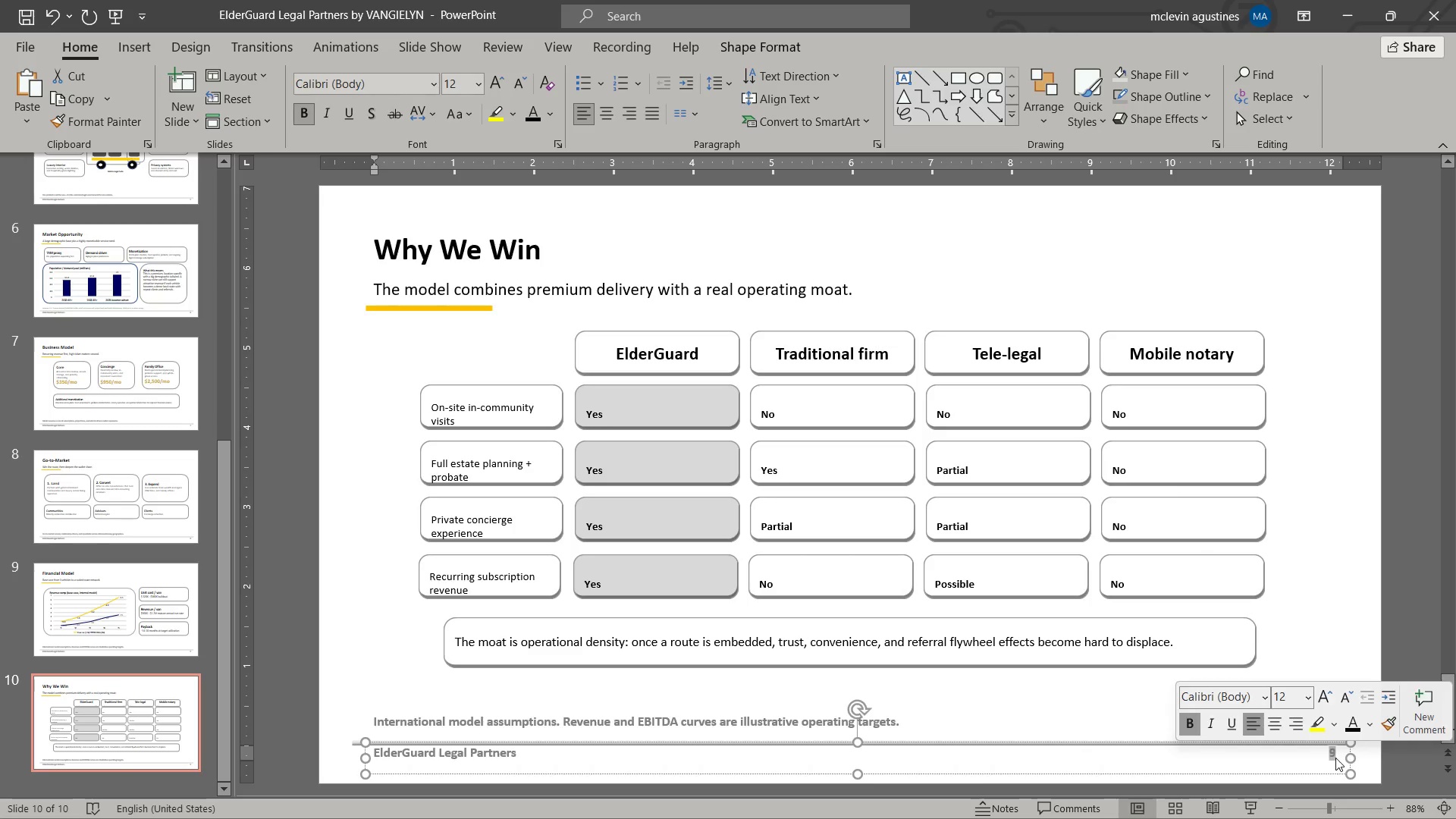 
key(Numpad1)
 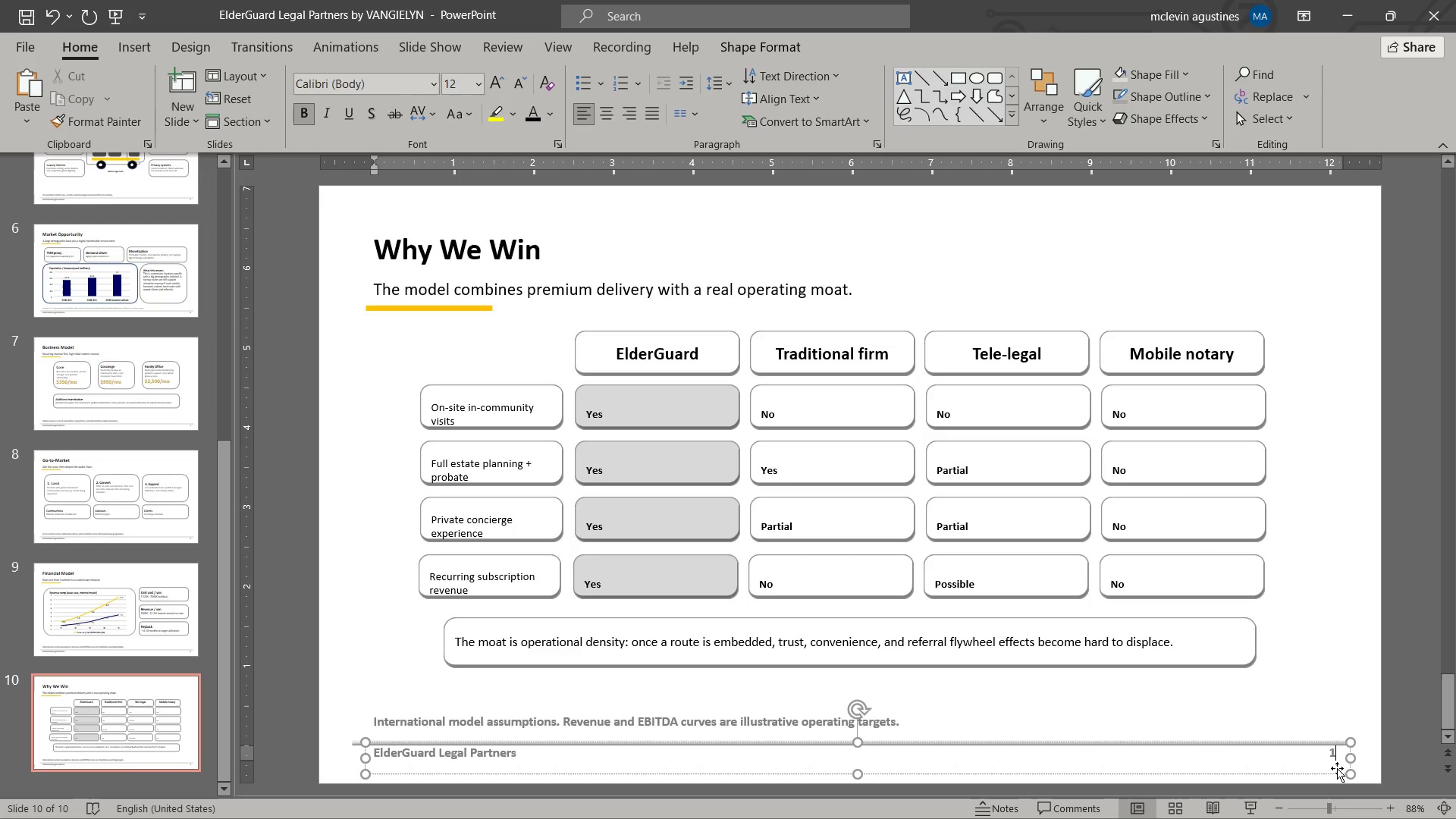 
key(Numpad0)
 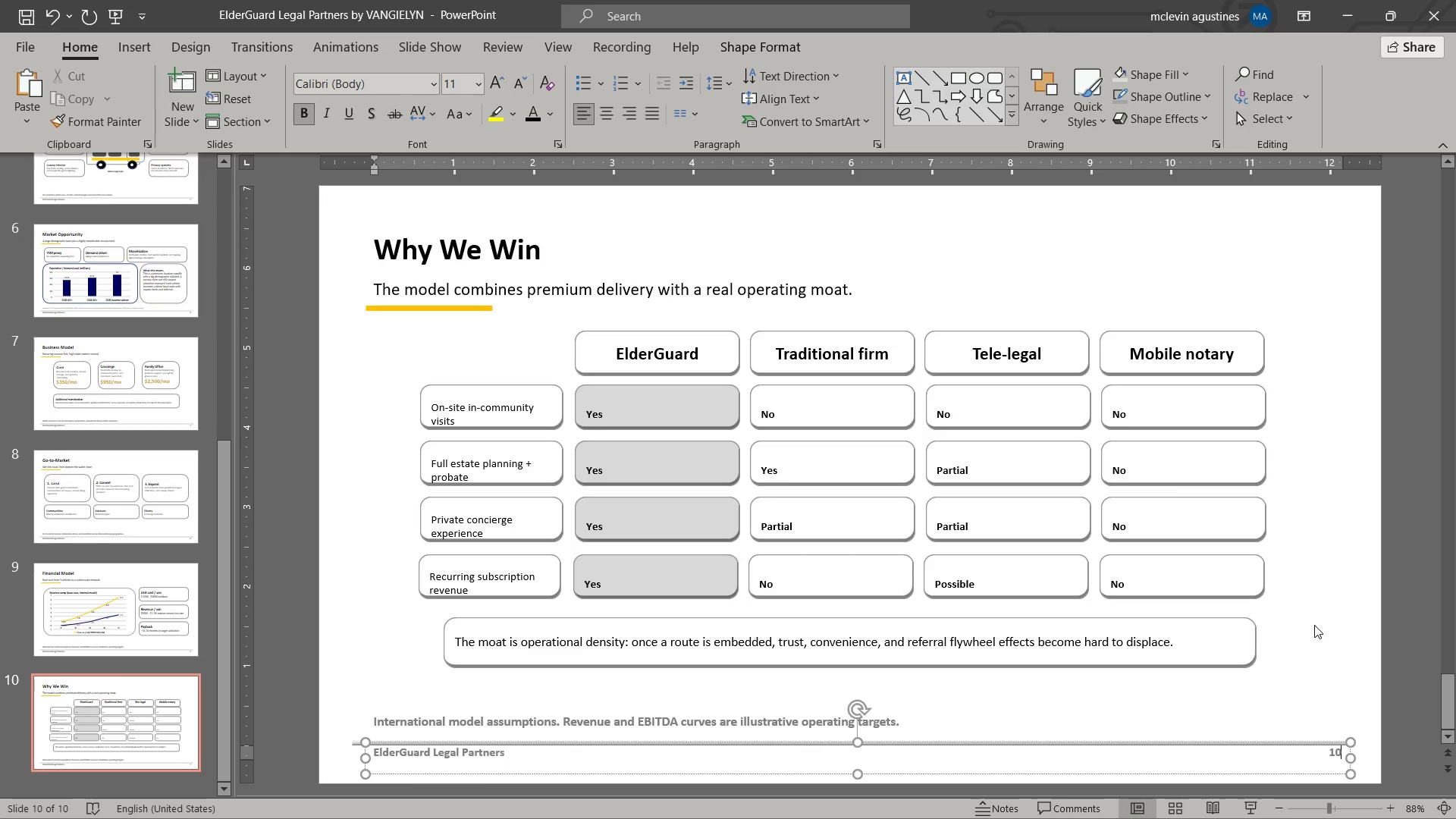 
left_click([1314, 625])
 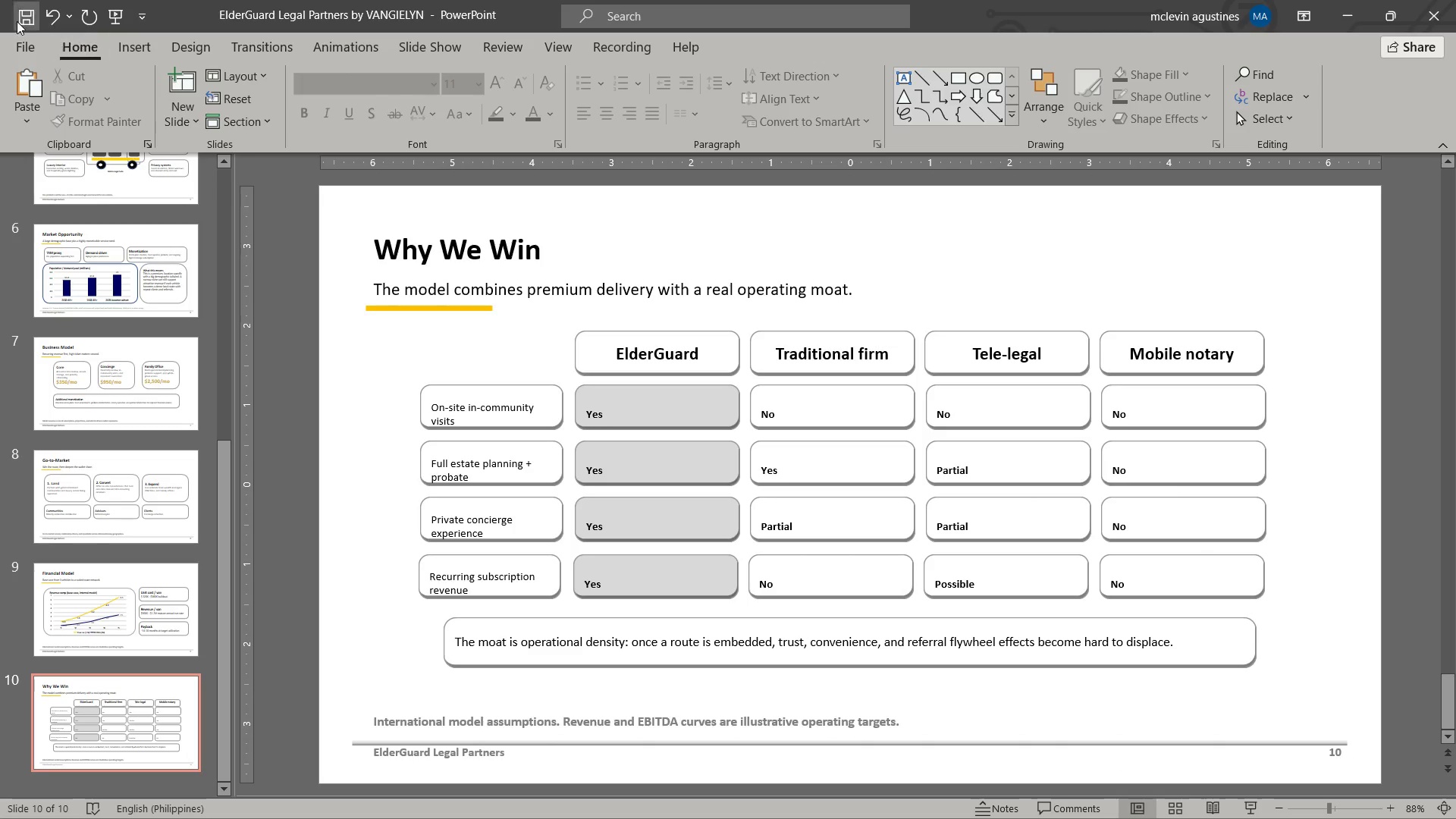 
left_click_drag(start_coordinate=[5, 12], to_coordinate=[17, 15])
 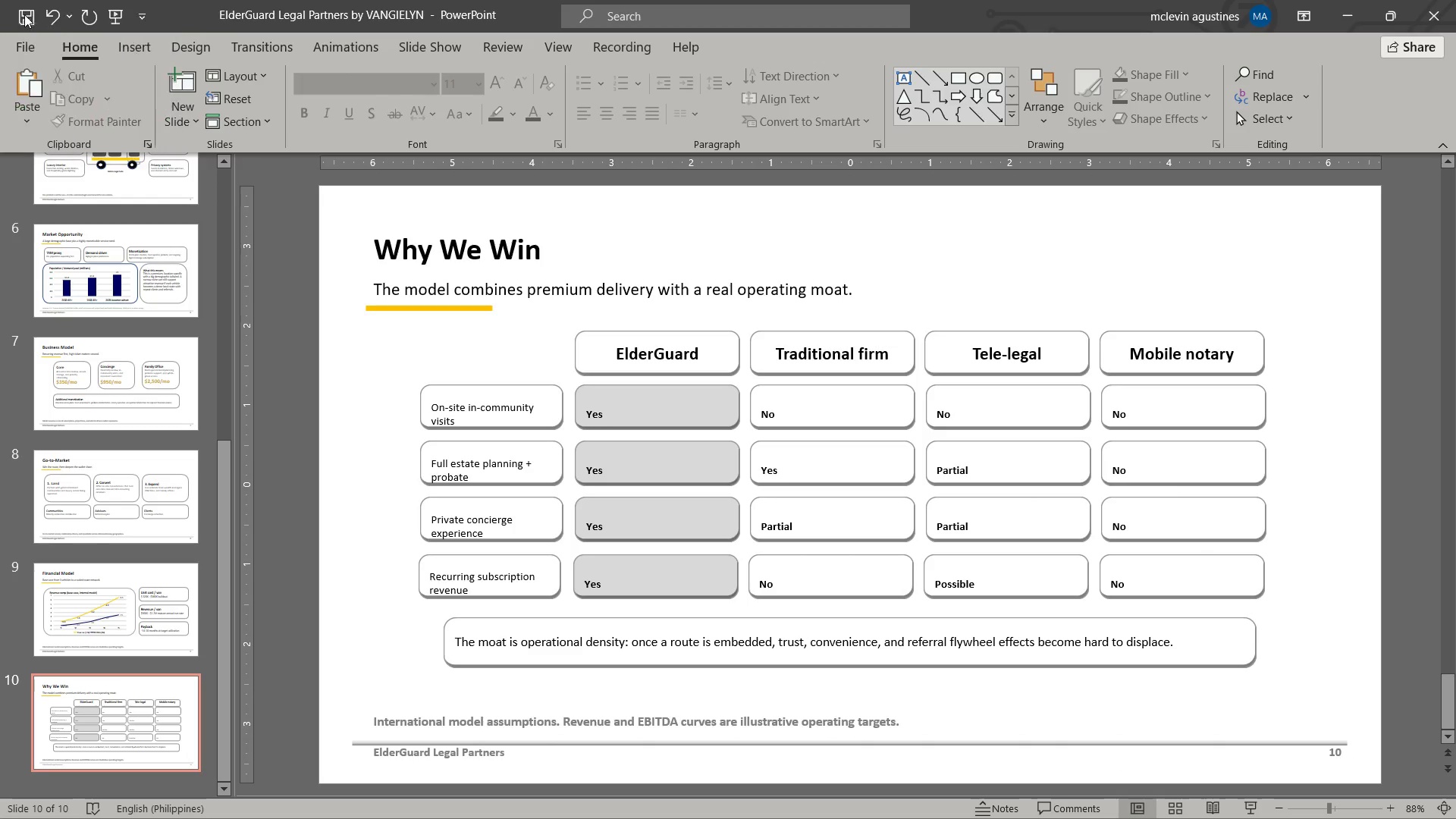 
double_click([24, 14])
 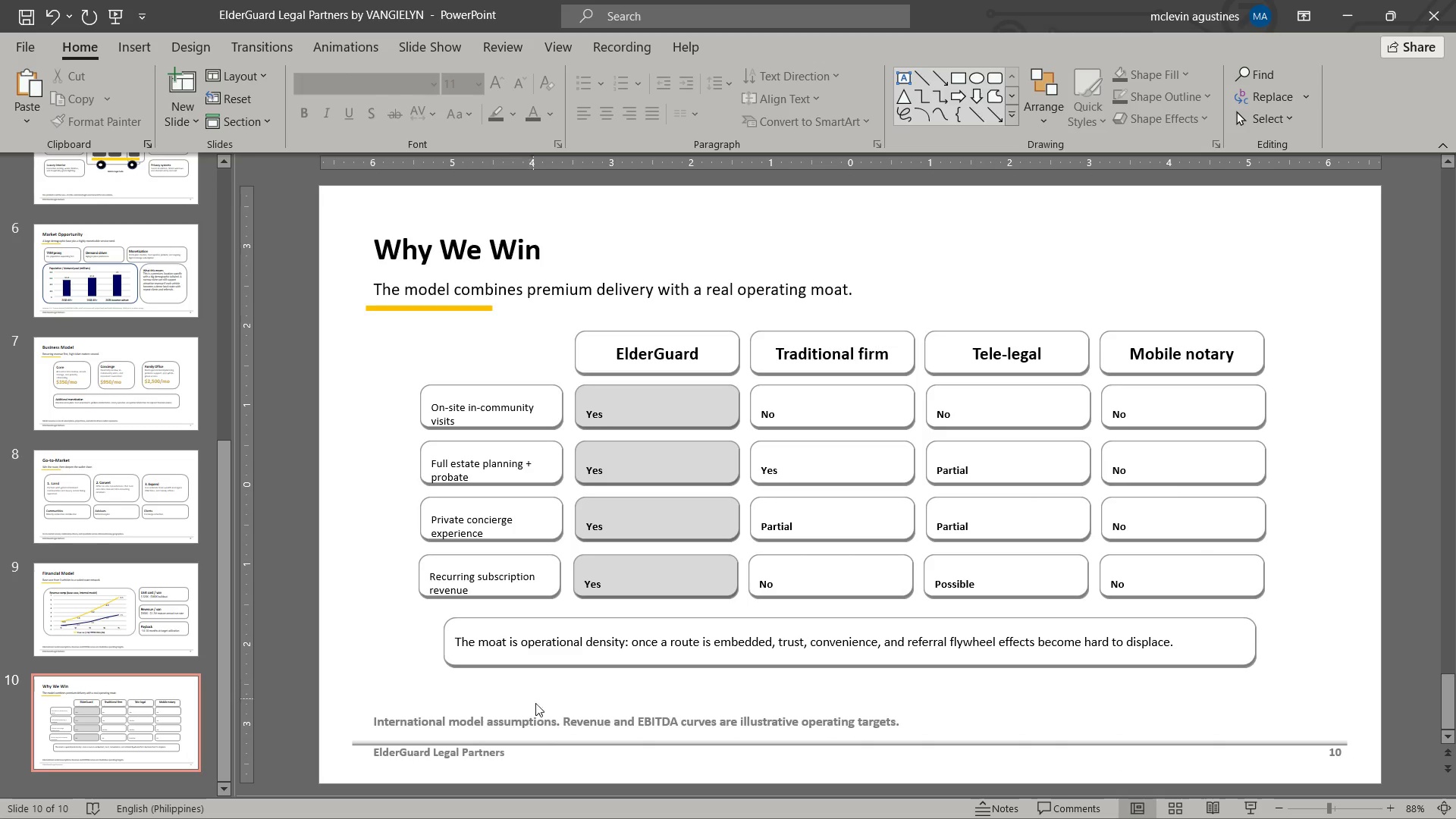 
left_click([544, 711])
 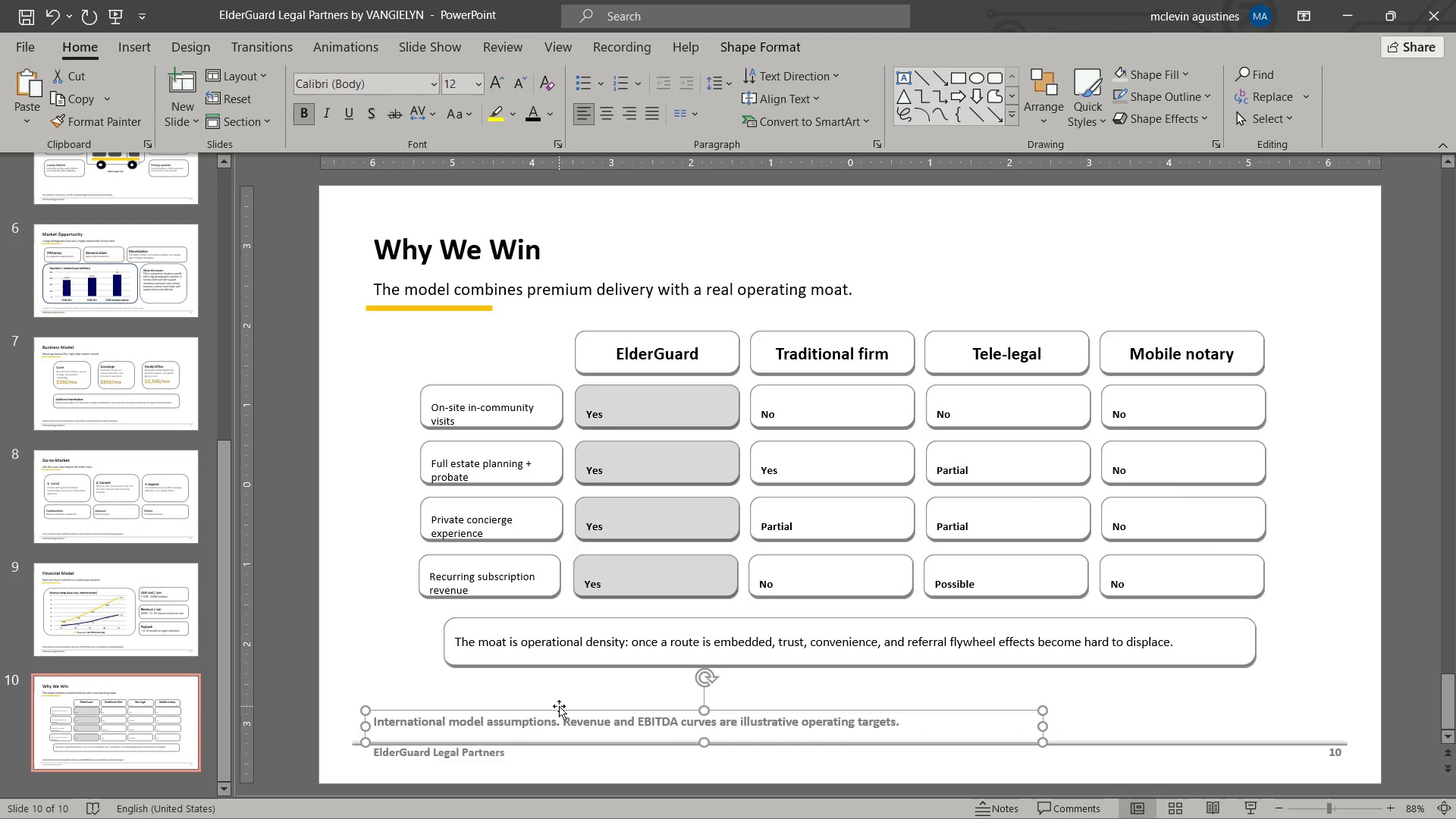 
left_click([560, 707])
 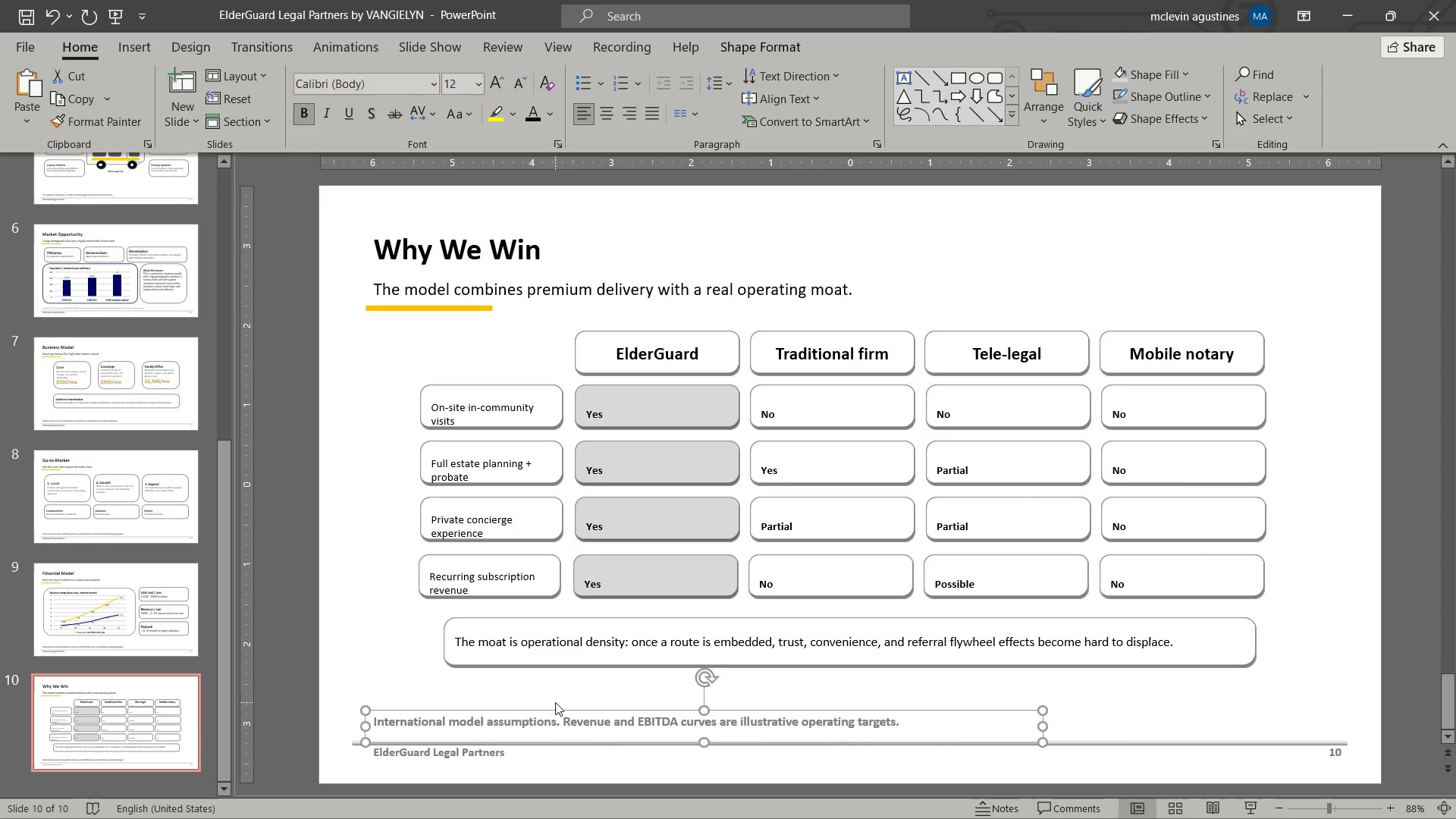 
key(Delete)
 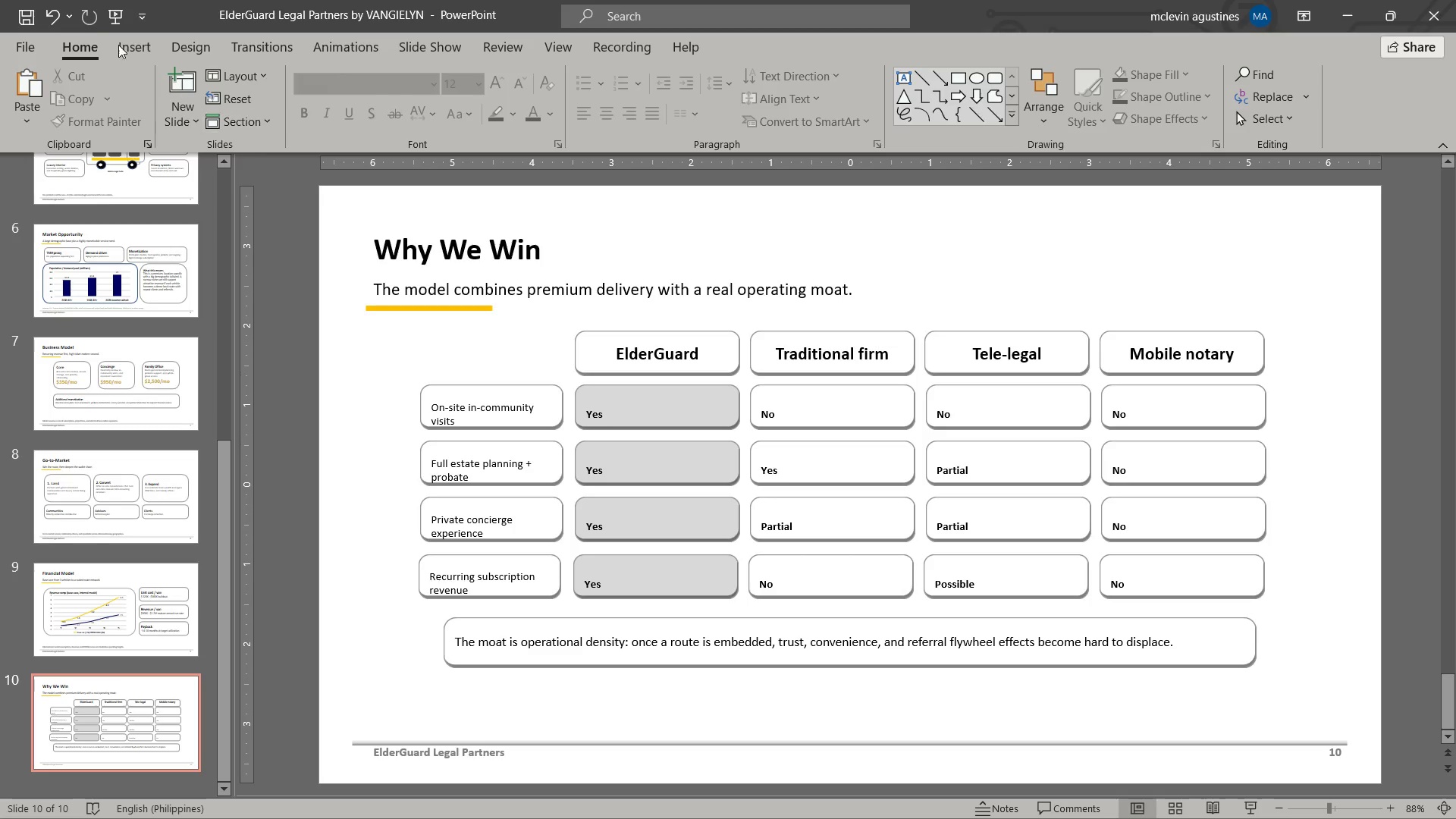 
left_click([27, 14])
 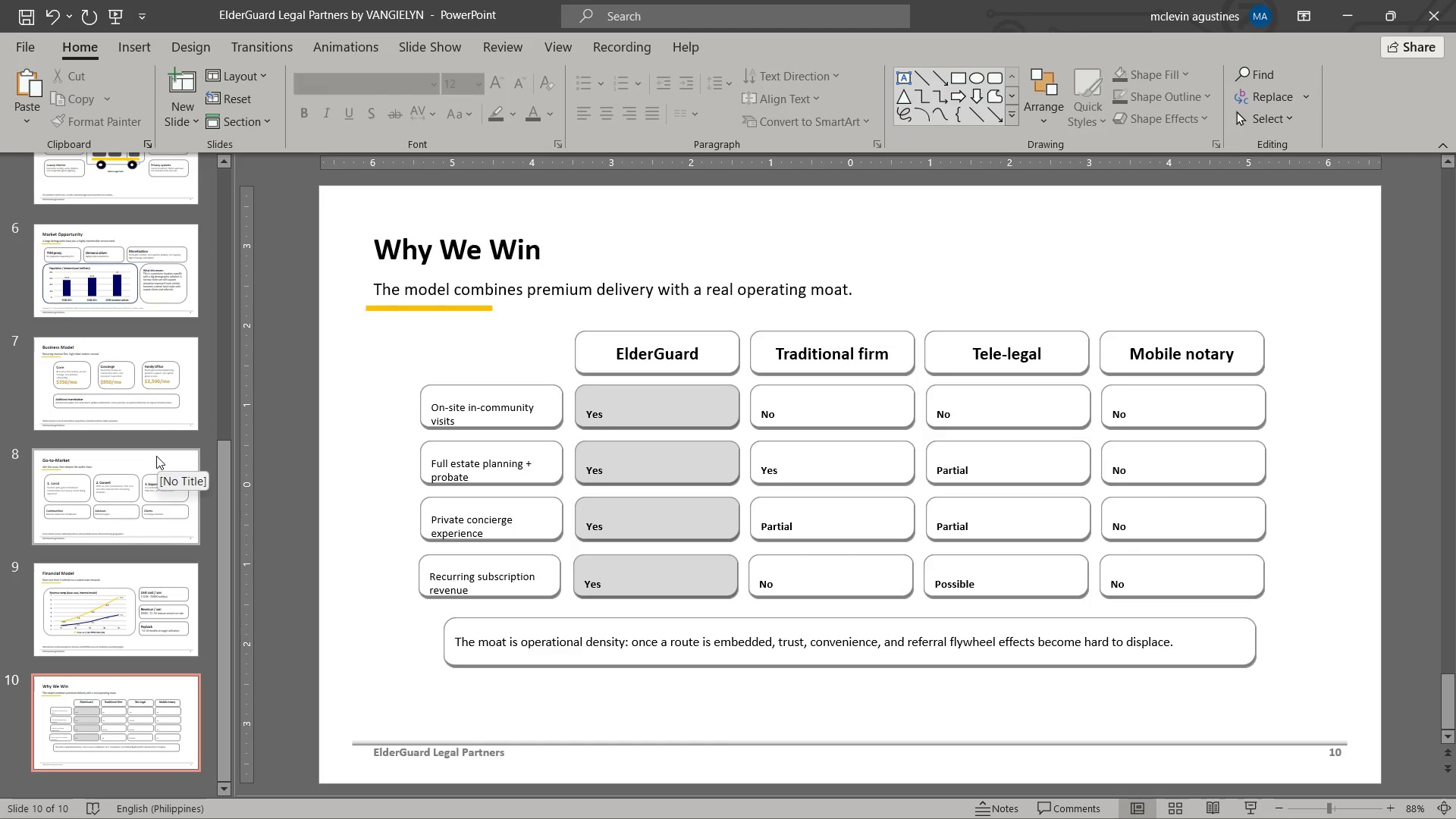 
wait(19.17)
 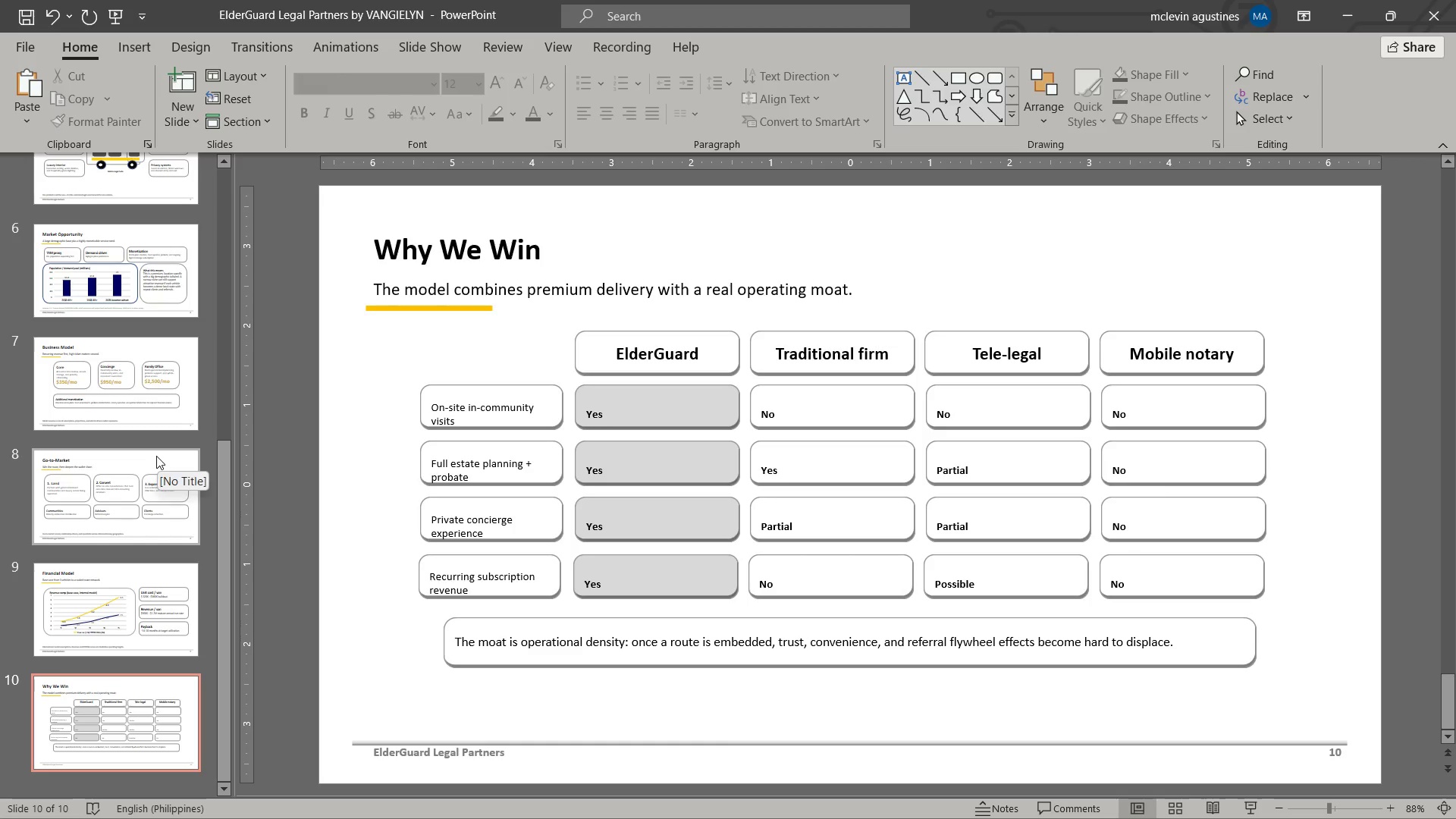 
scroll: coordinate [162, 535], scroll_direction: up, amount: 7.0
 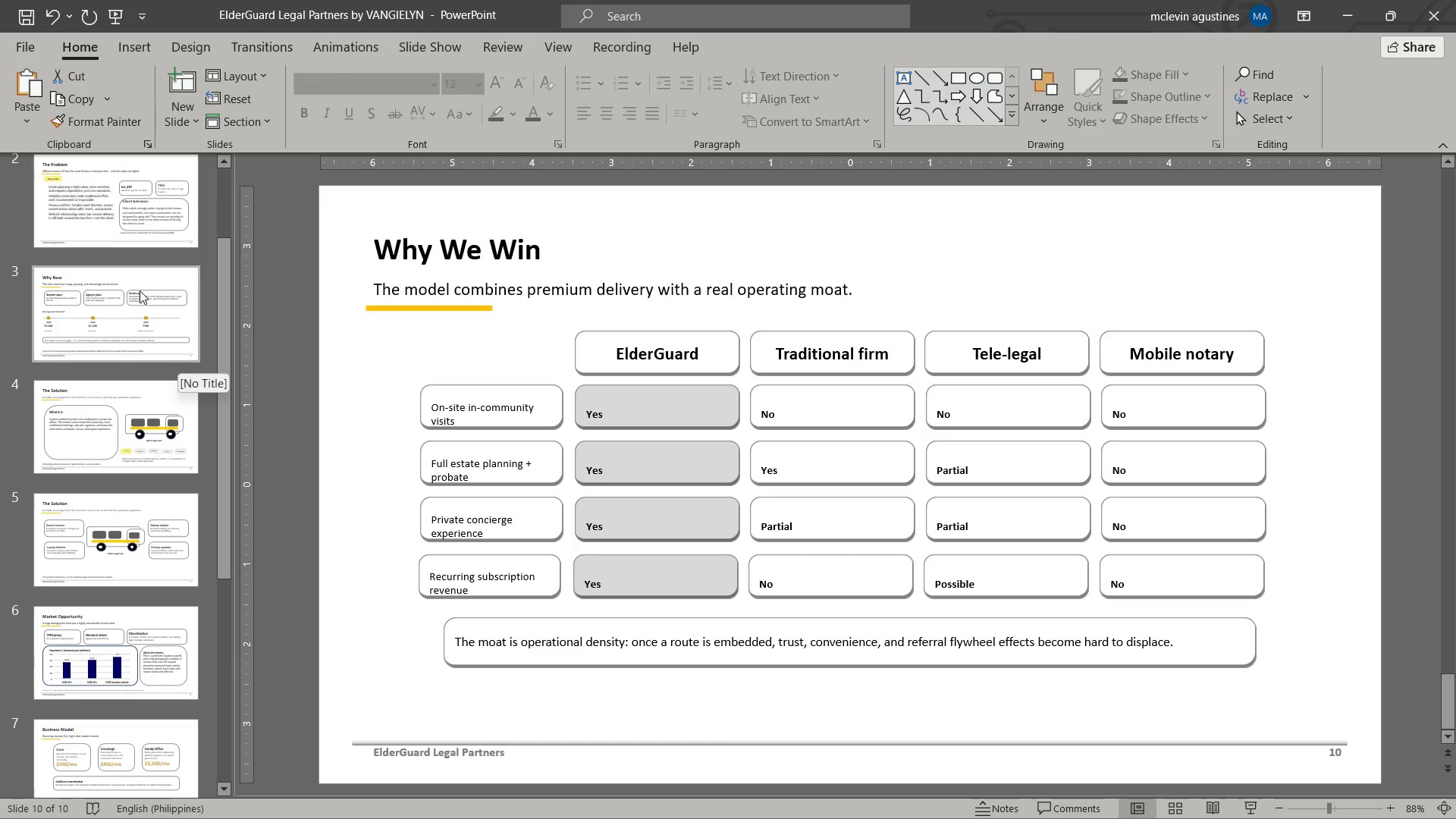 
wait(8.68)
 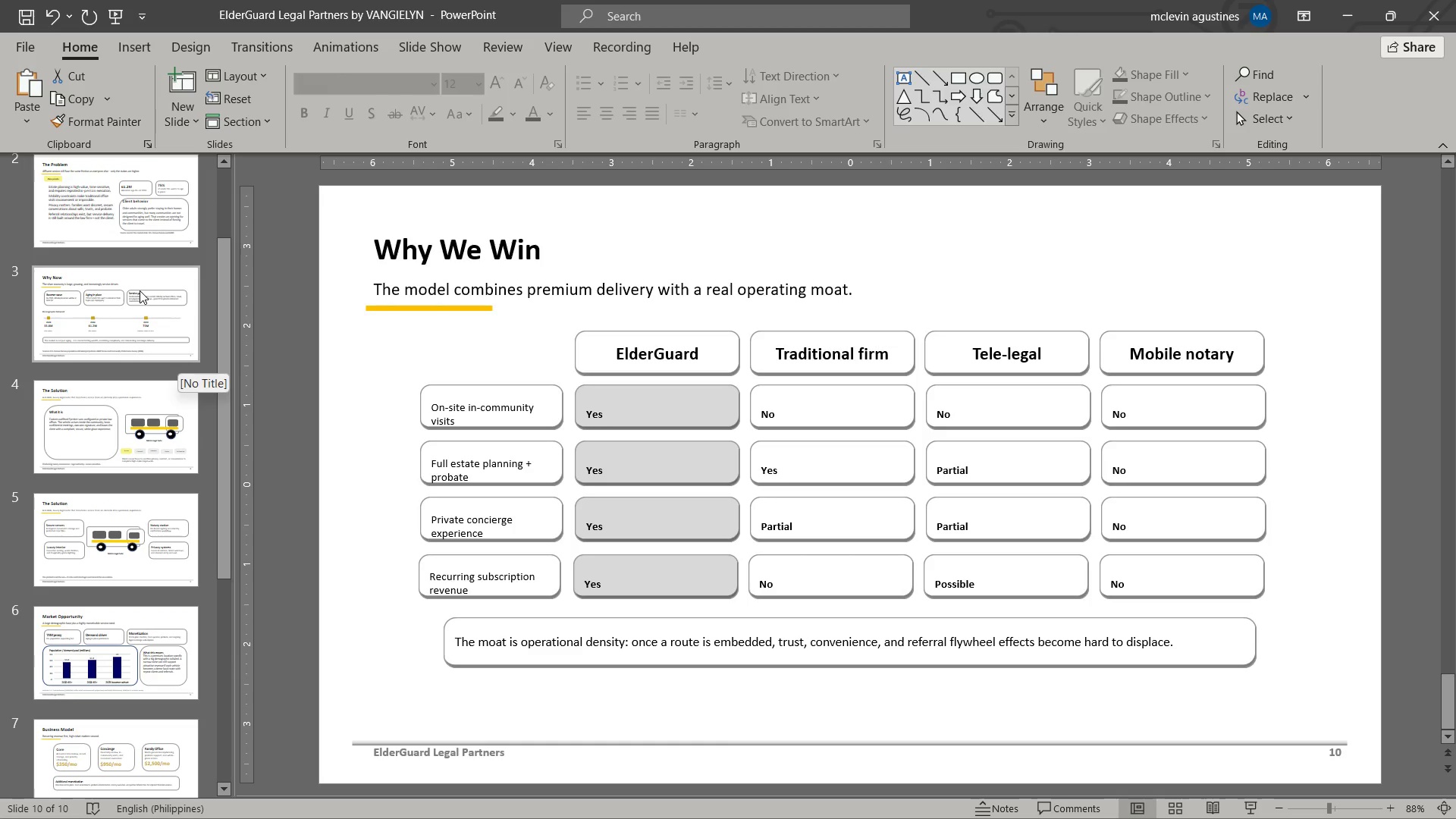 
scroll: coordinate [134, 548], scroll_direction: down, amount: 10.0
 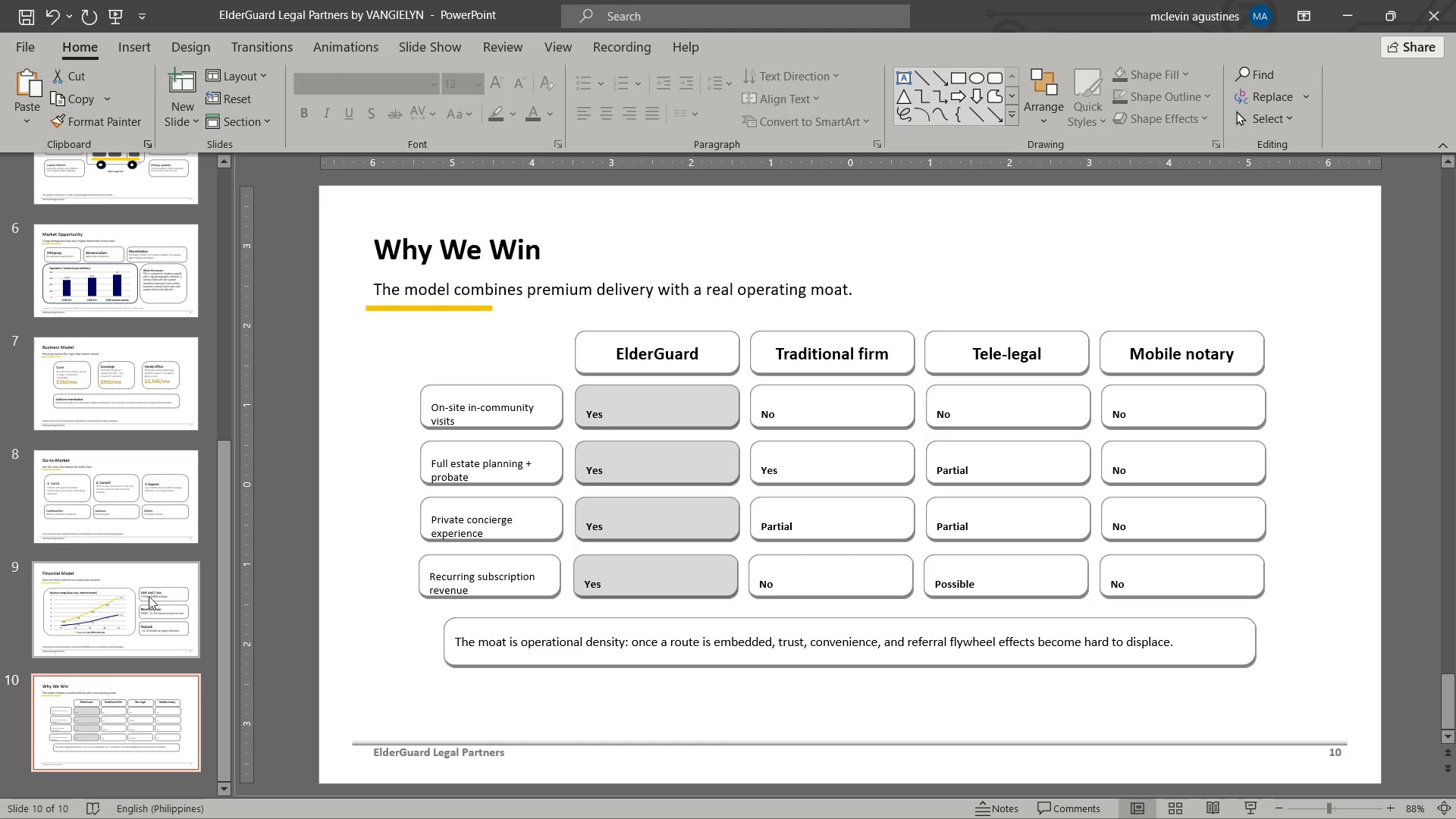 
left_click([148, 588])
 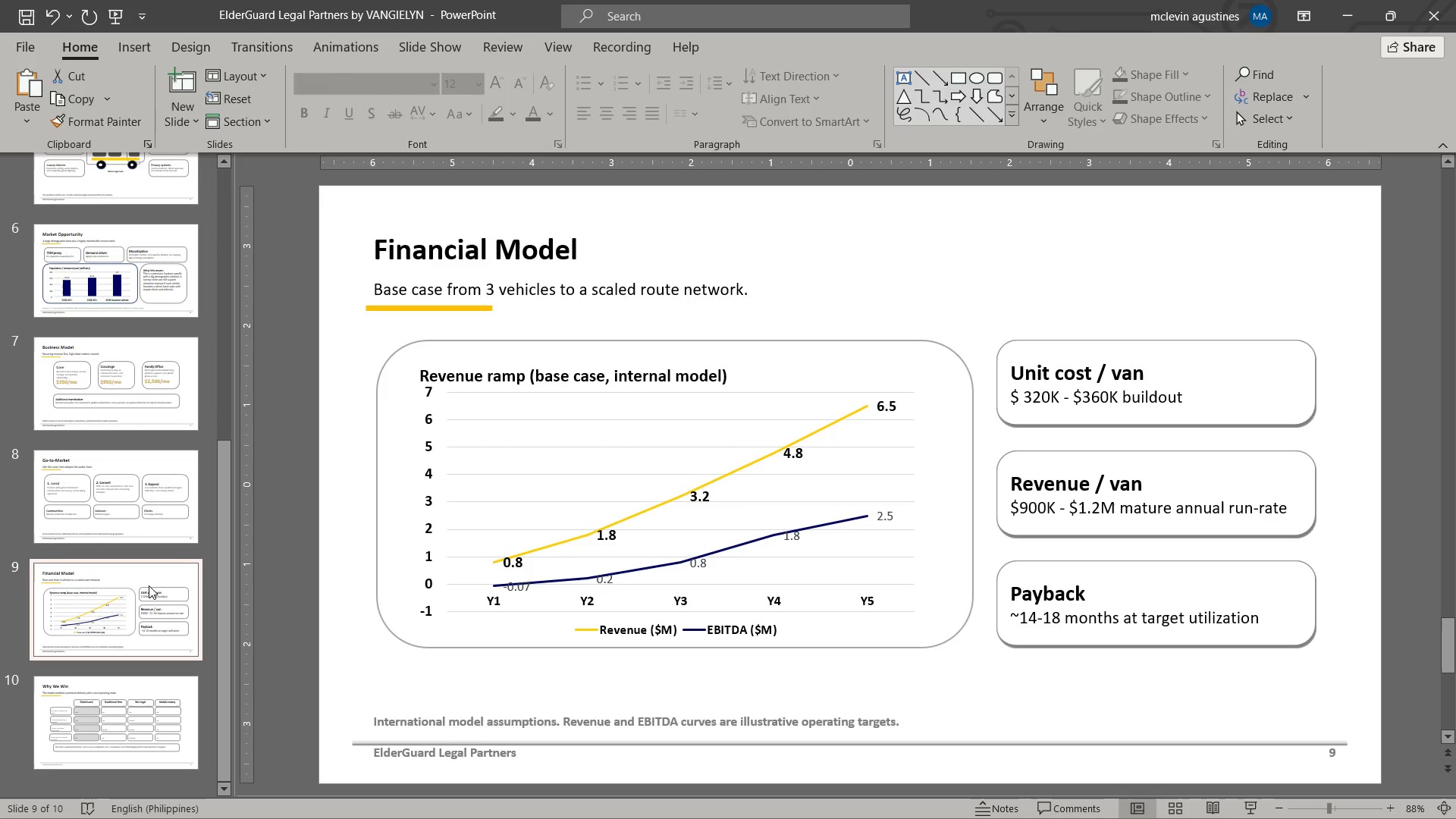 
key(Control+C)
 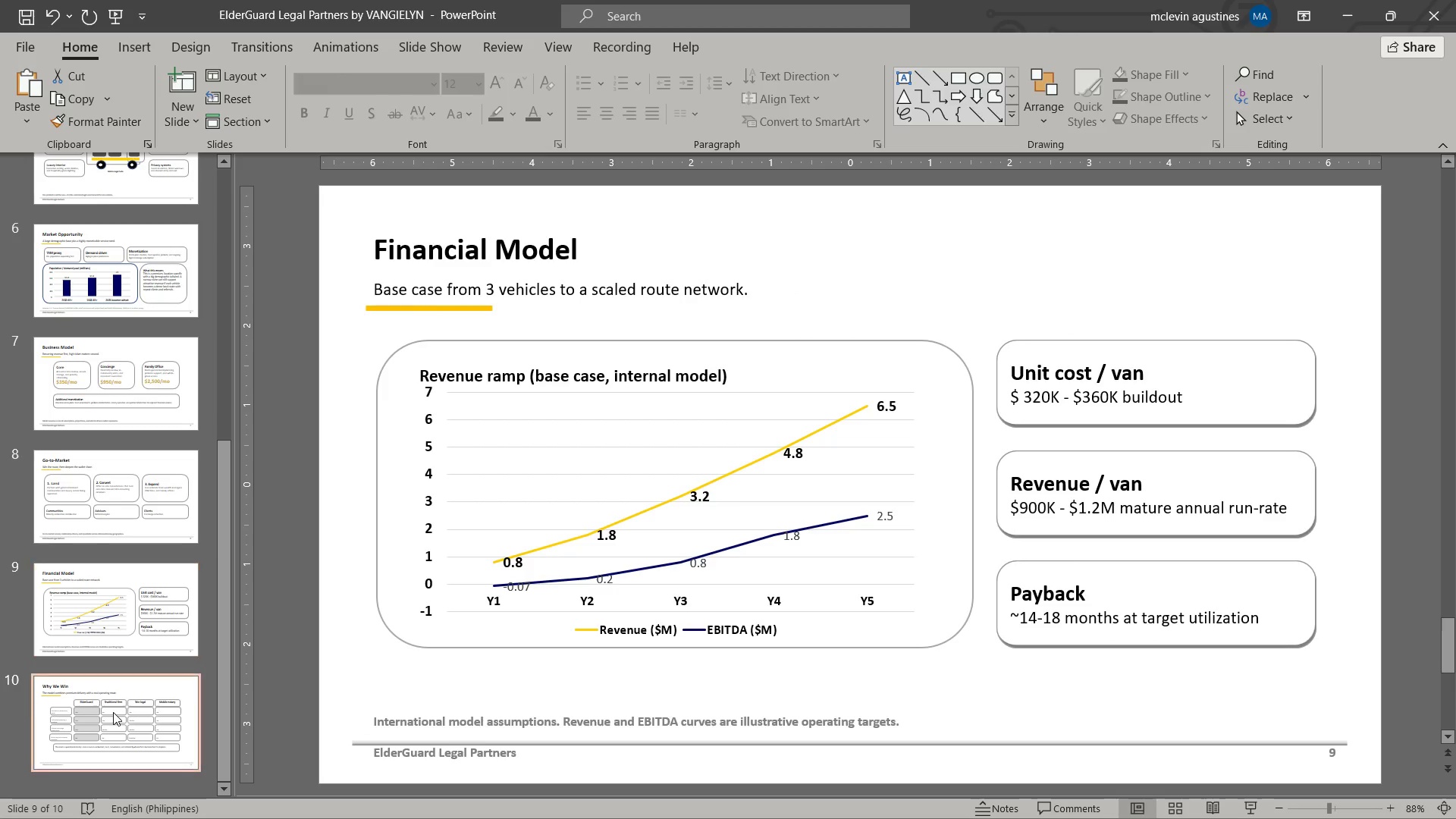 
left_click([113, 712])
 